 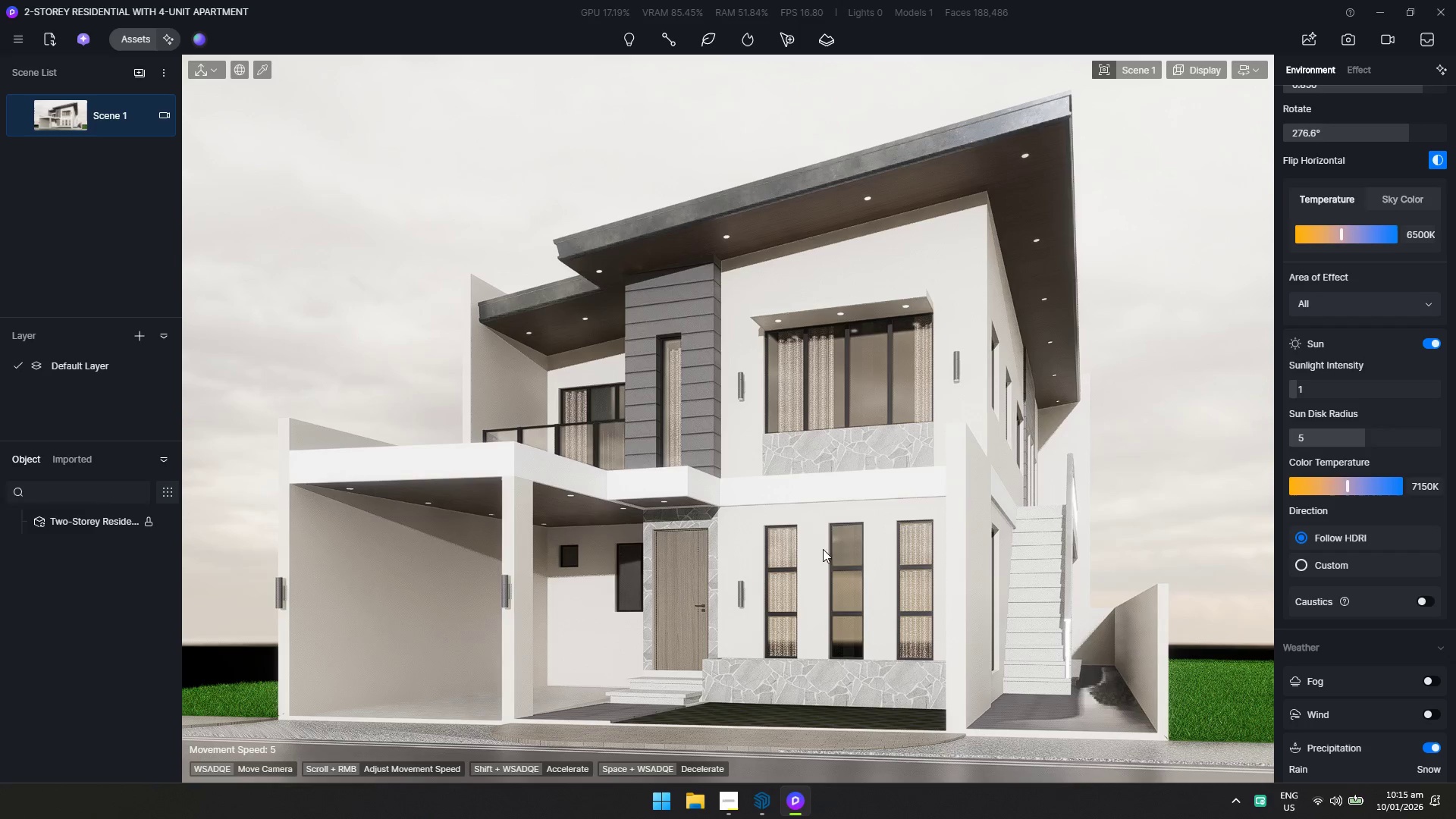 
key(F2)
 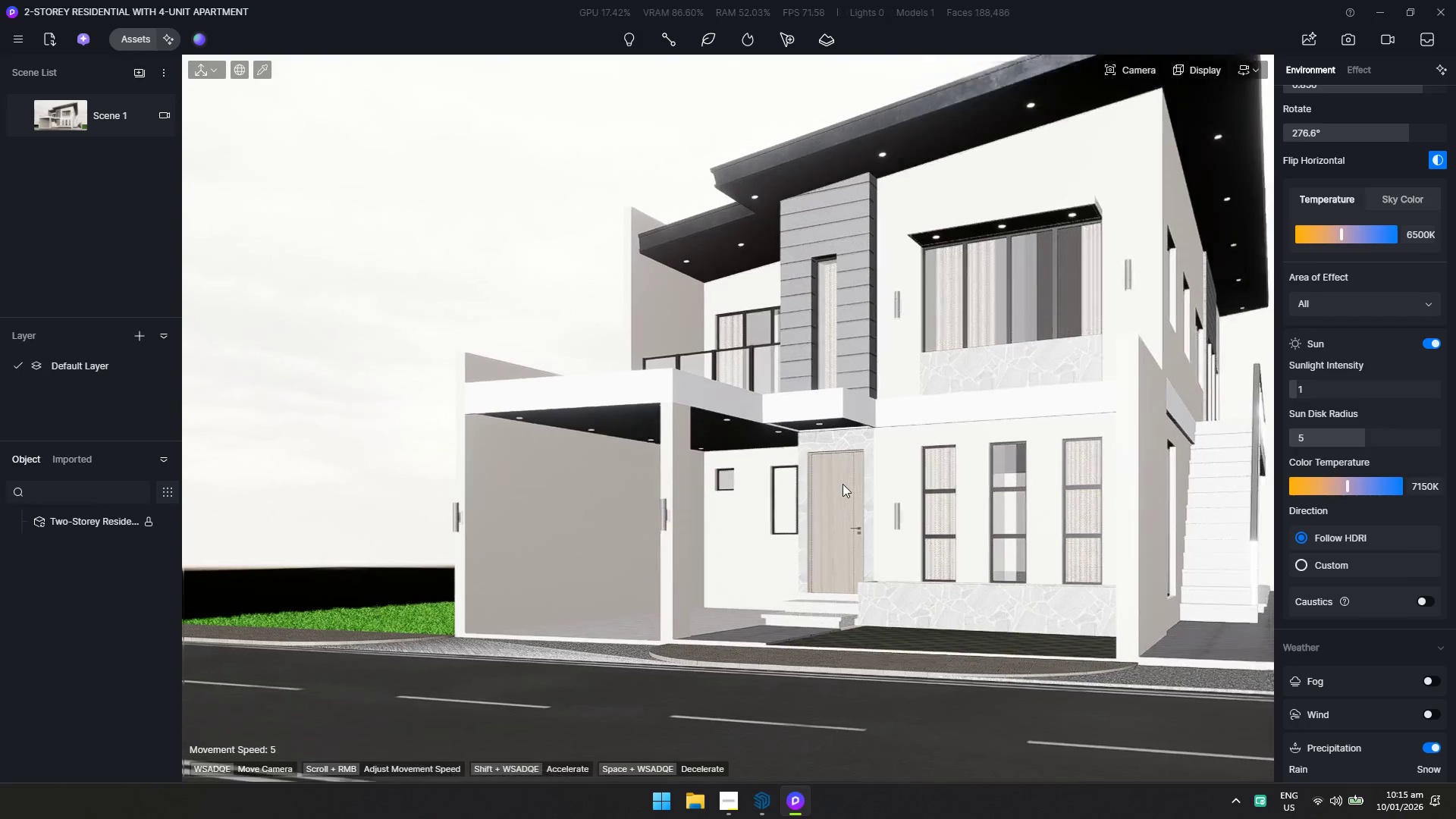 
hold_key(key=Q, duration=2.72)
 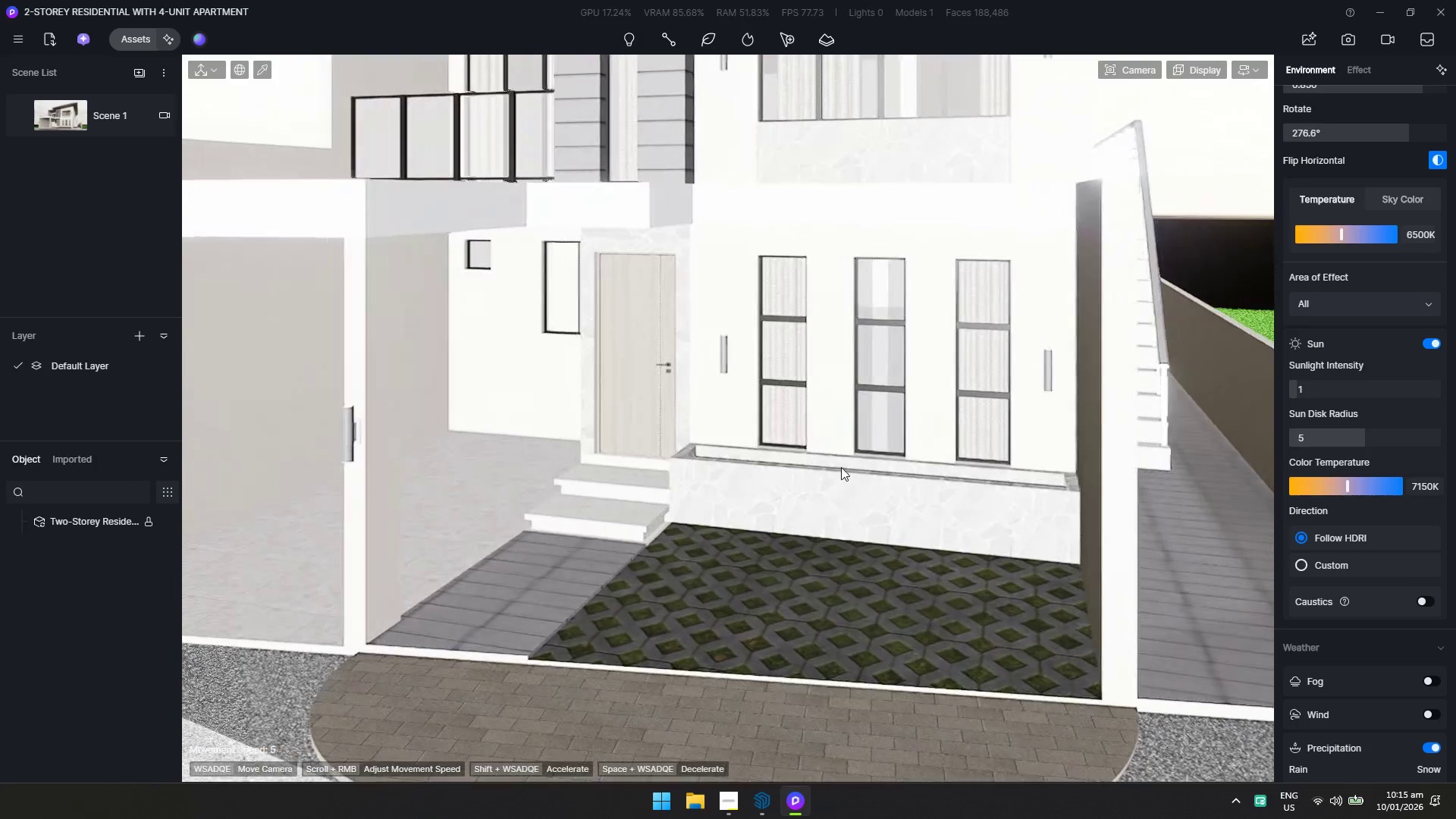 
hold_key(key=E, duration=1.47)
 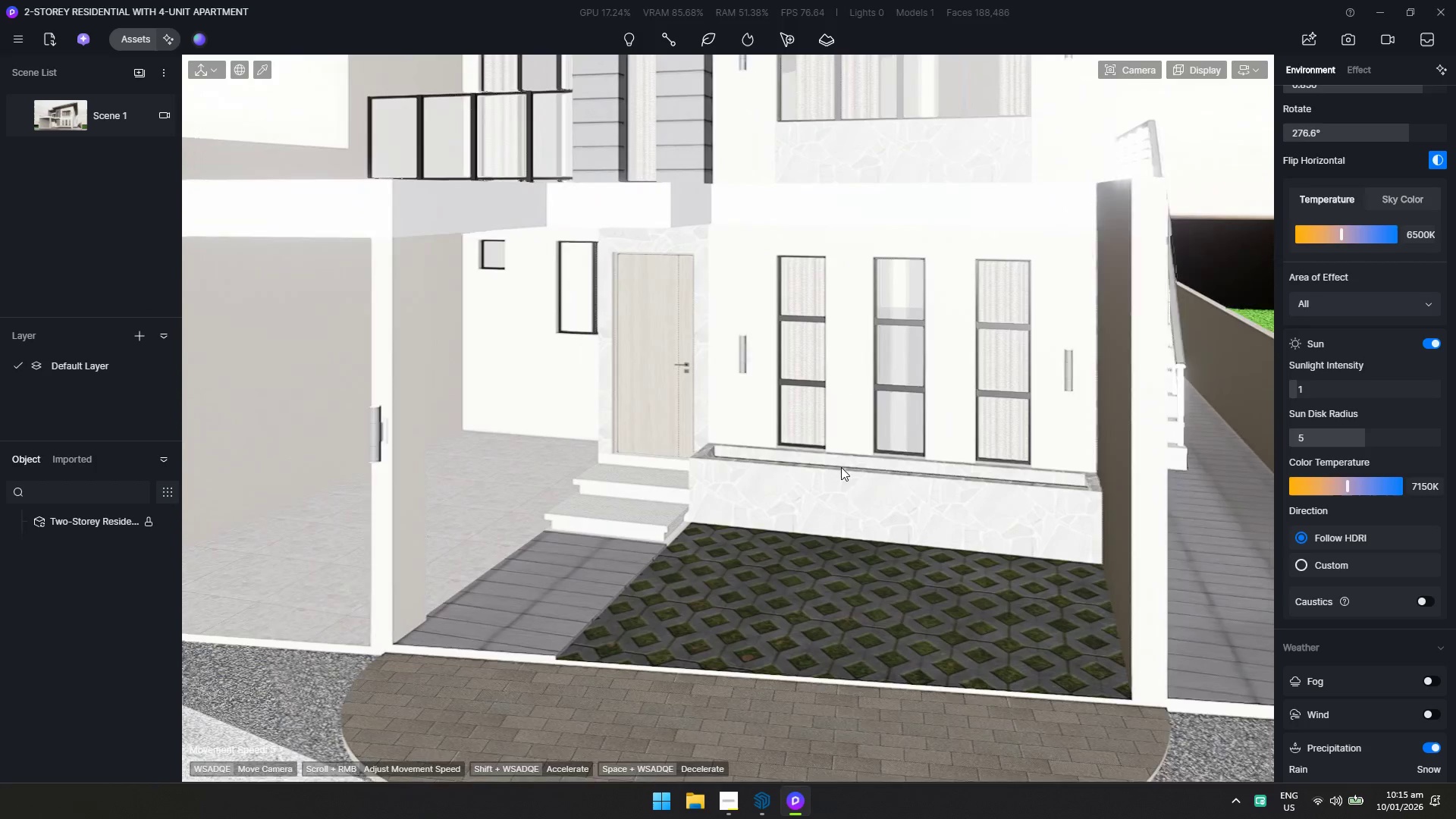 
hold_key(key=W, duration=1.39)
 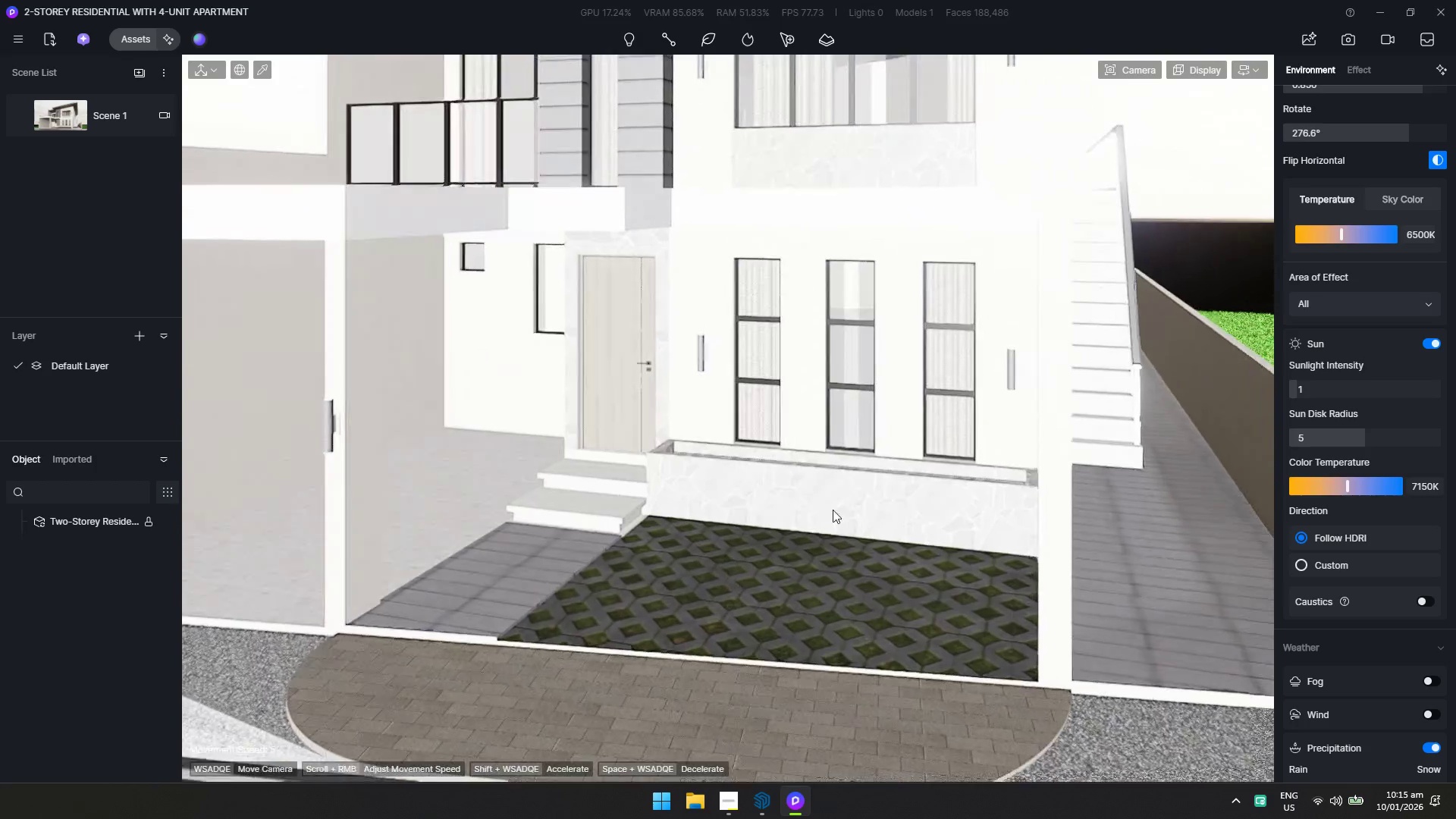 
hold_key(key=A, duration=0.39)
 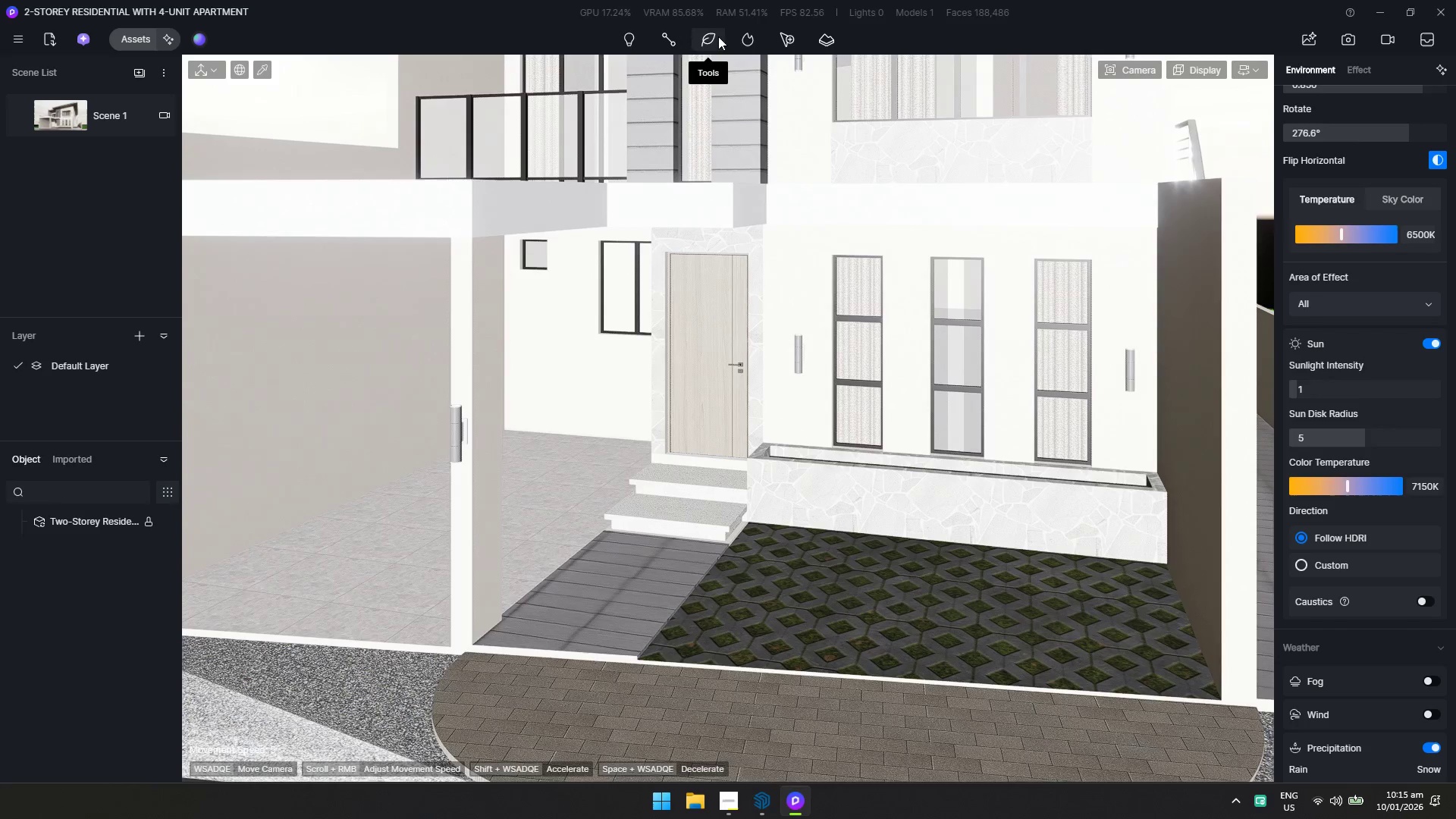 
left_click([144, 38])
 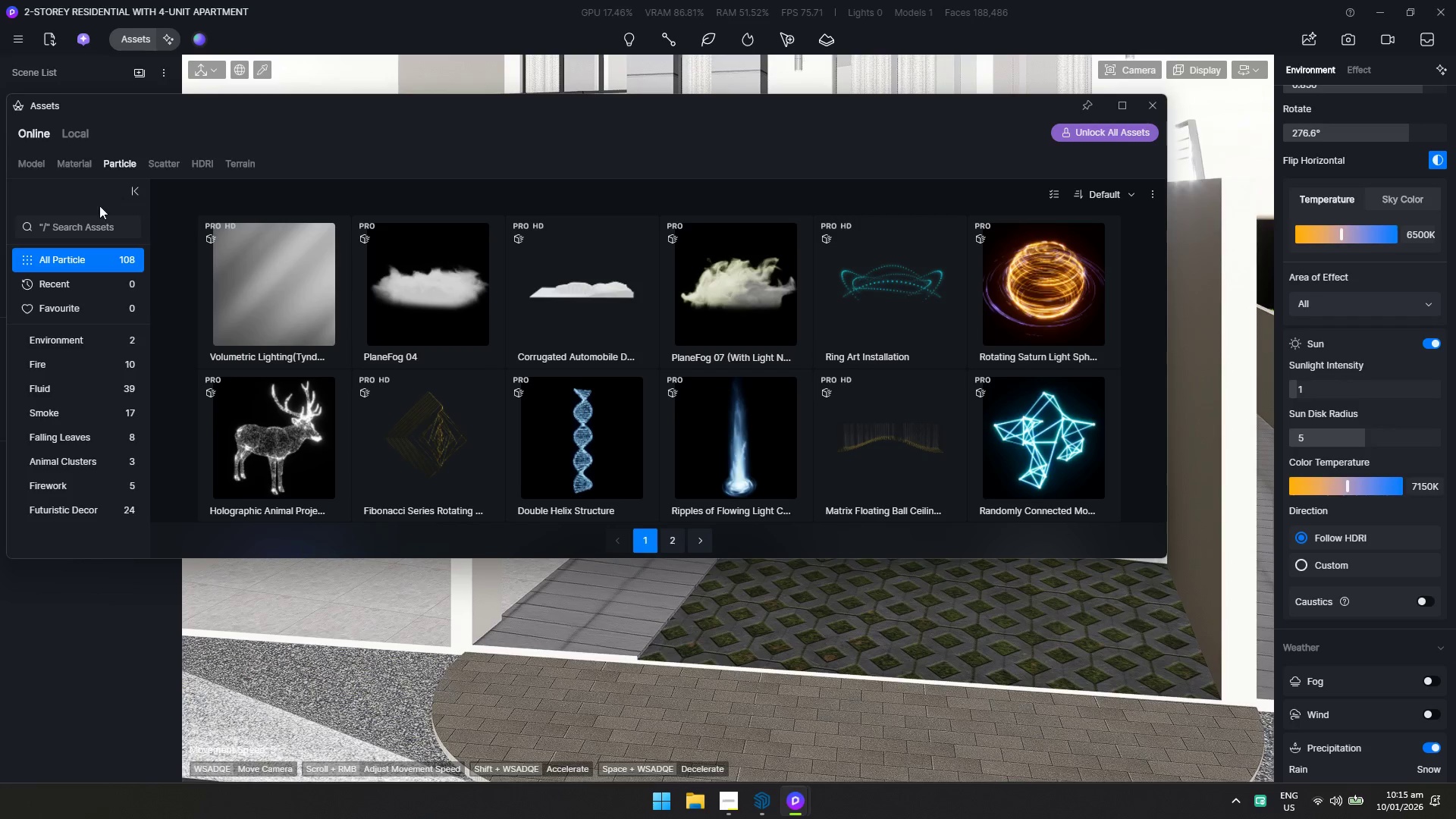 
left_click([95, 220])
 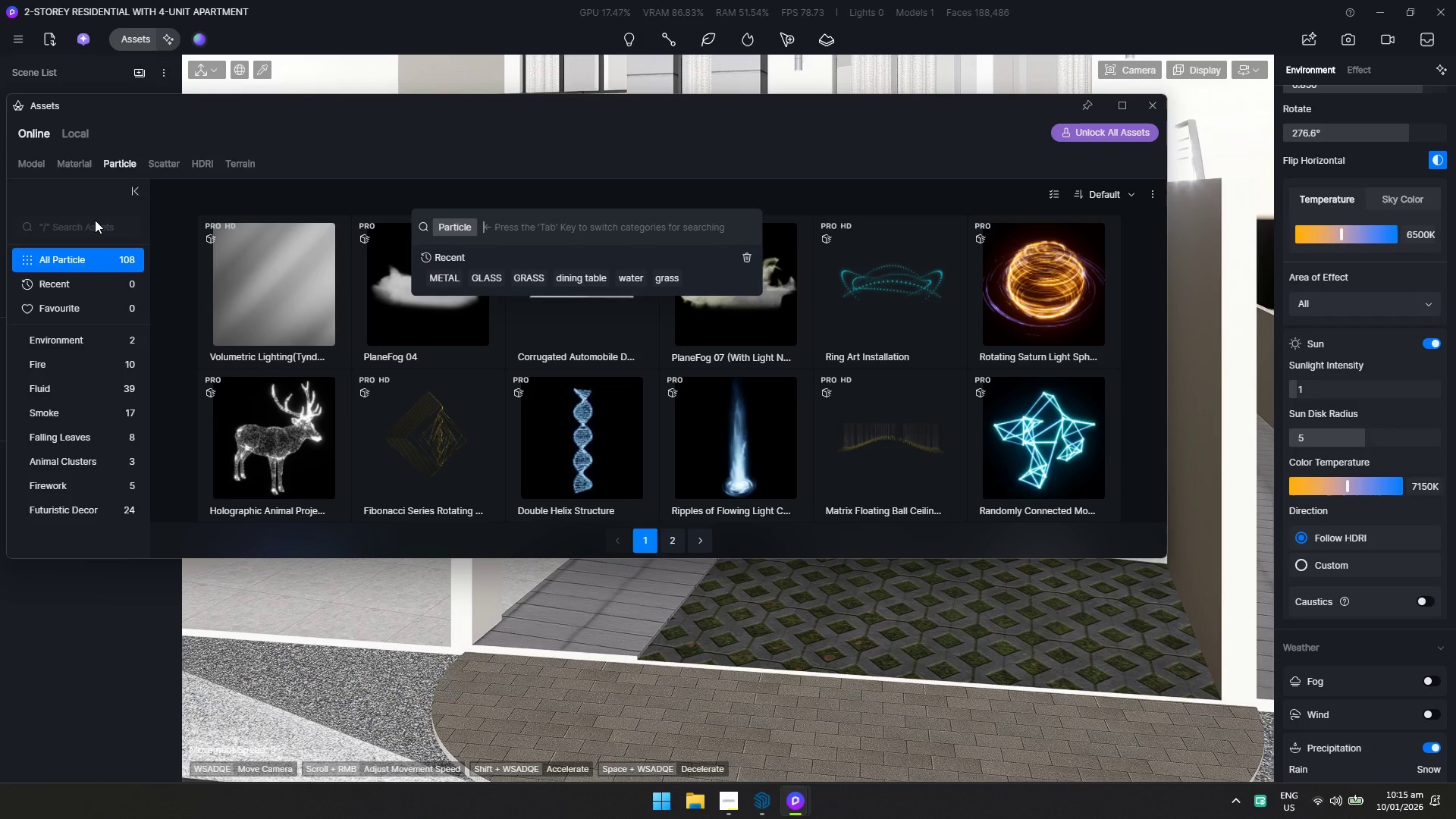 
type(GRASS)
 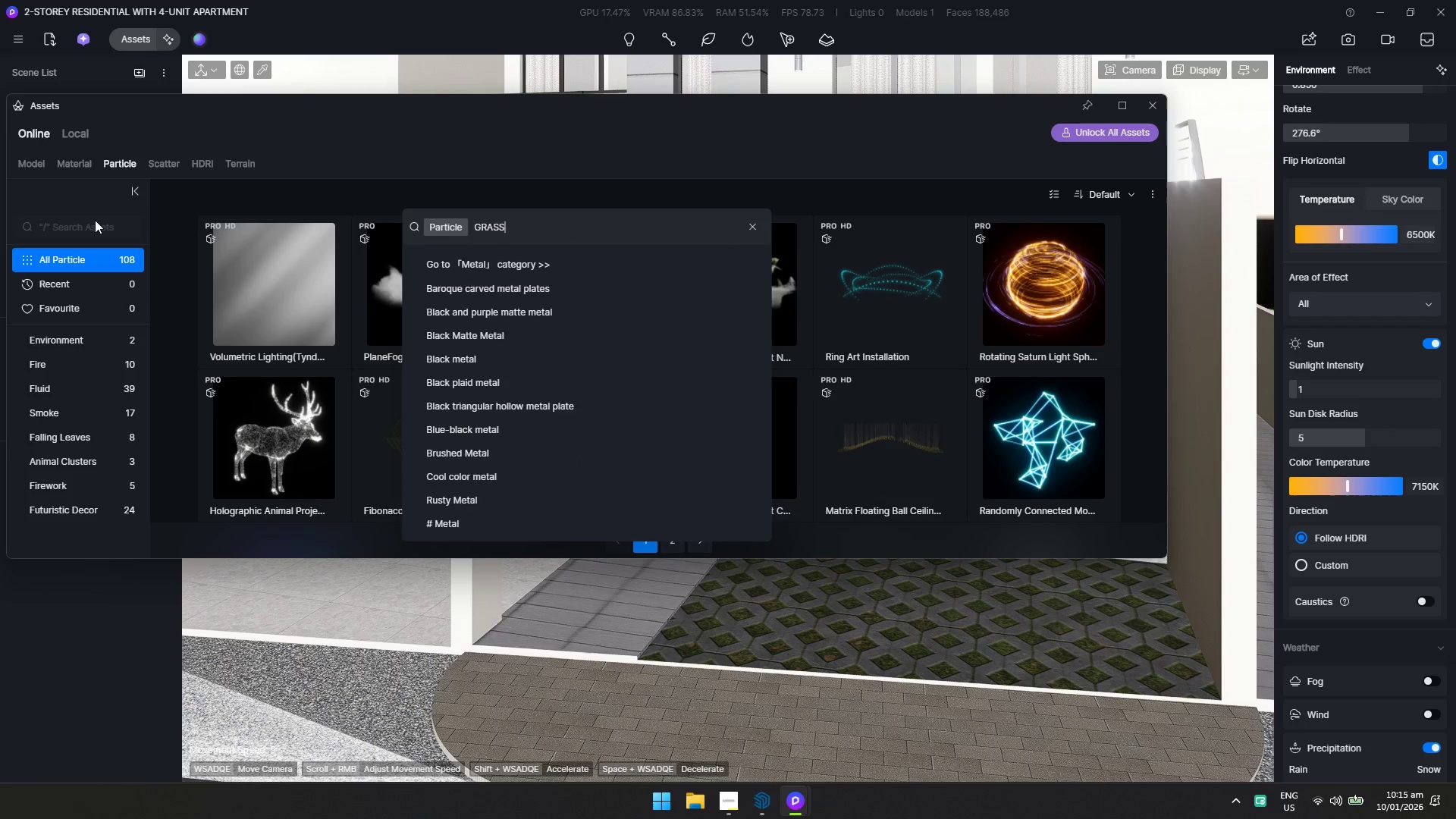 
key(Enter)
 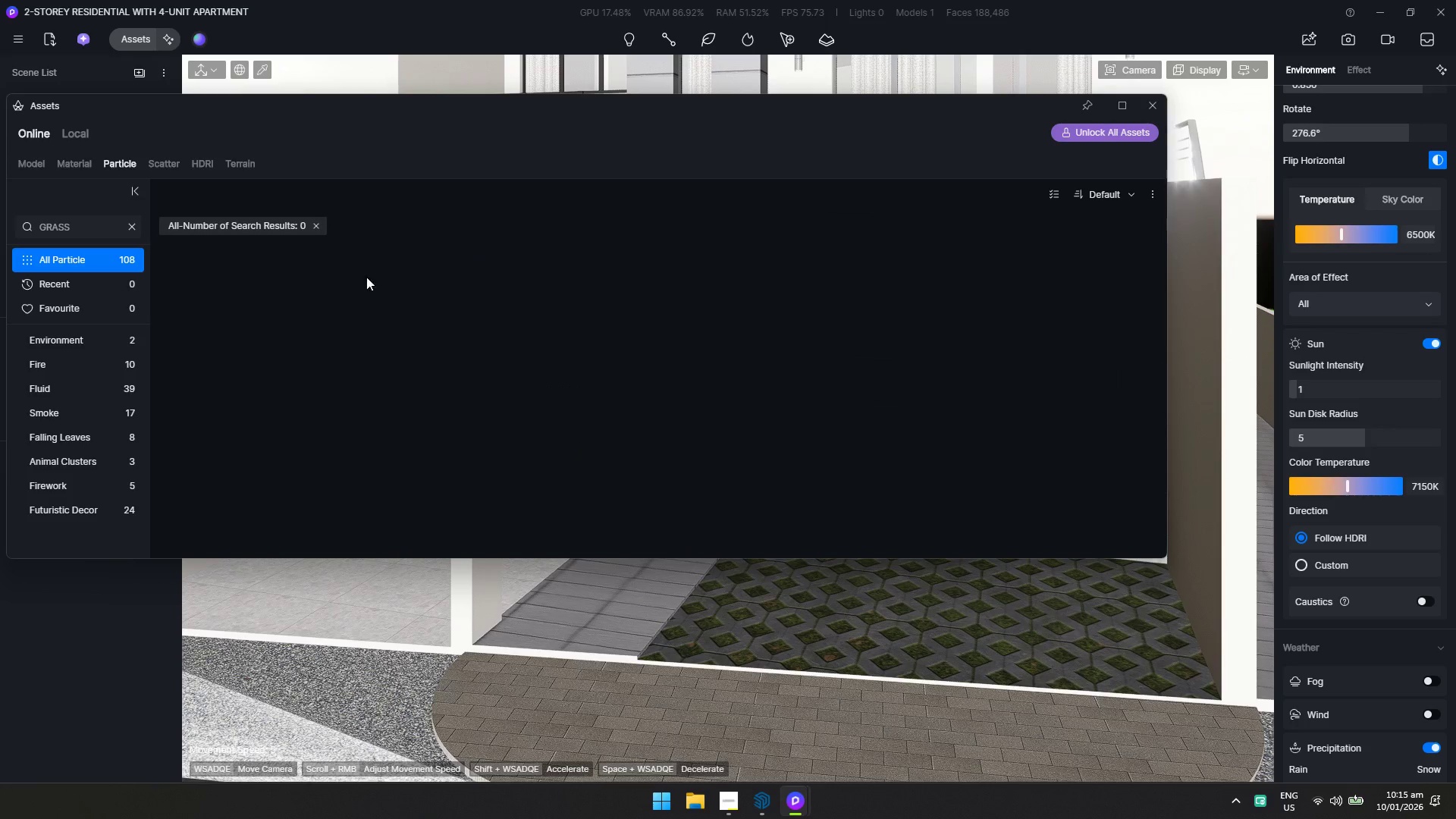 
left_click([83, 165])
 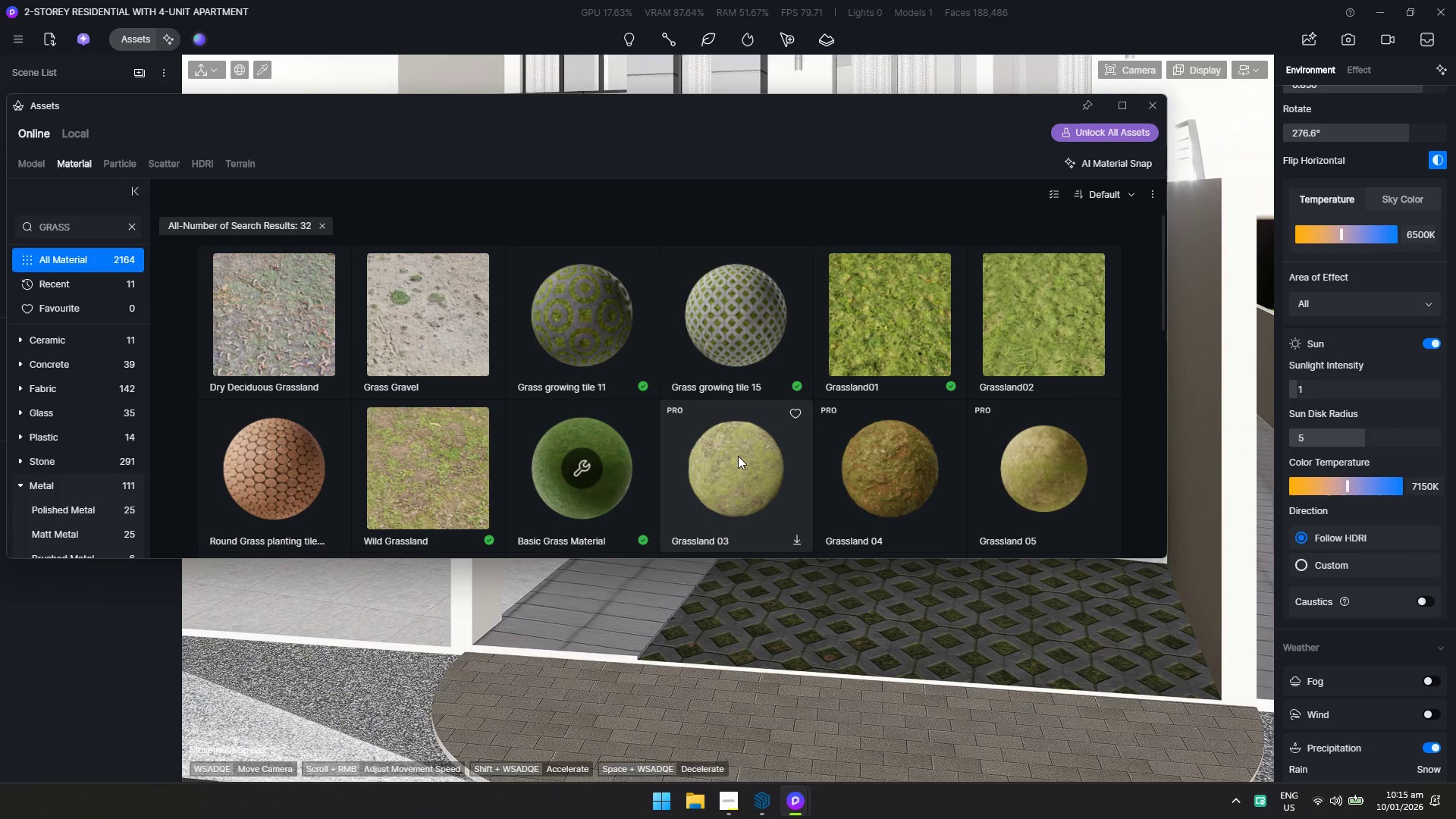 
left_click([736, 456])
 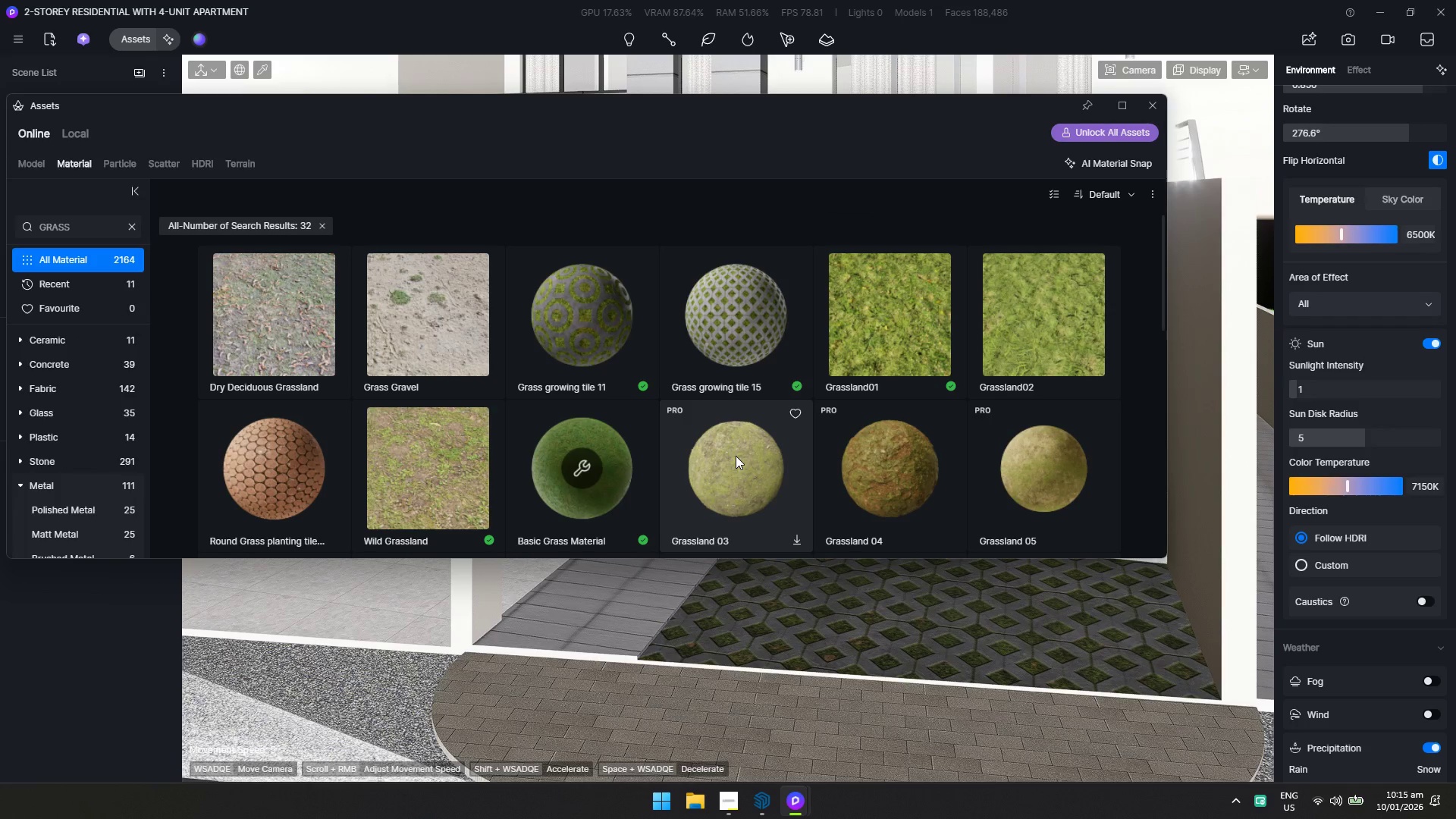 
scroll: coordinate [736, 456], scroll_direction: down, amount: 1.0
 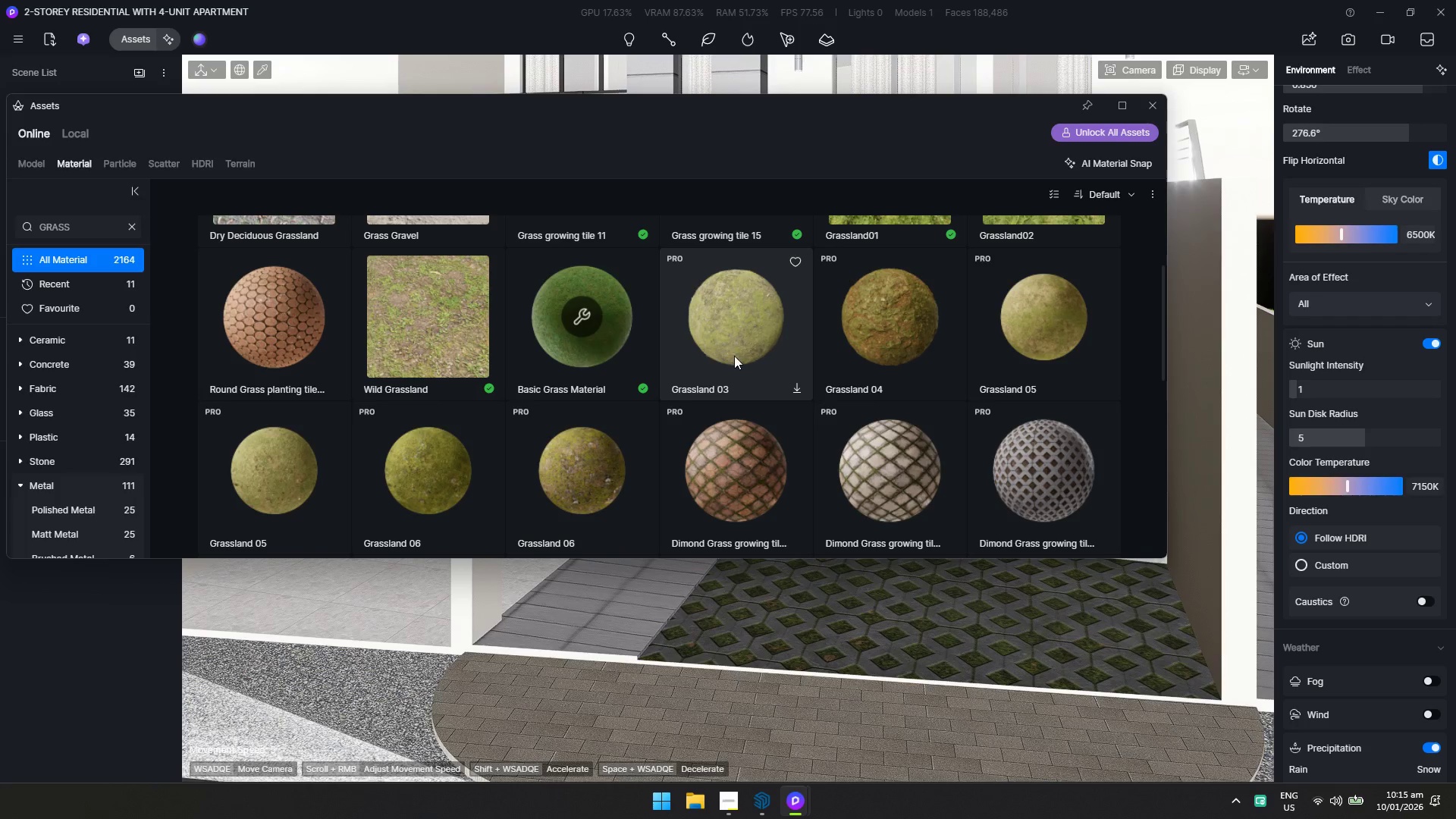 
left_click([734, 356])
 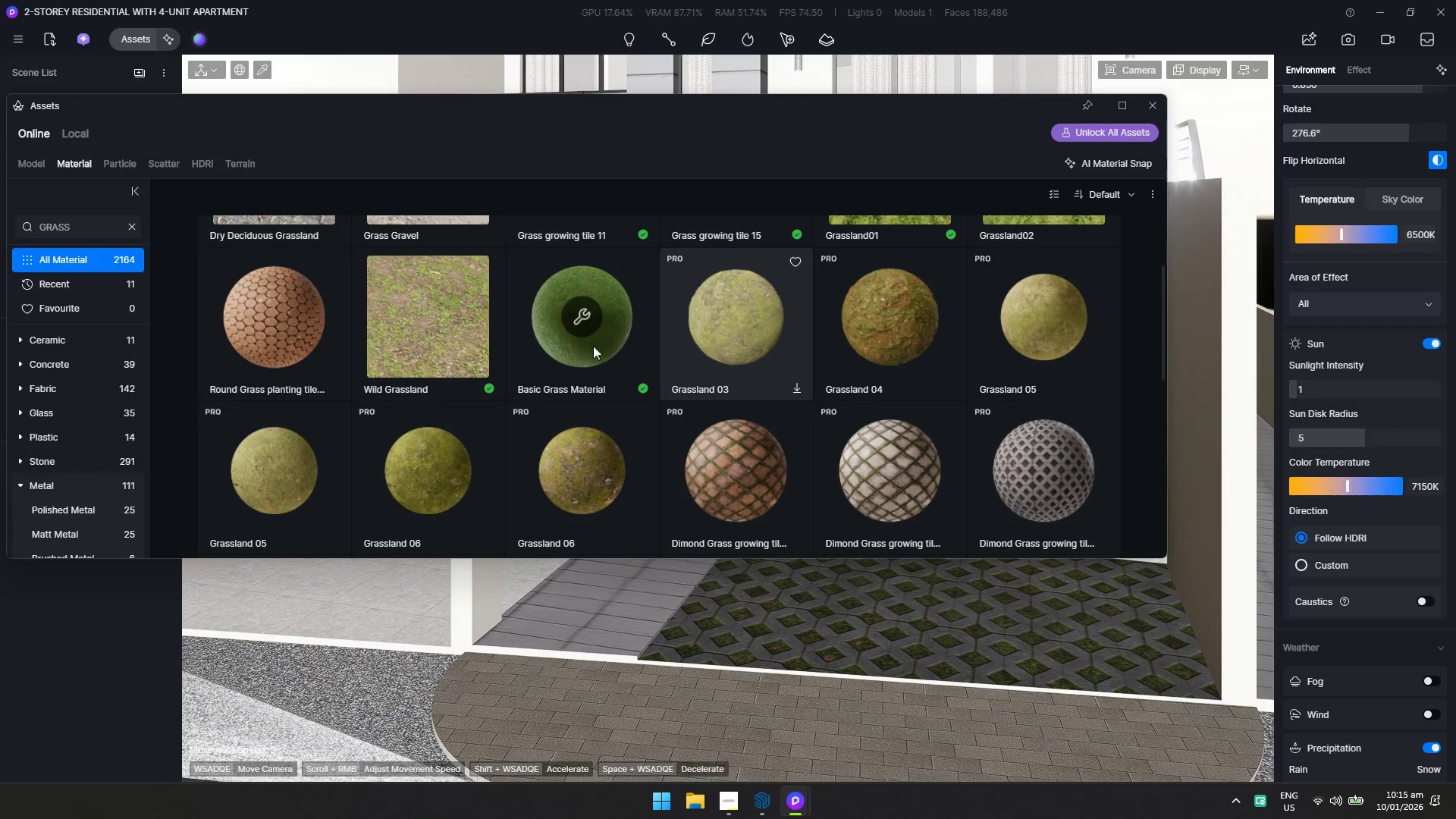 
left_click([457, 328])
 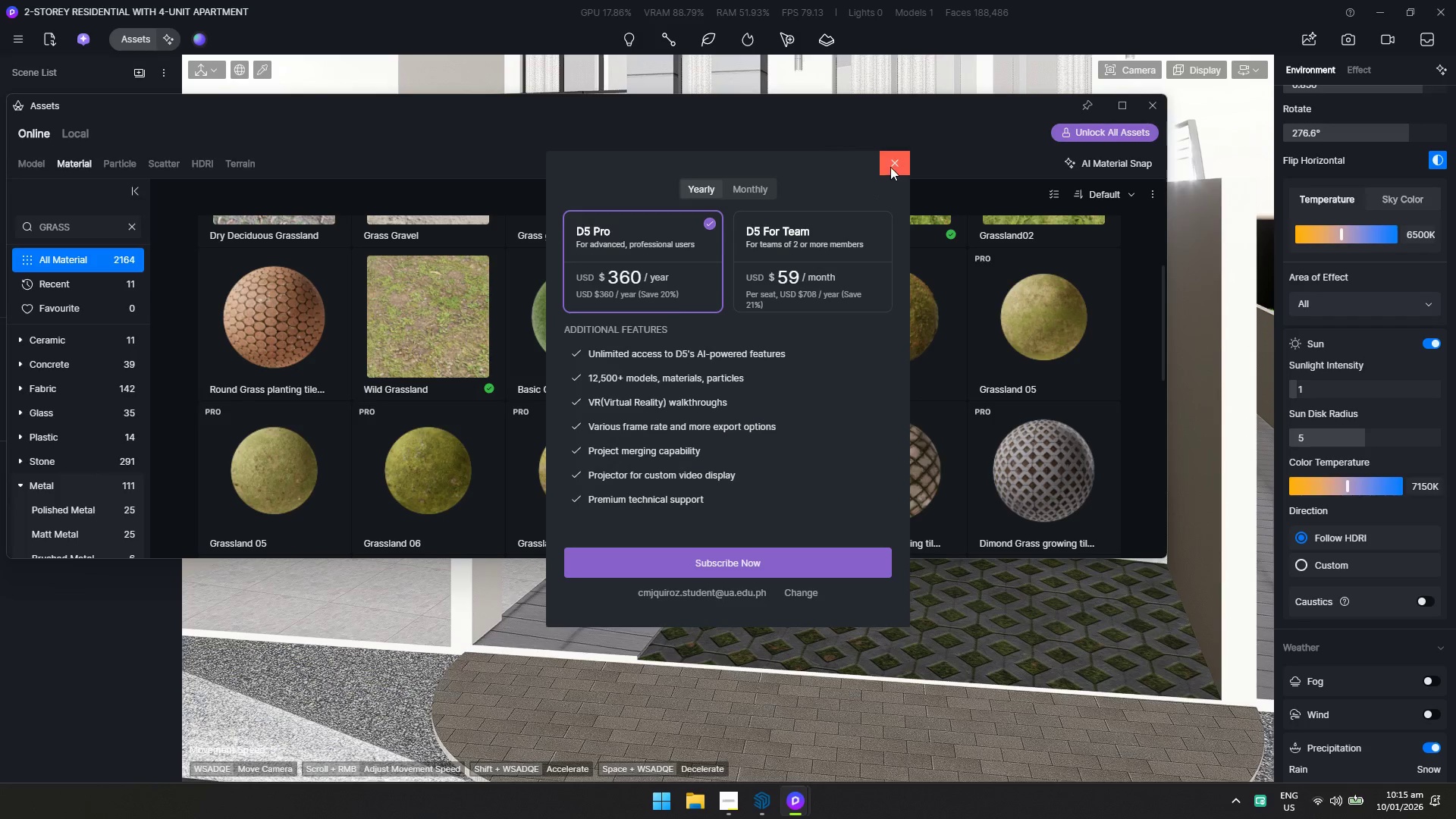 
double_click([416, 333])
 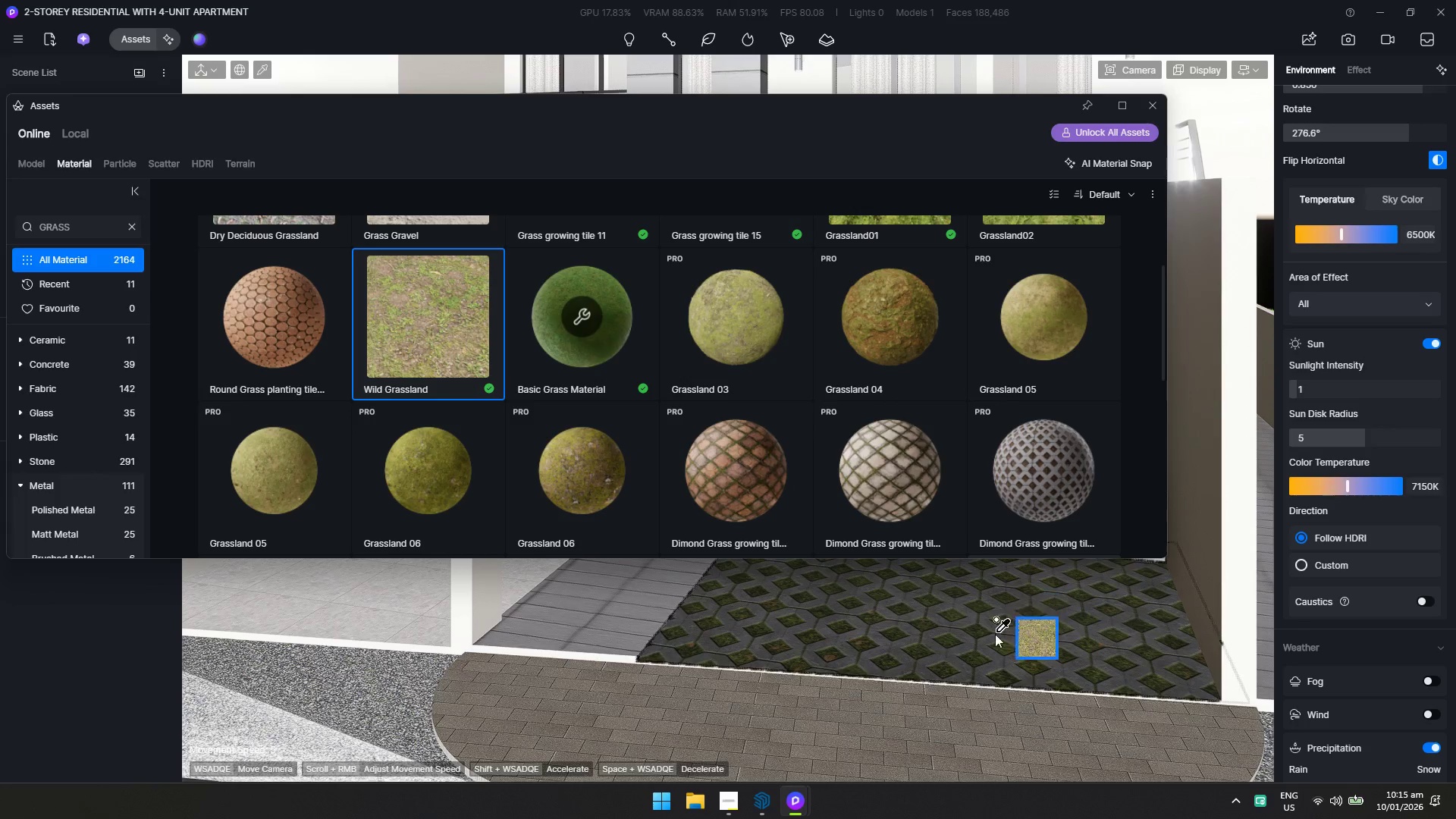 
left_click([977, 642])
 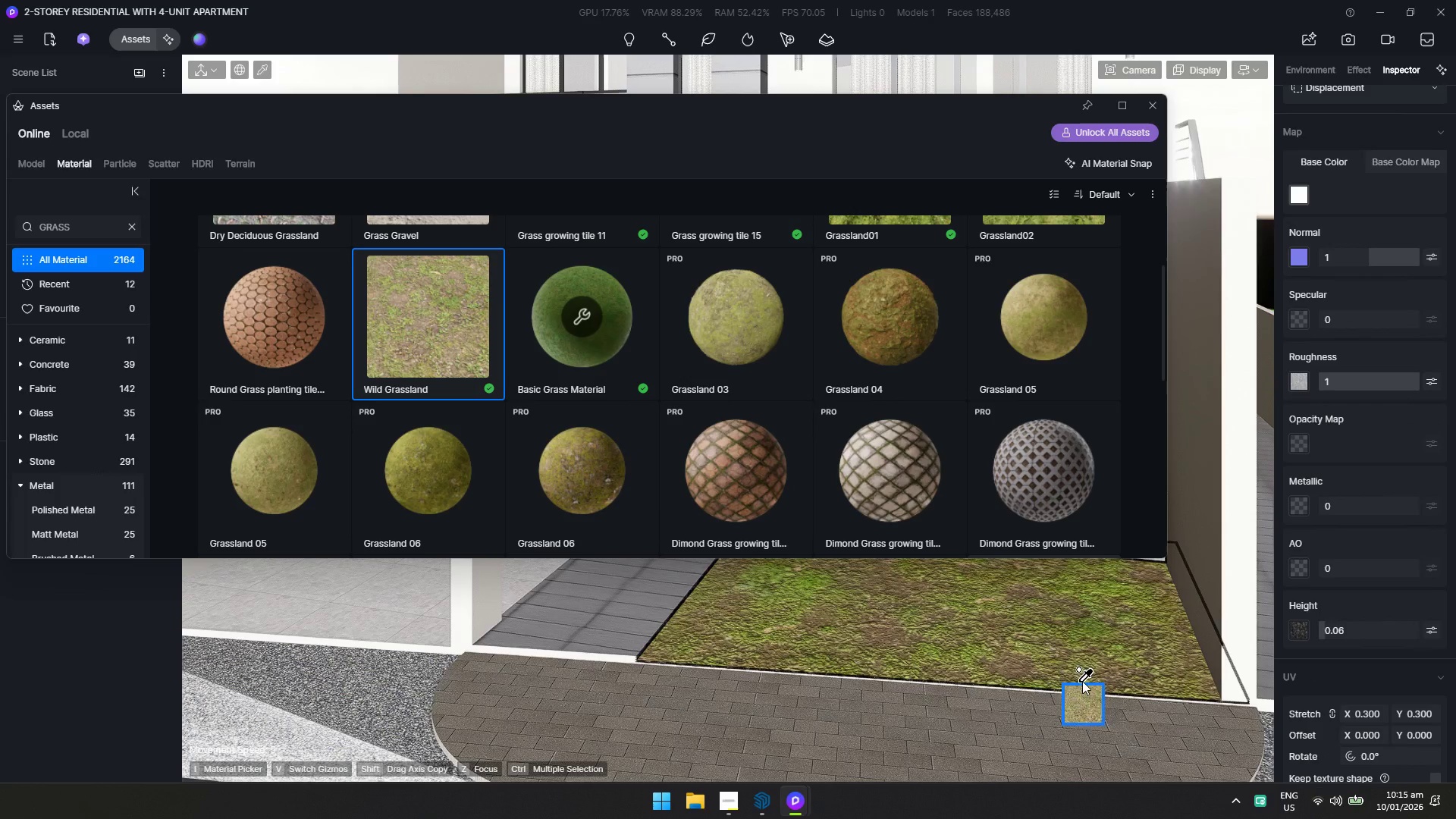 
key(Escape)
 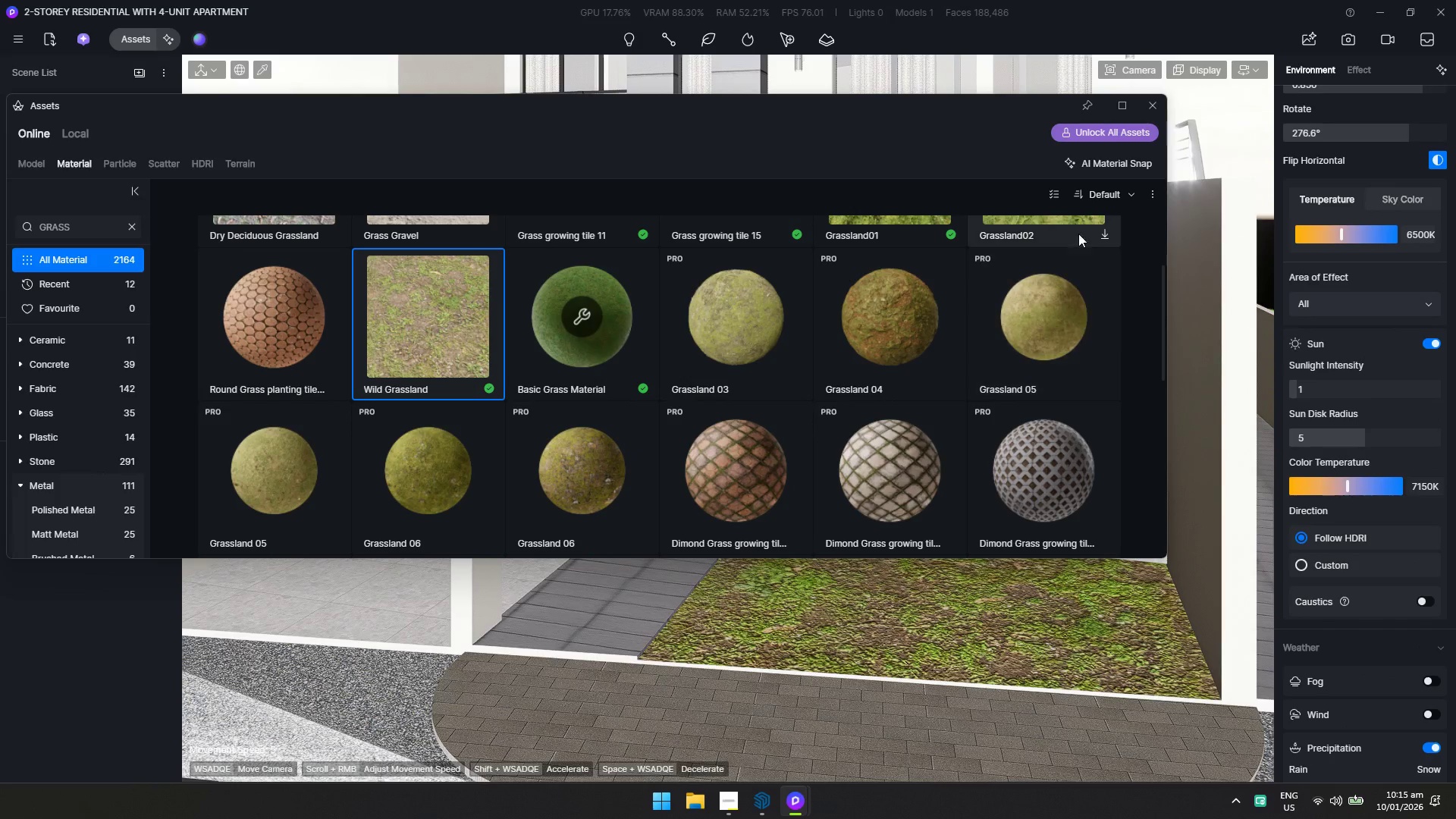 
left_click([1141, 109])
 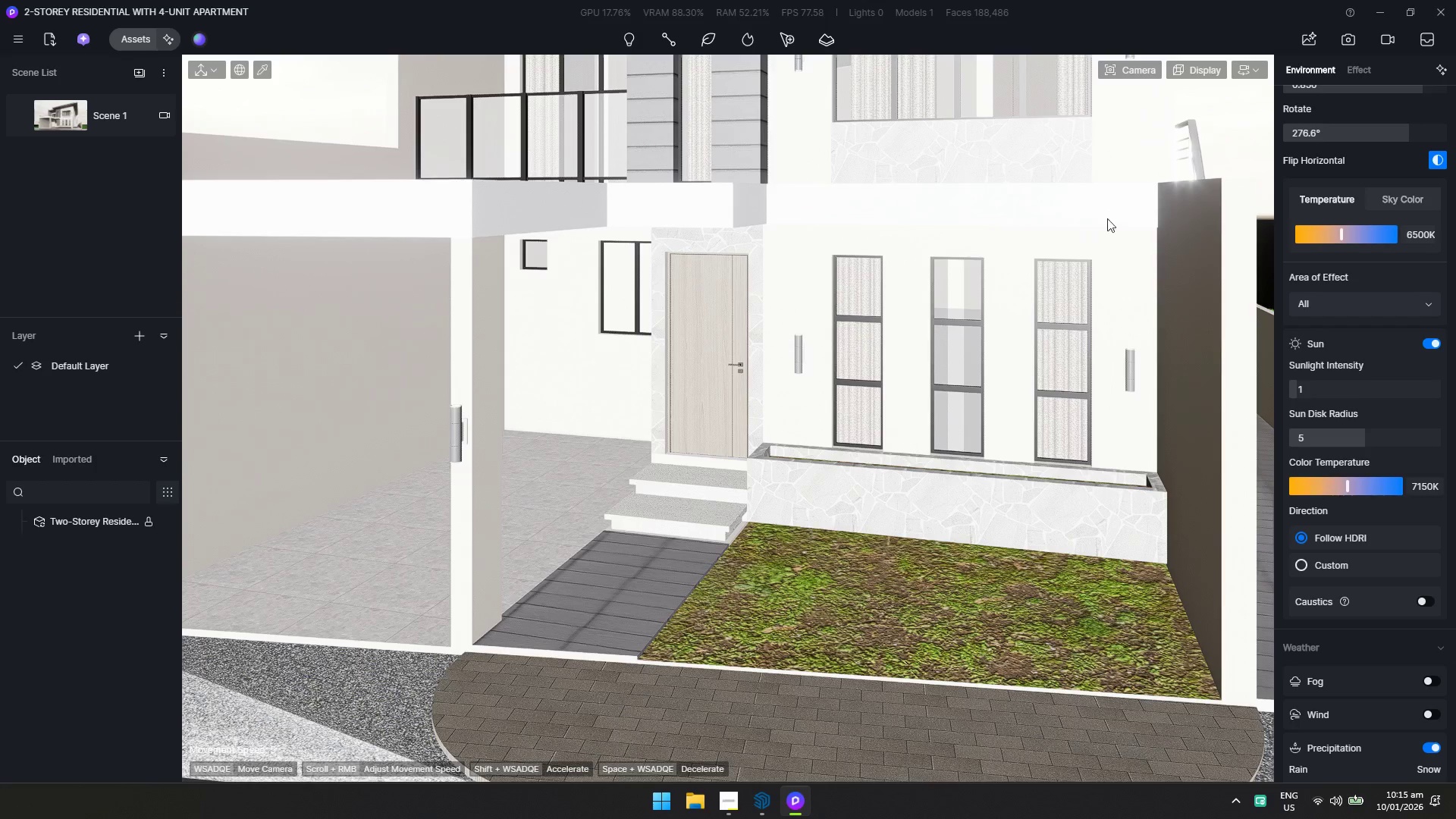 
key(Alt+Tab)
 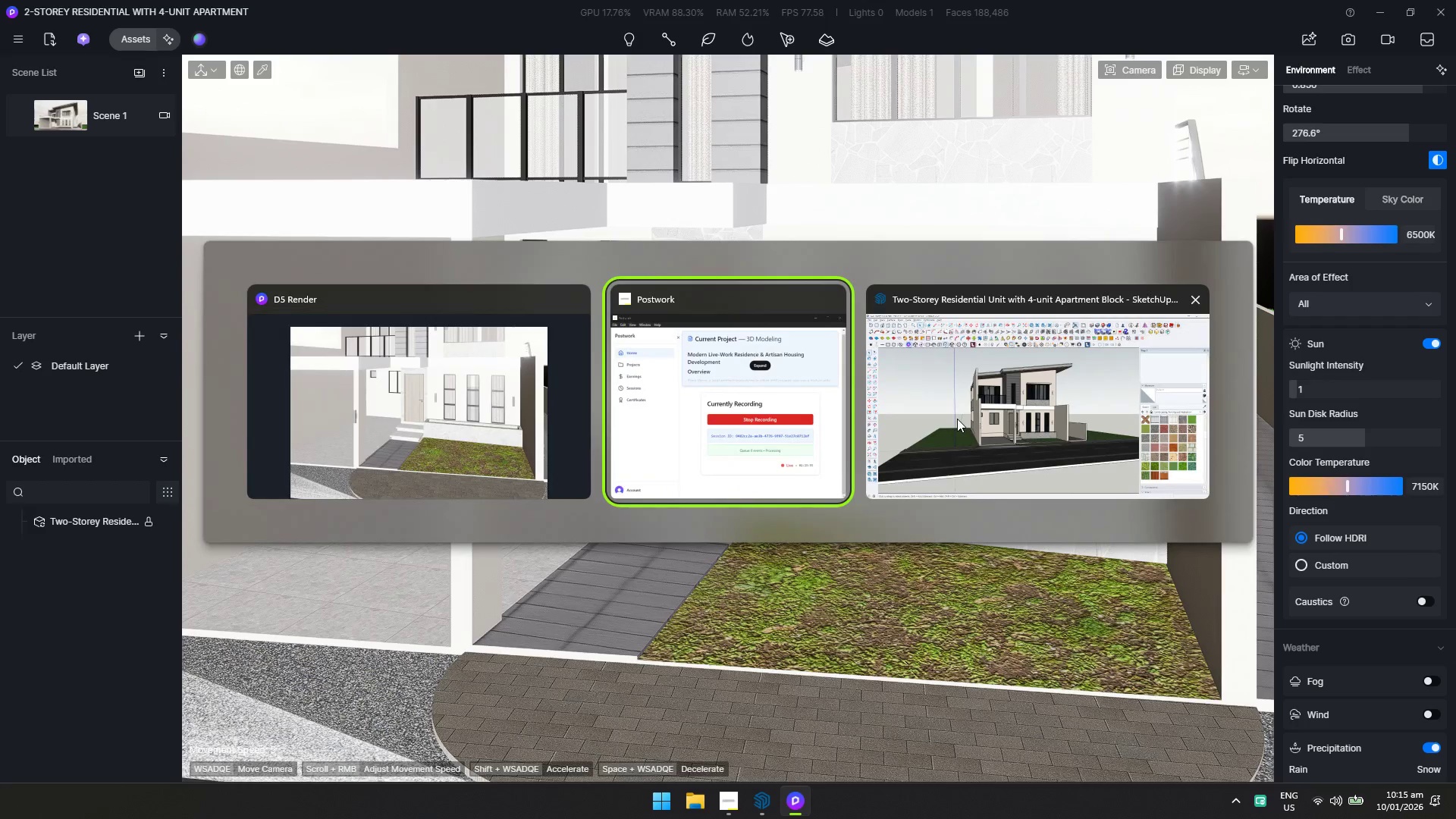 
key(Alt+Tab)
 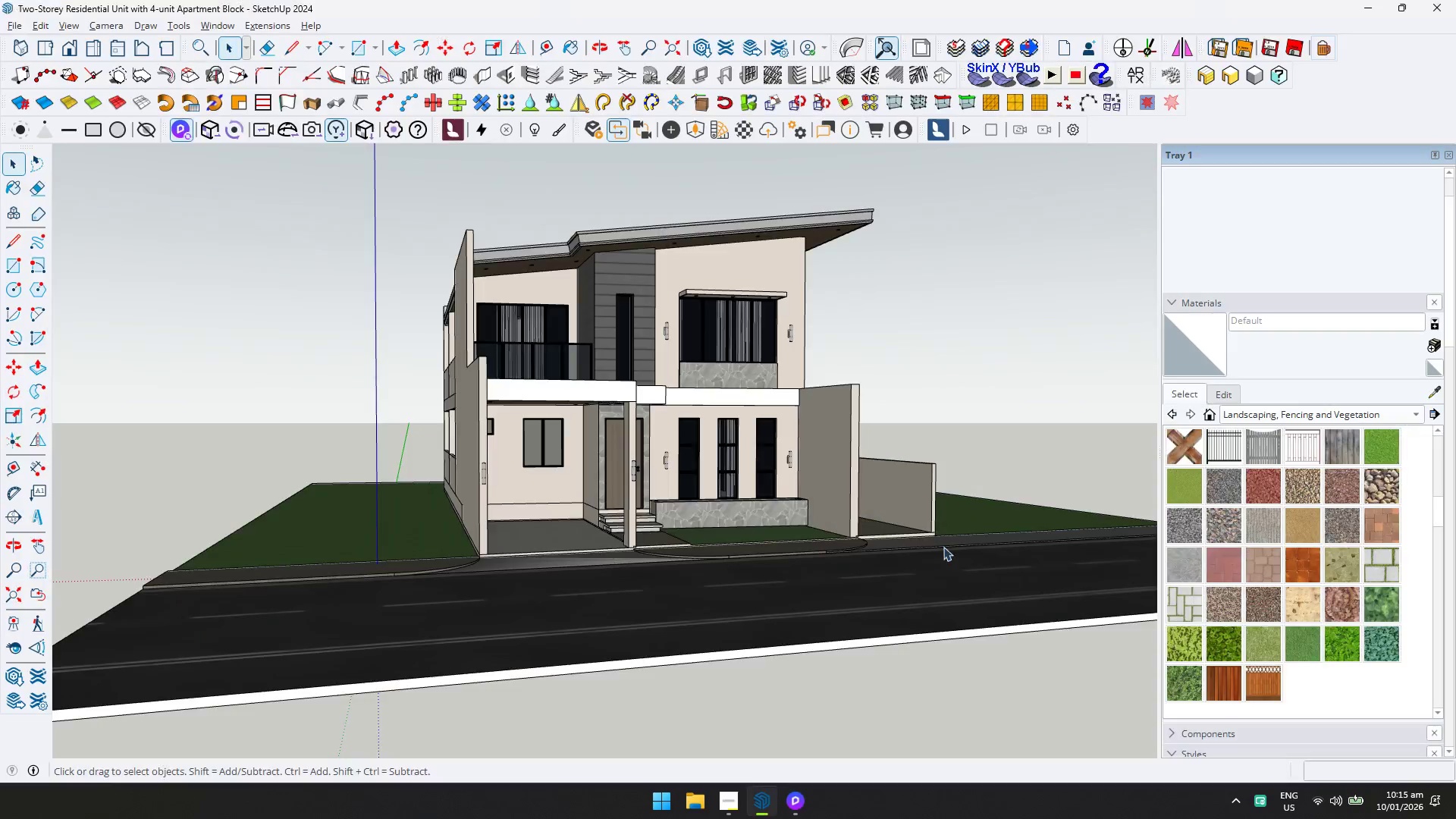 
double_click([473, 561])
 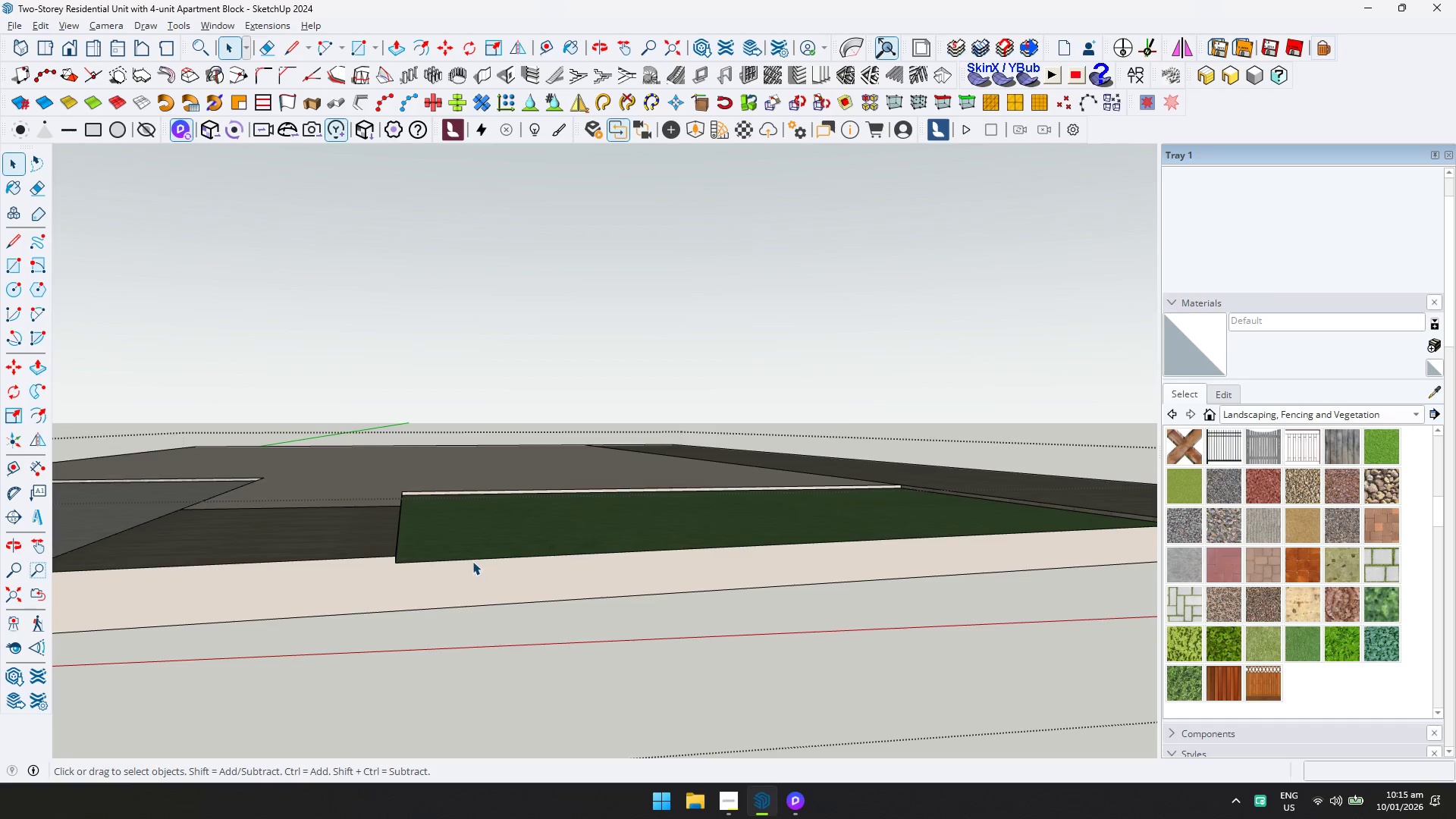 
scroll: coordinate [500, 534], scroll_direction: up, amount: 15.0
 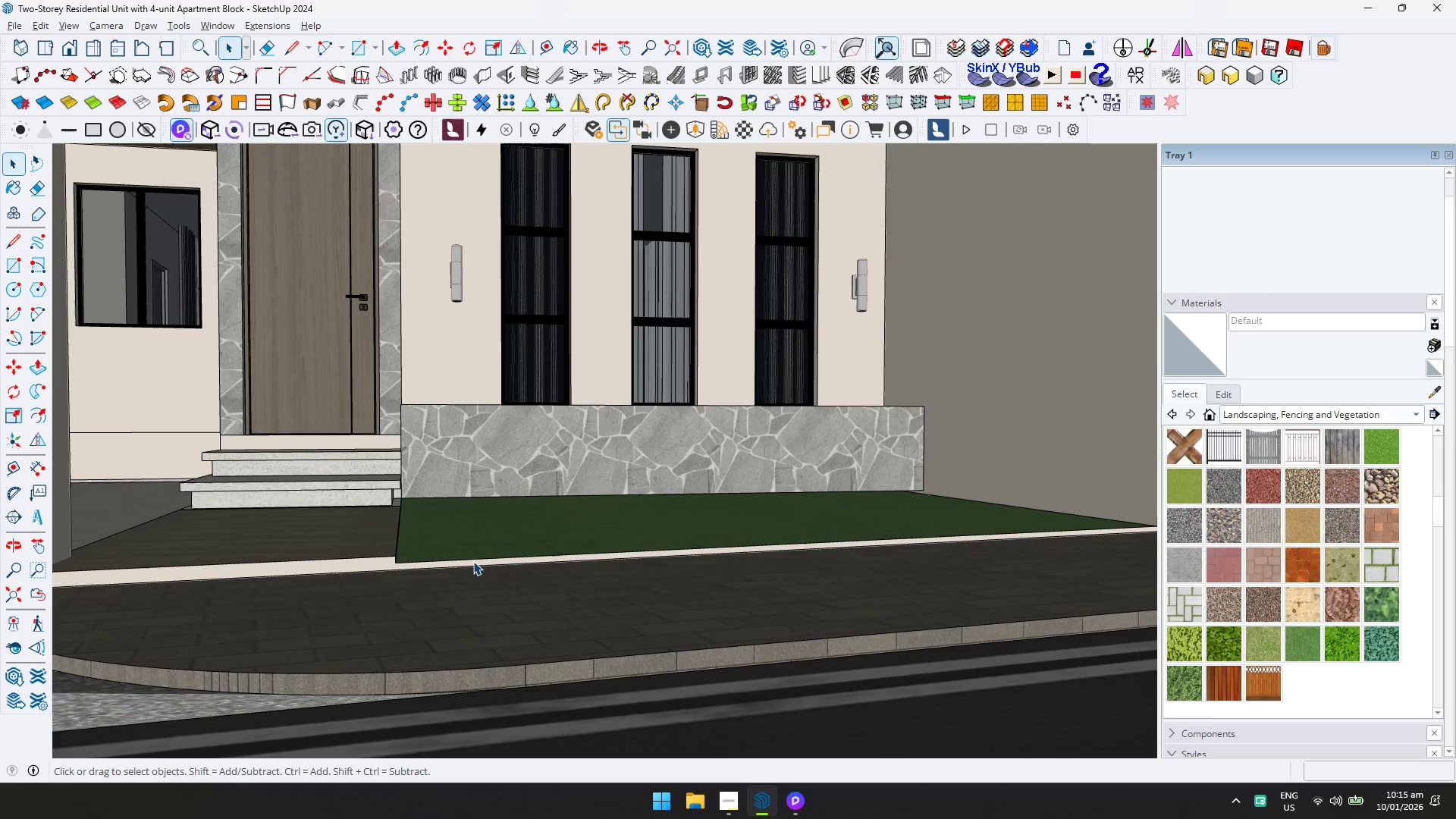 
left_click([406, 572])
 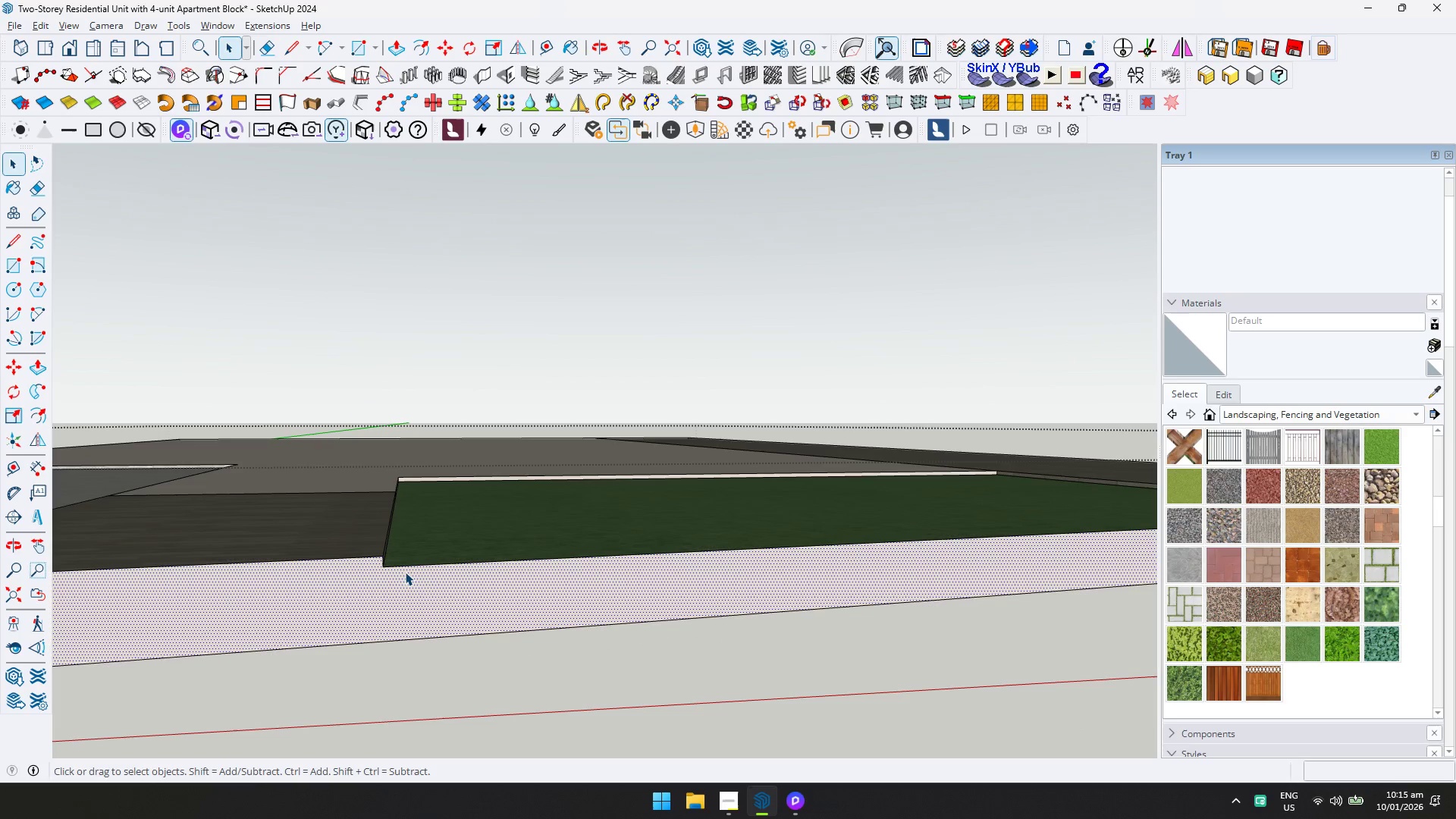 
scroll: coordinate [416, 556], scroll_direction: up, amount: 4.0
 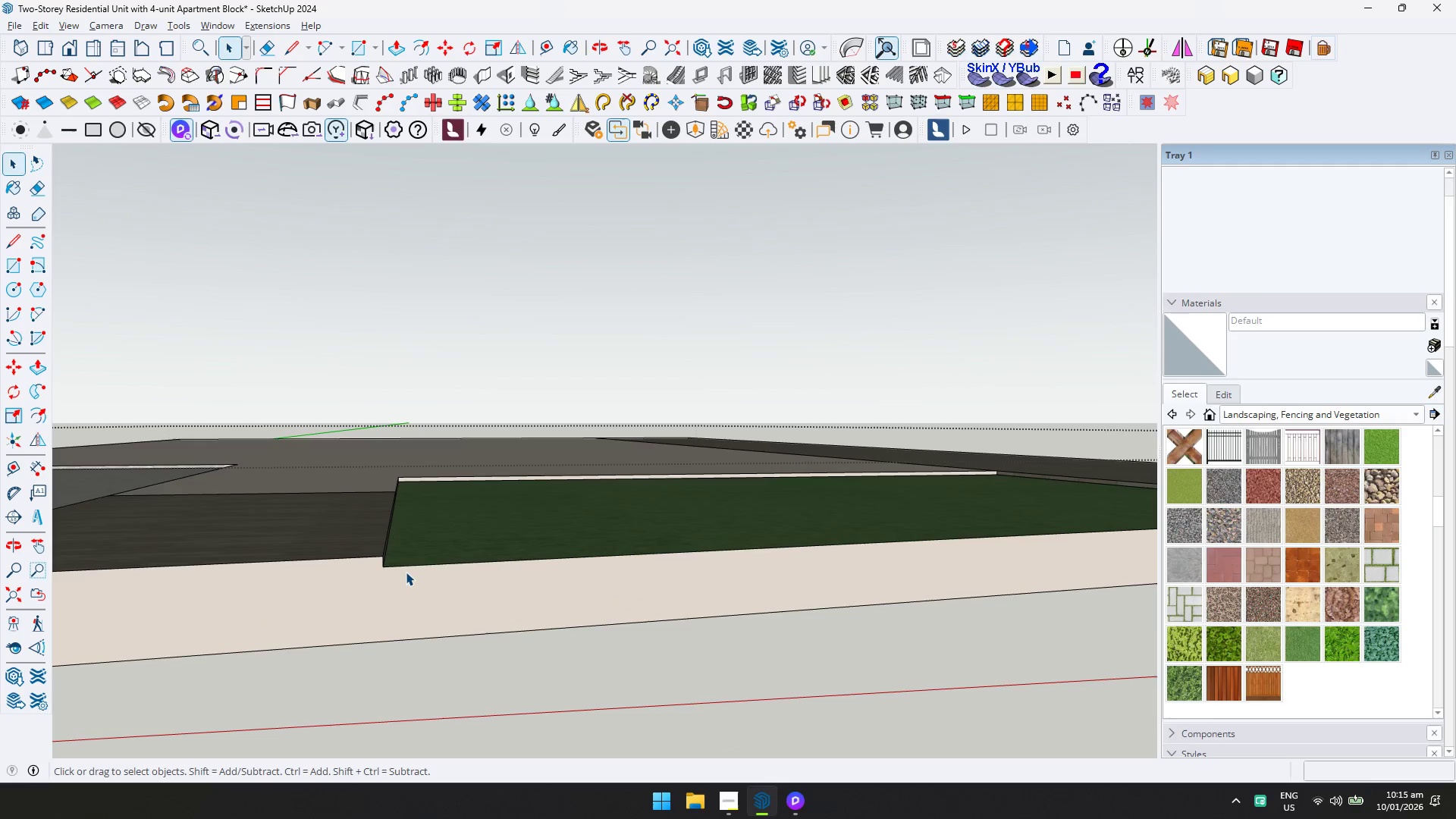 
key(L)
 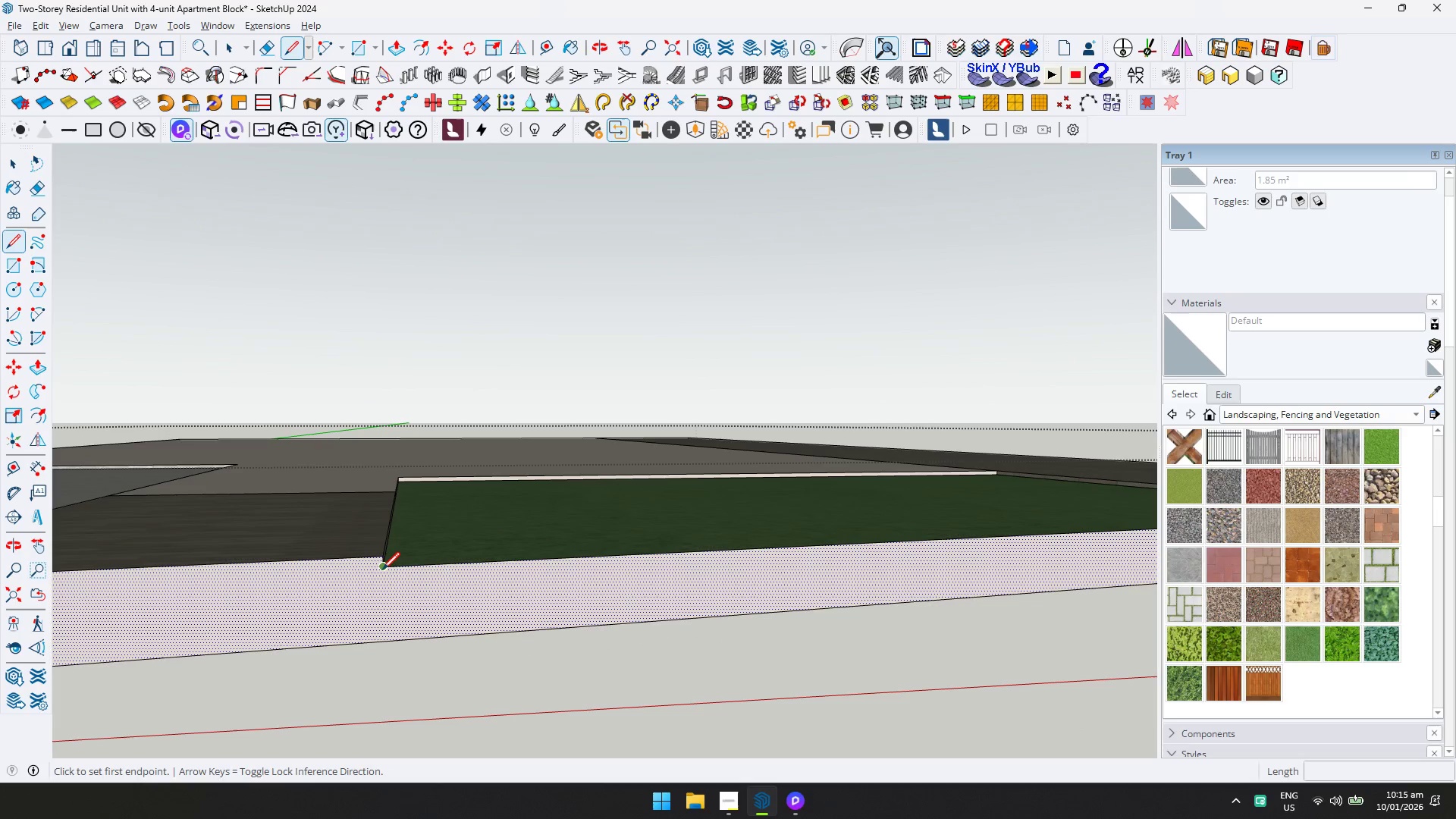 
left_click([383, 569])
 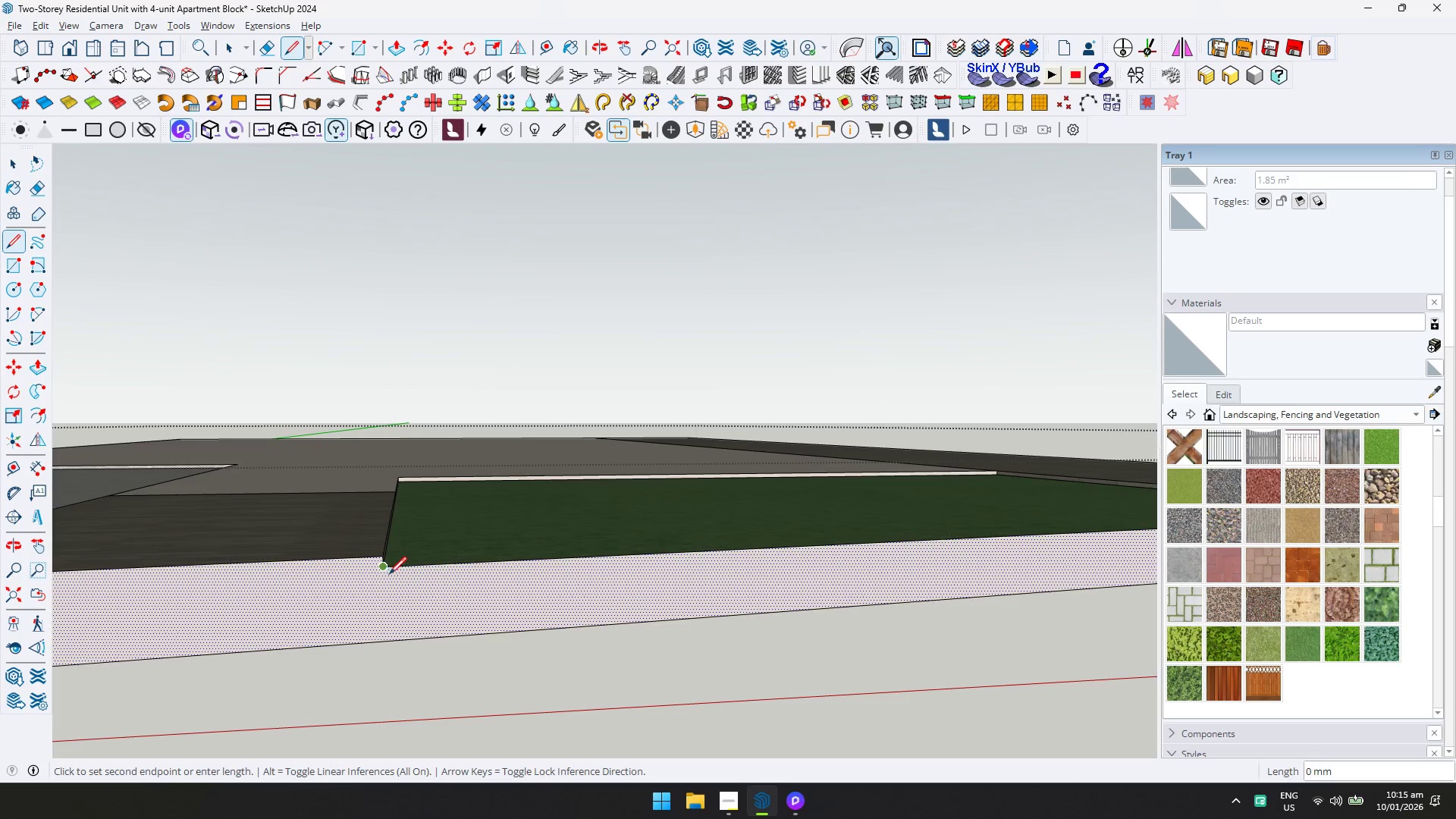 
key(ArrowUp)
 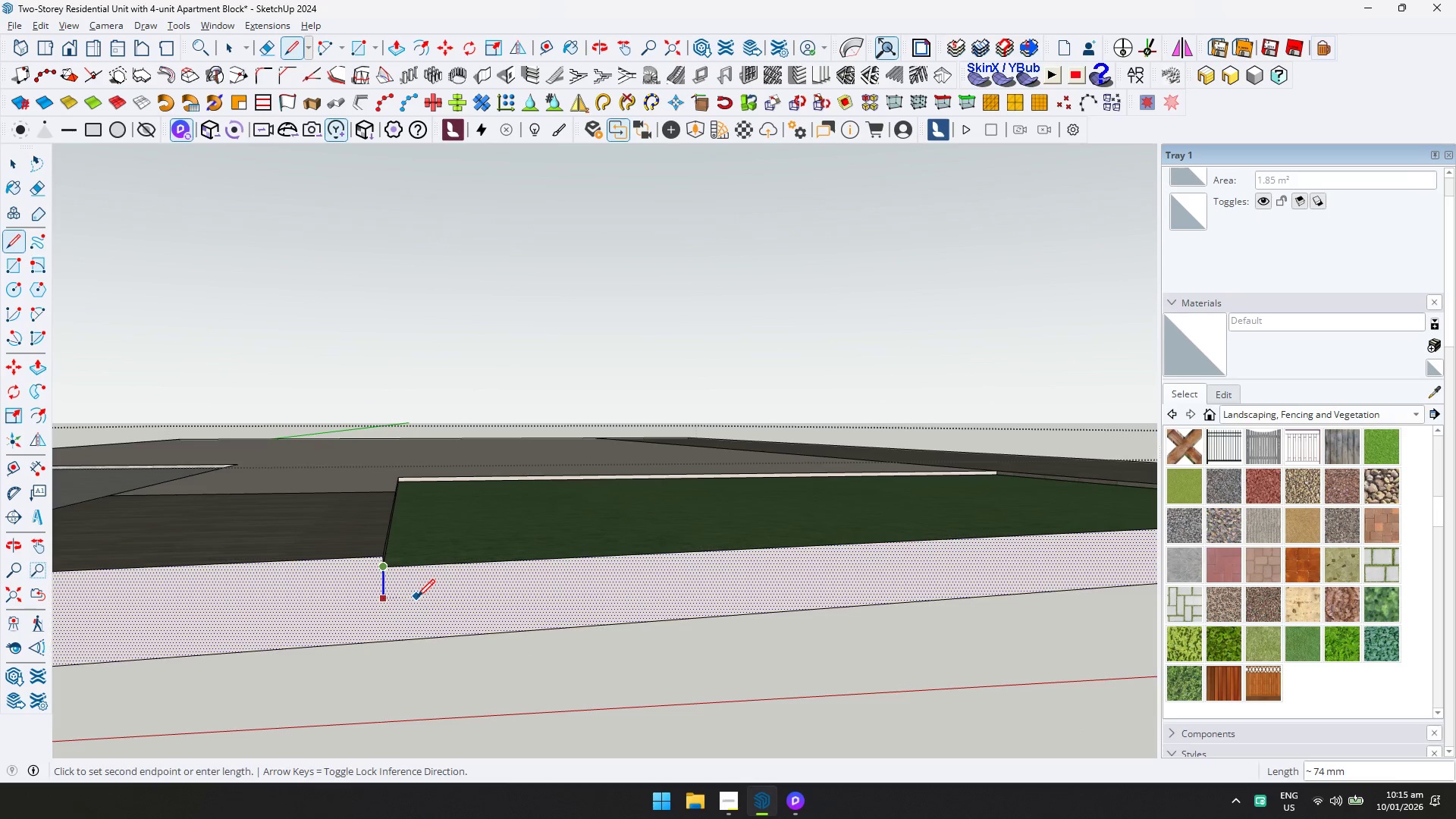 
key(D)
 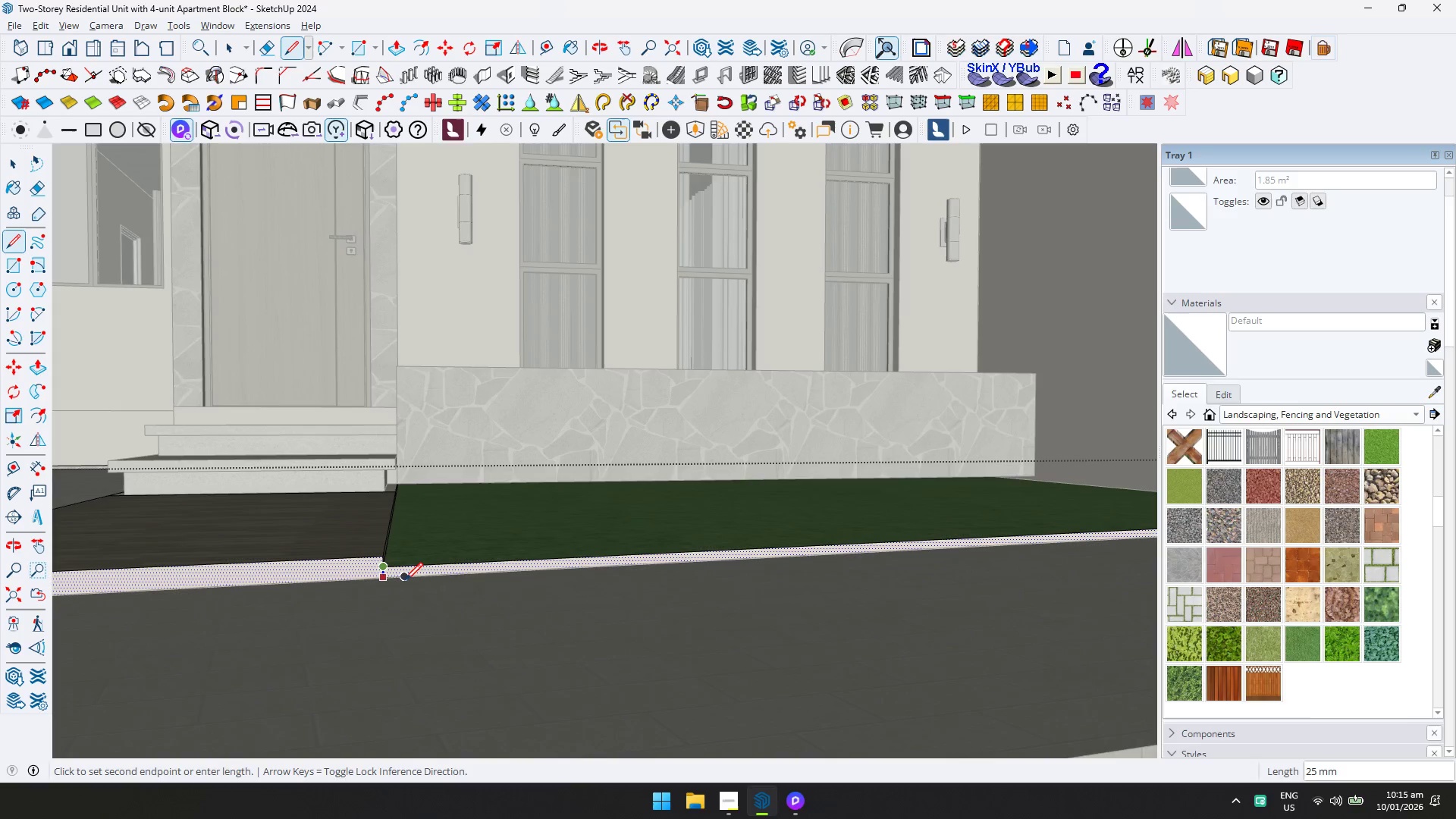 
left_click([405, 580])
 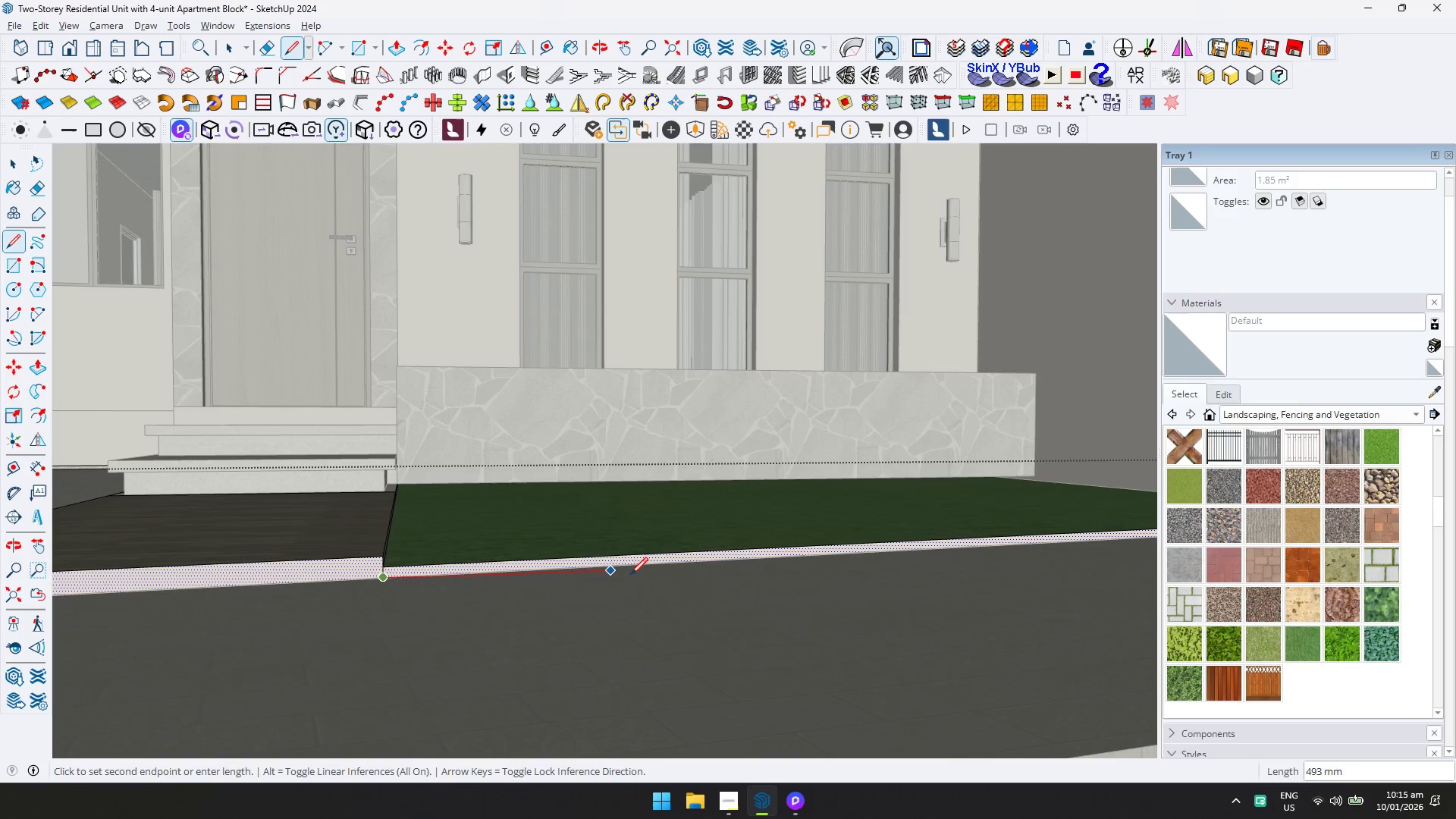 
key(Shift+ShiftLeft)
 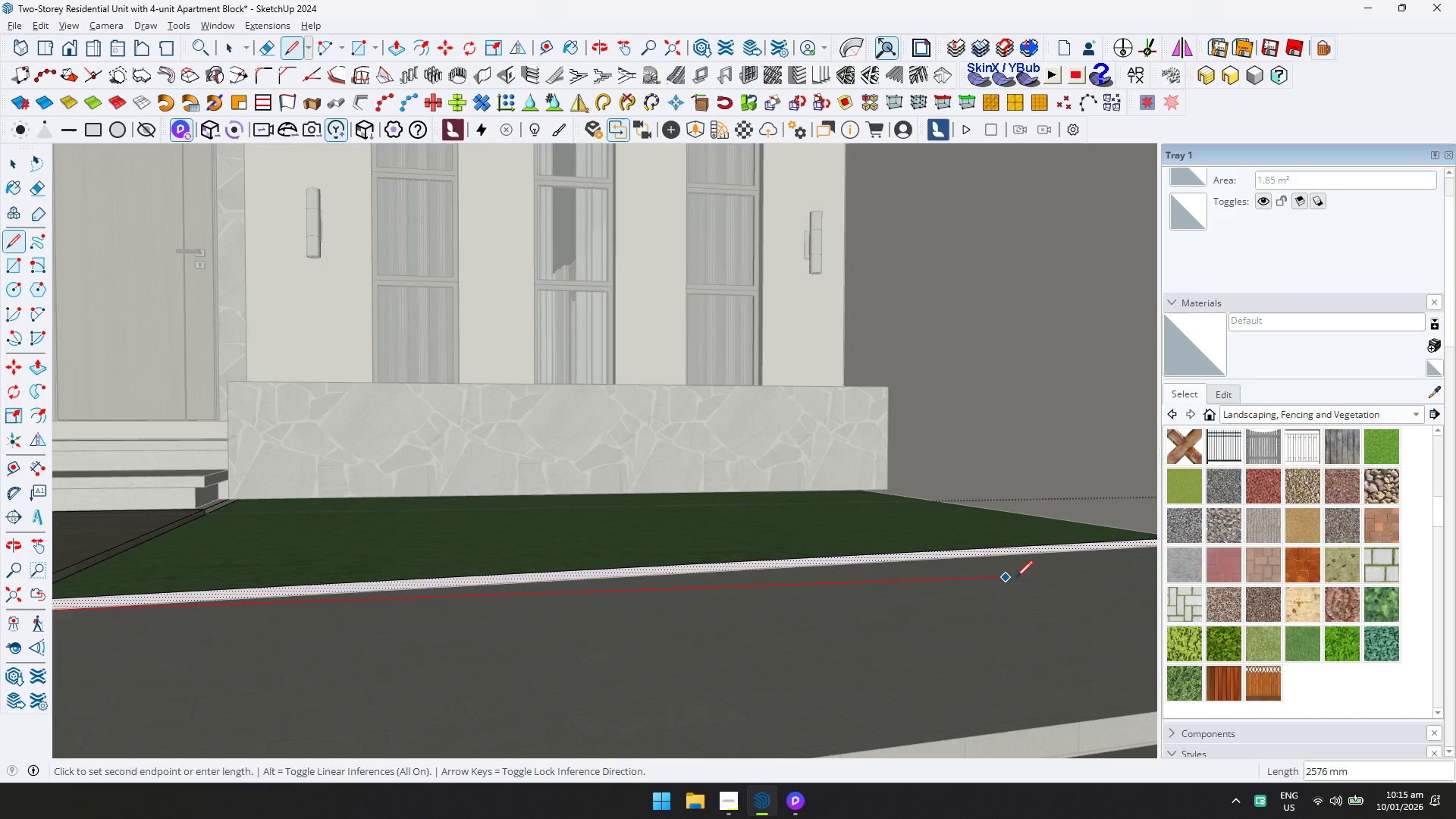 
hold_key(key=ShiftLeft, duration=0.33)
 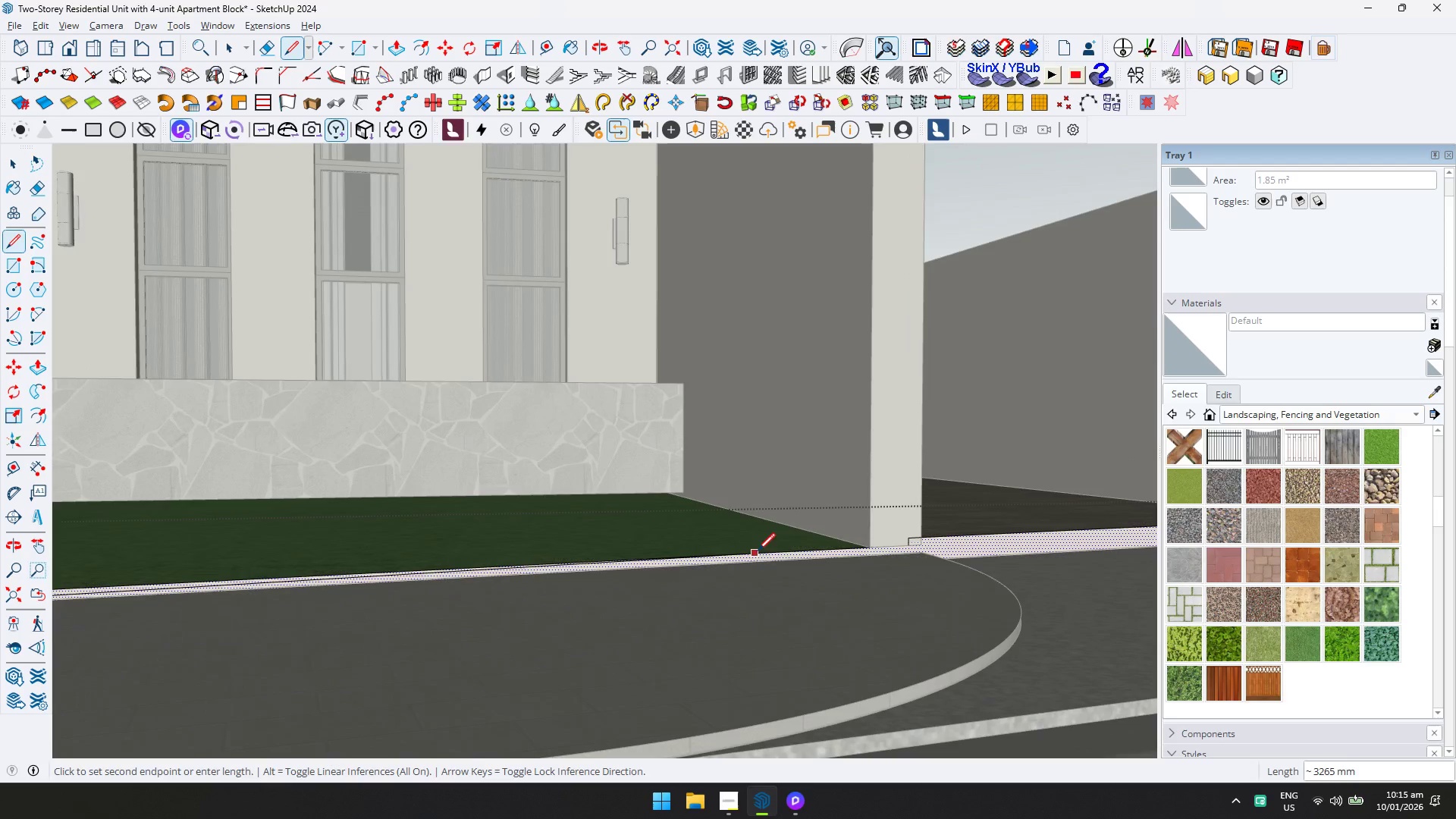 
scroll: coordinate [745, 551], scroll_direction: up, amount: 1.0
 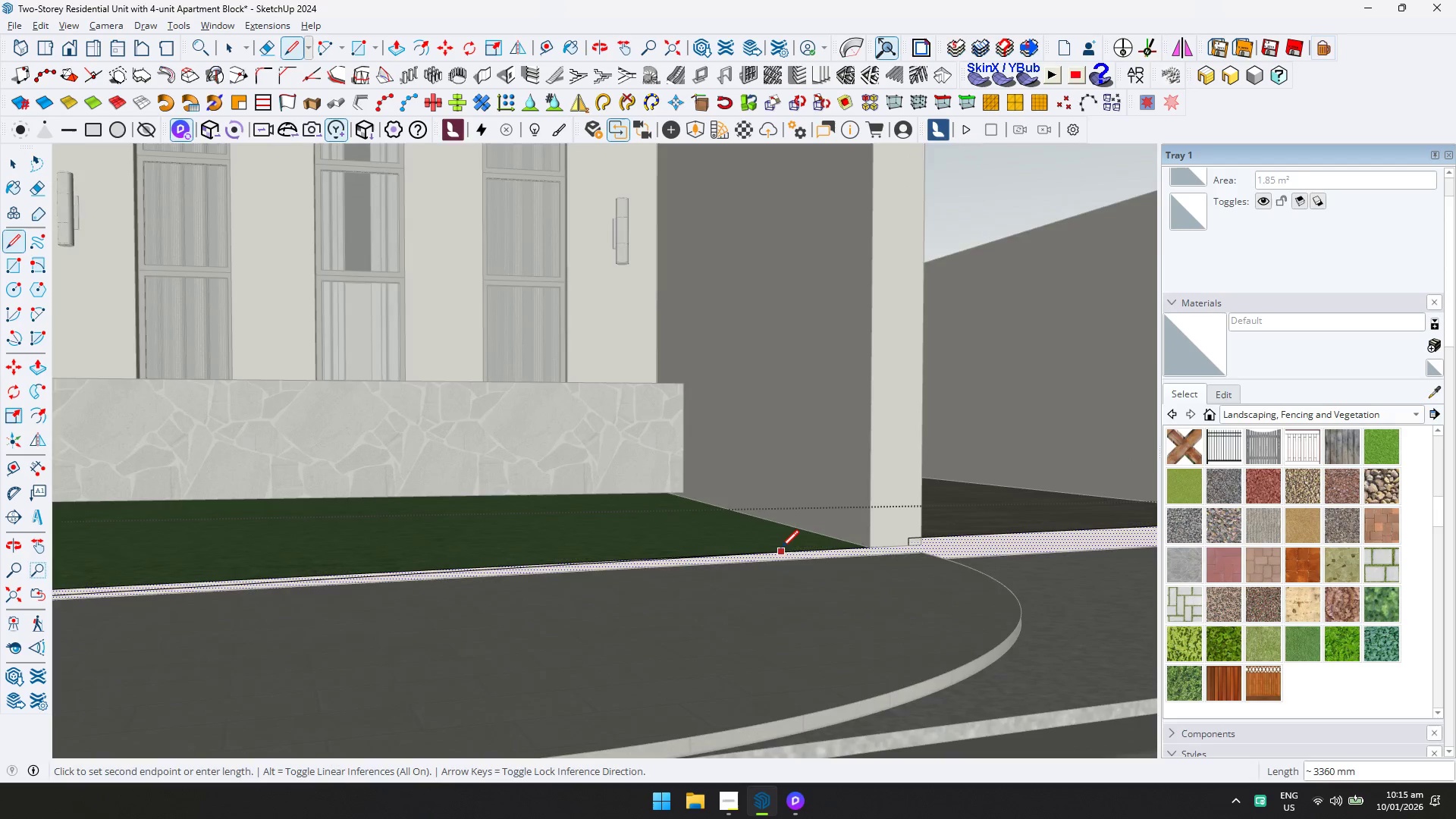 
key(Control+ControlLeft)
 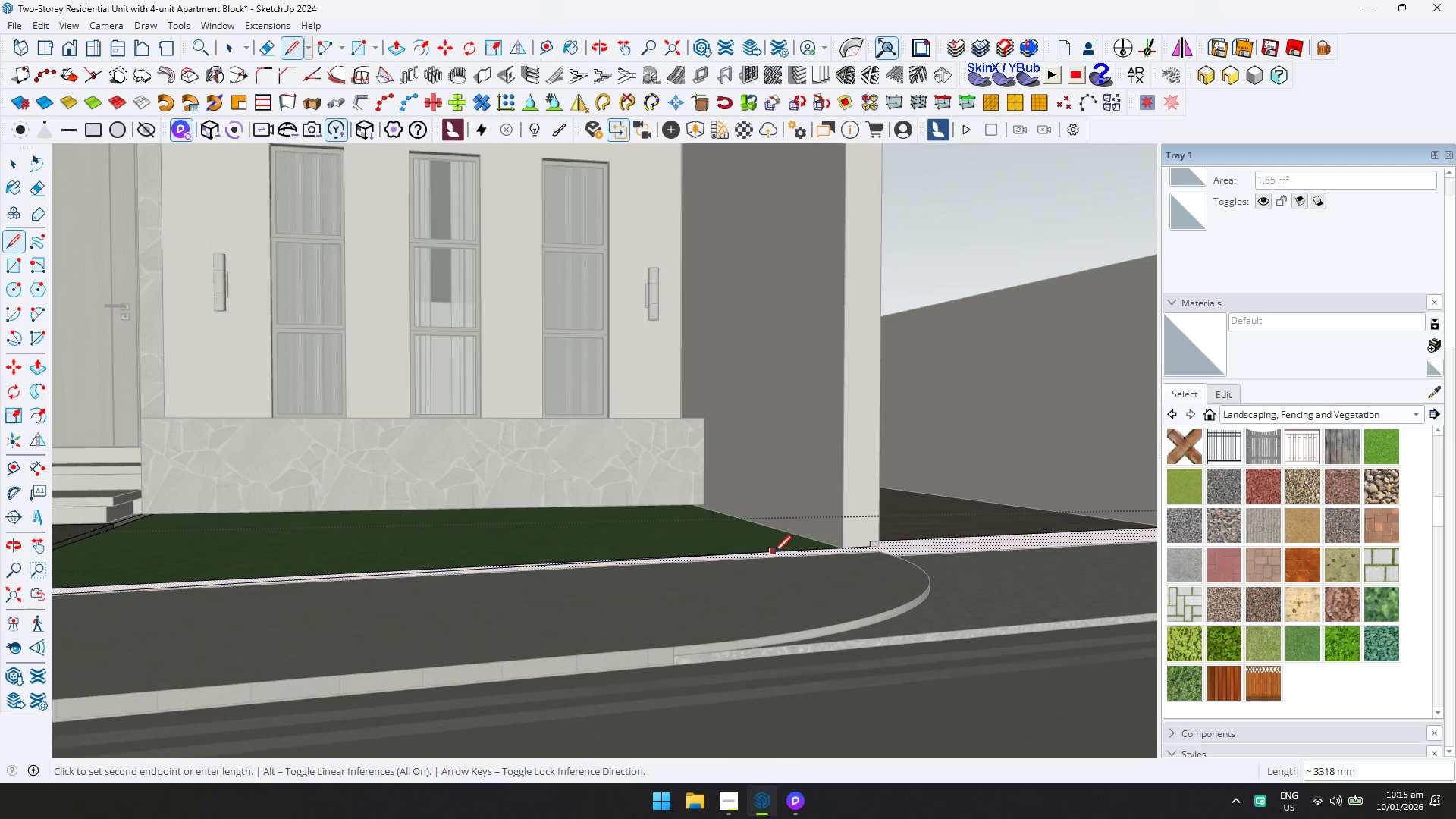 
key(Control+Z)
 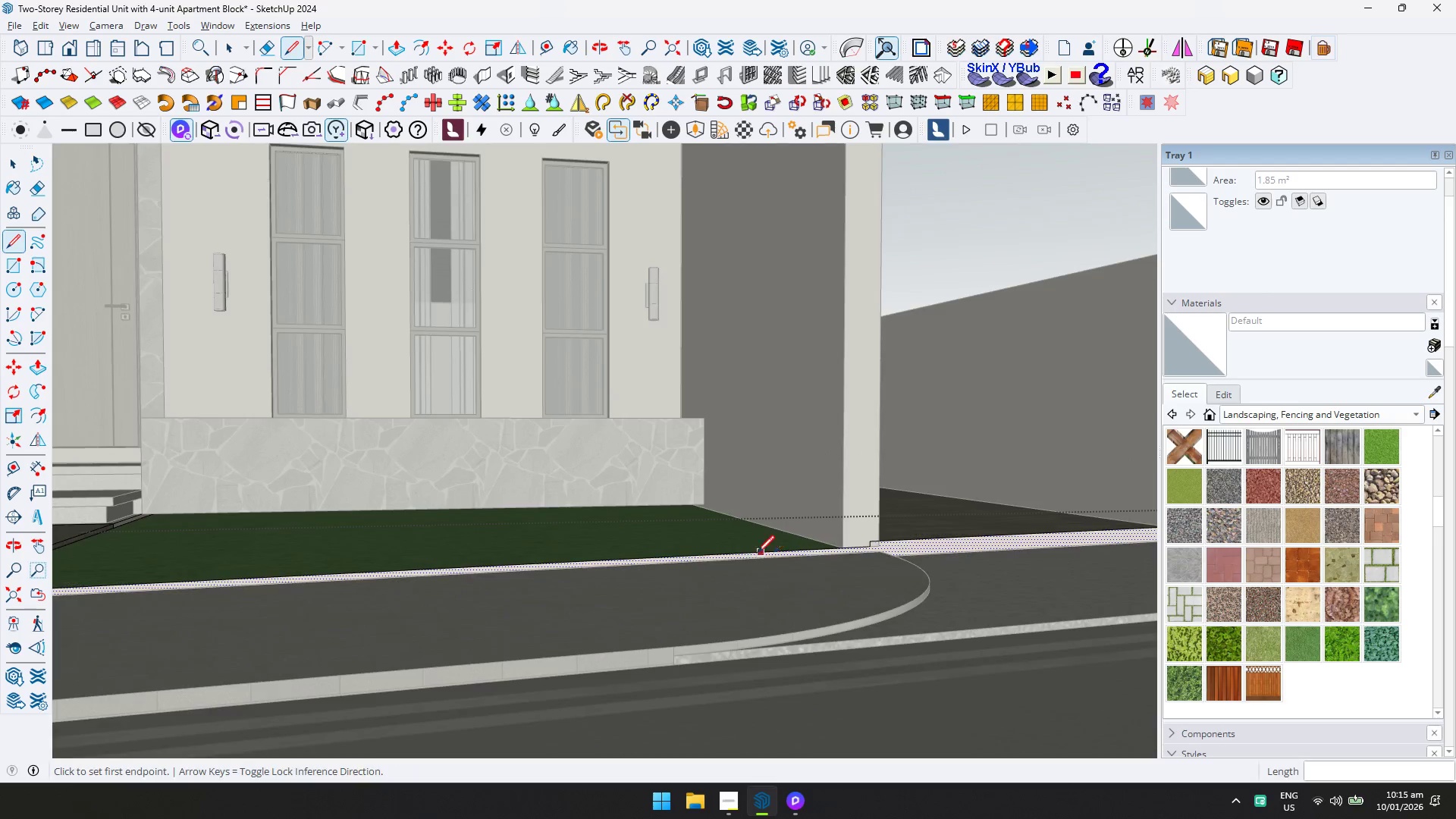 
scroll: coordinate [782, 550], scroll_direction: down, amount: 4.0
 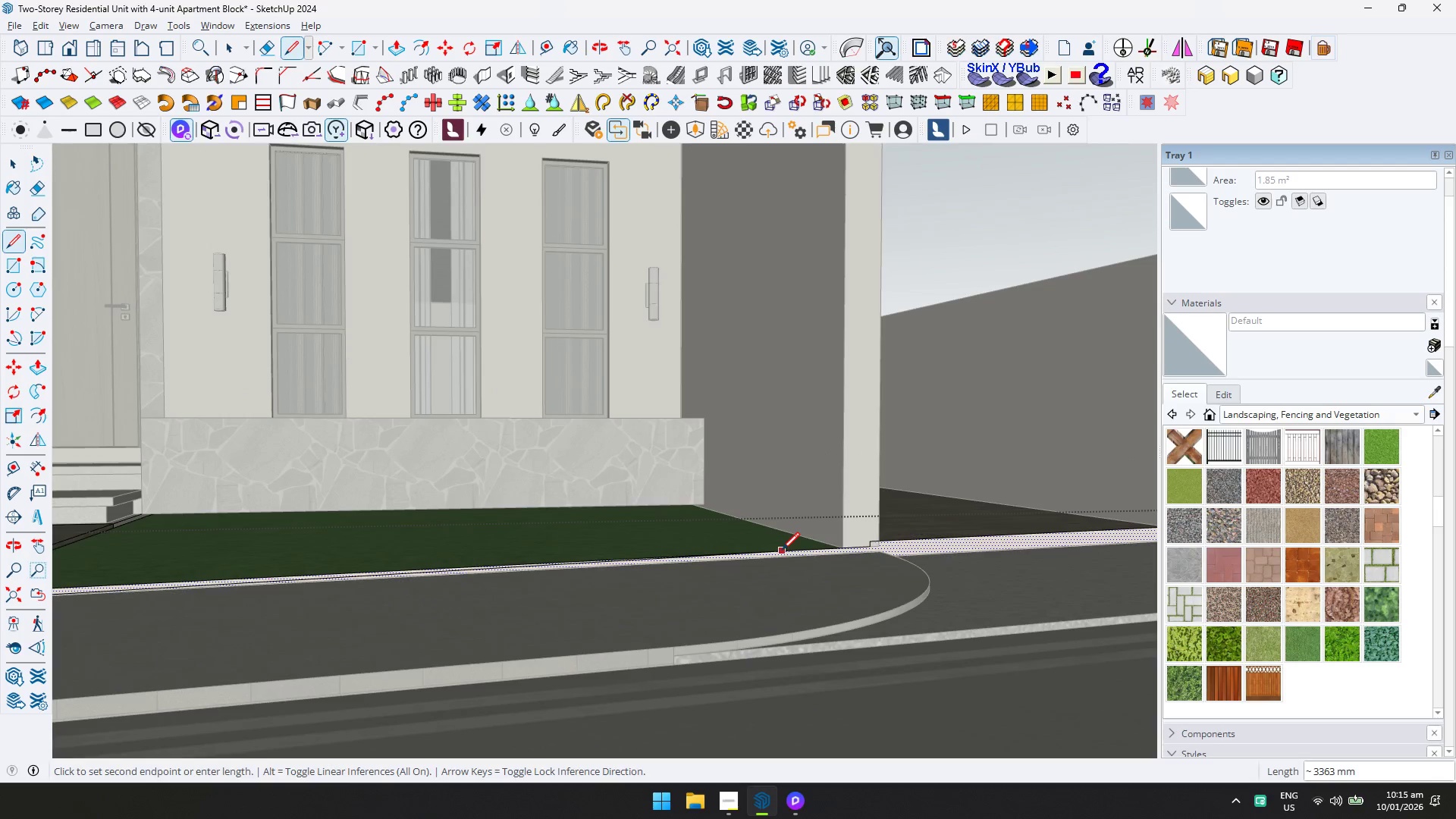 
key(Shift+ShiftLeft)
 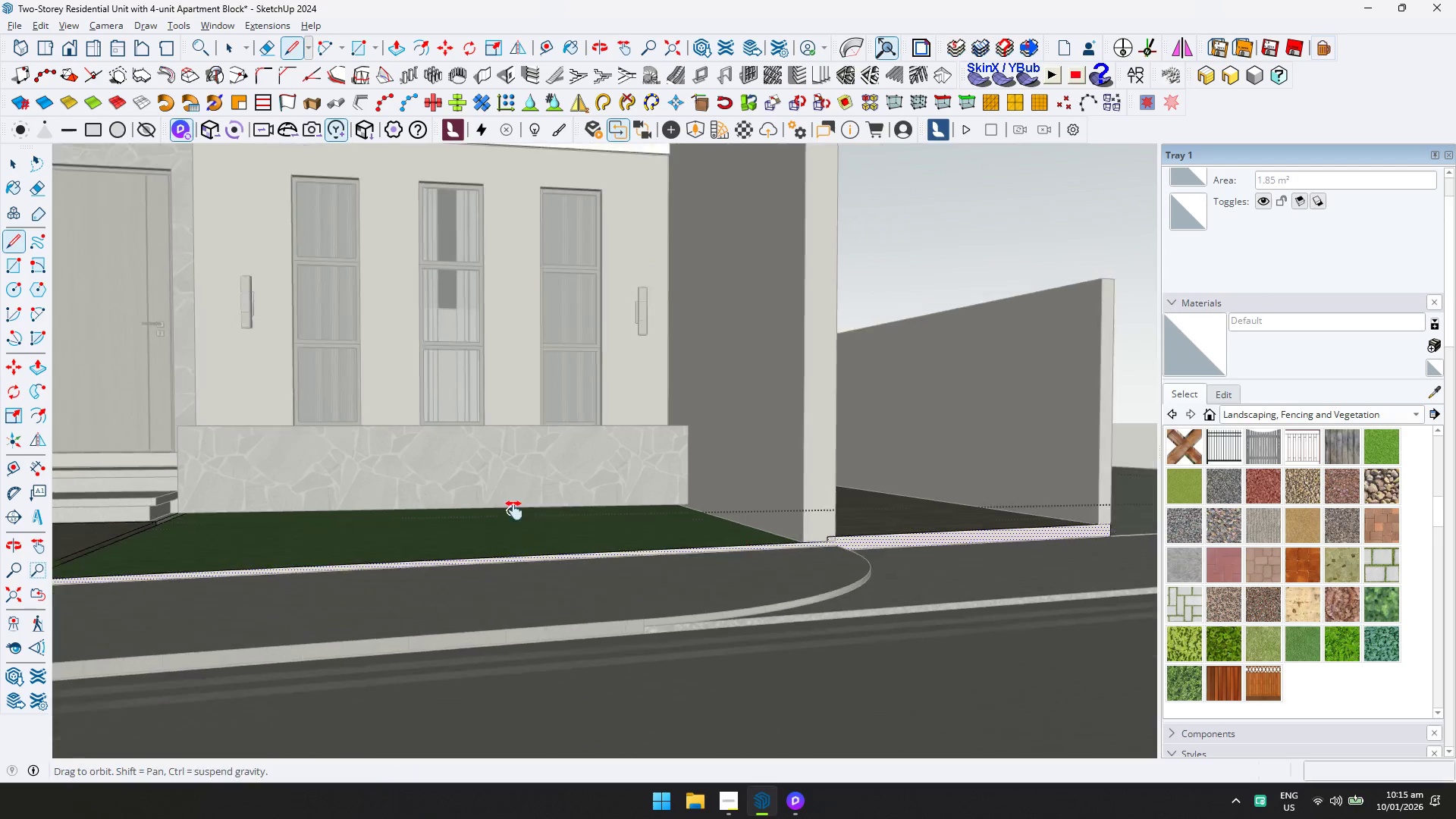 
key(Space)
 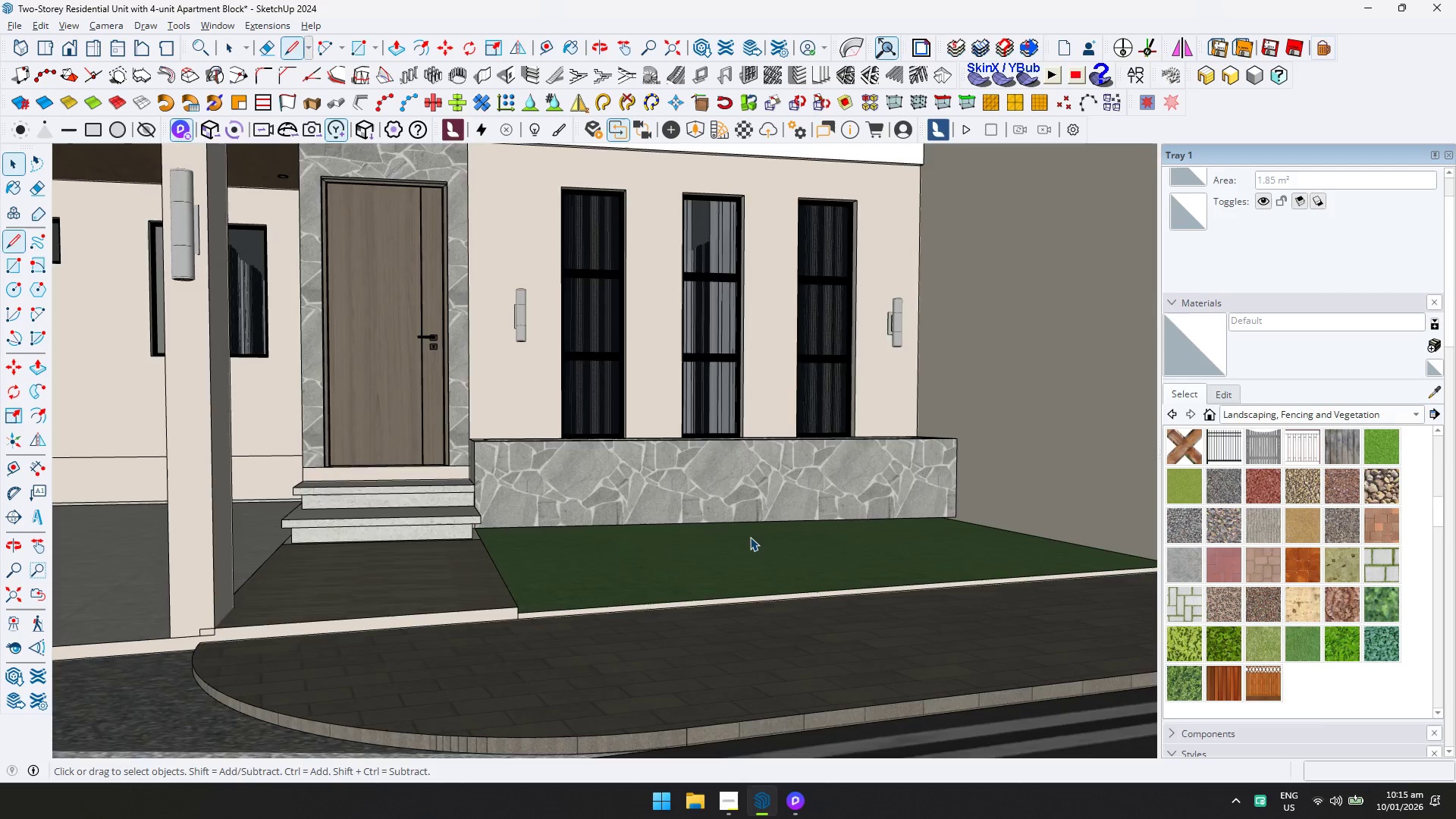 
key(Escape)
 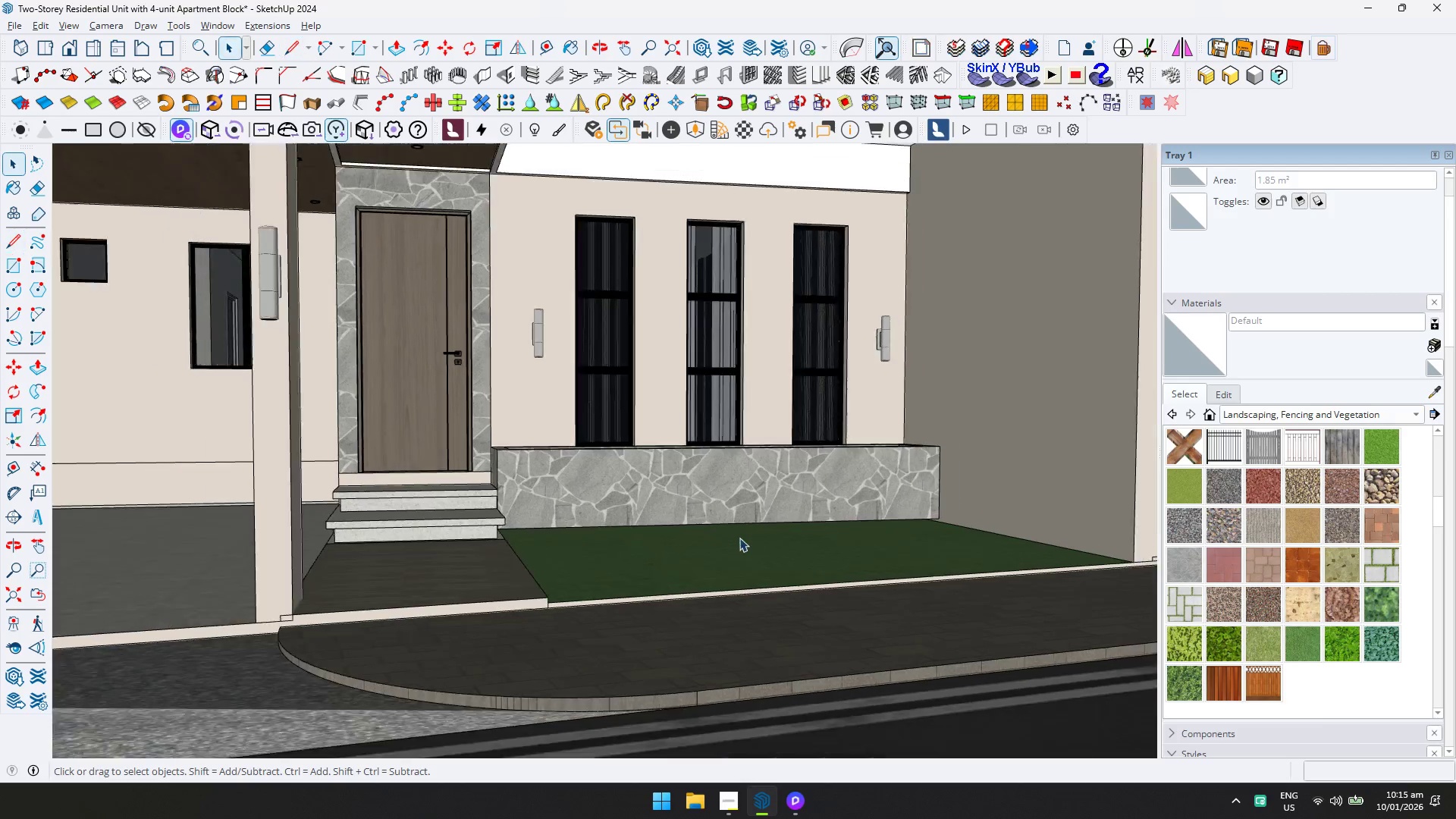 
scroll: coordinate [511, 512], scroll_direction: down, amount: 1.0
 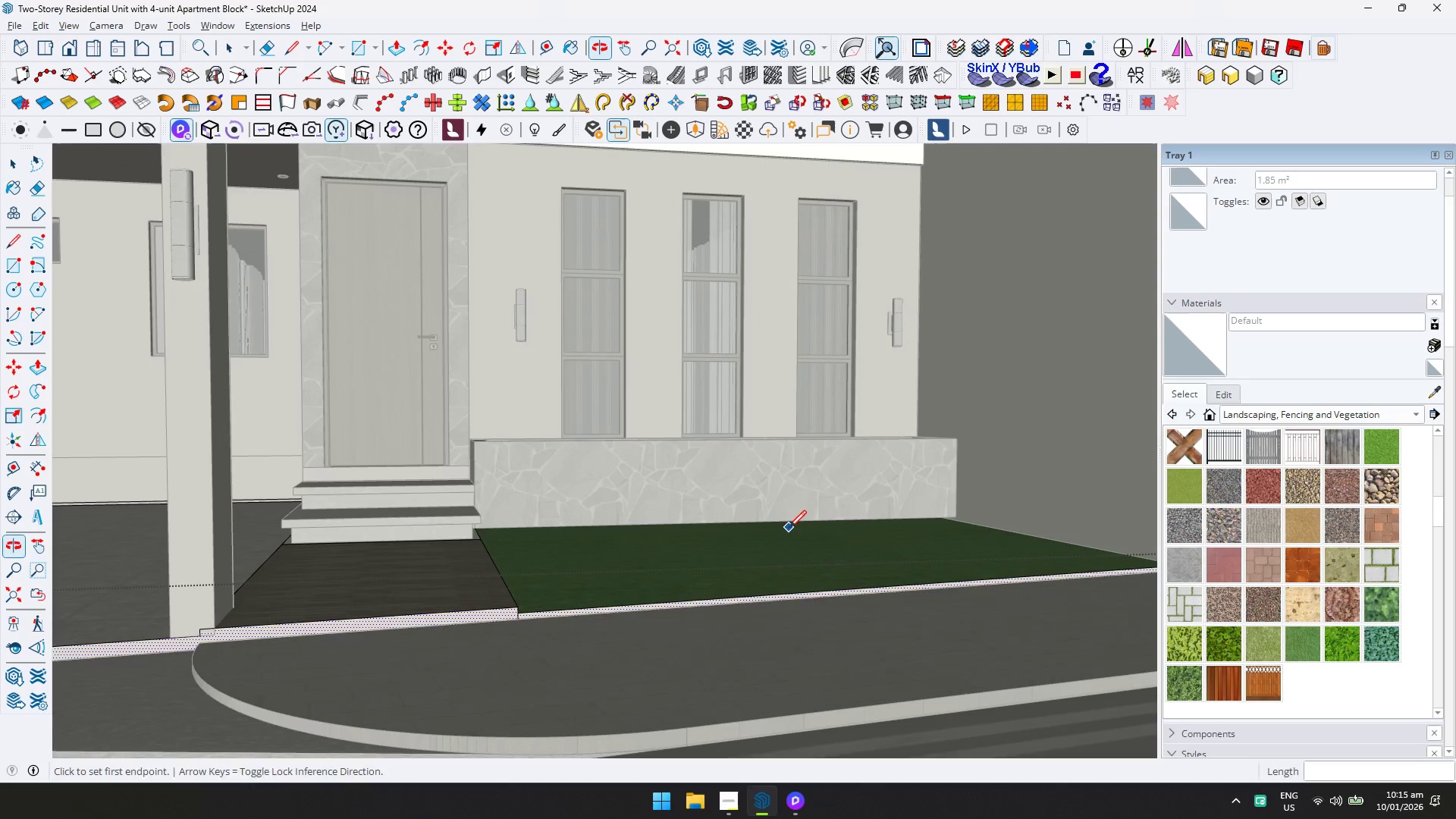 
key(Escape)
 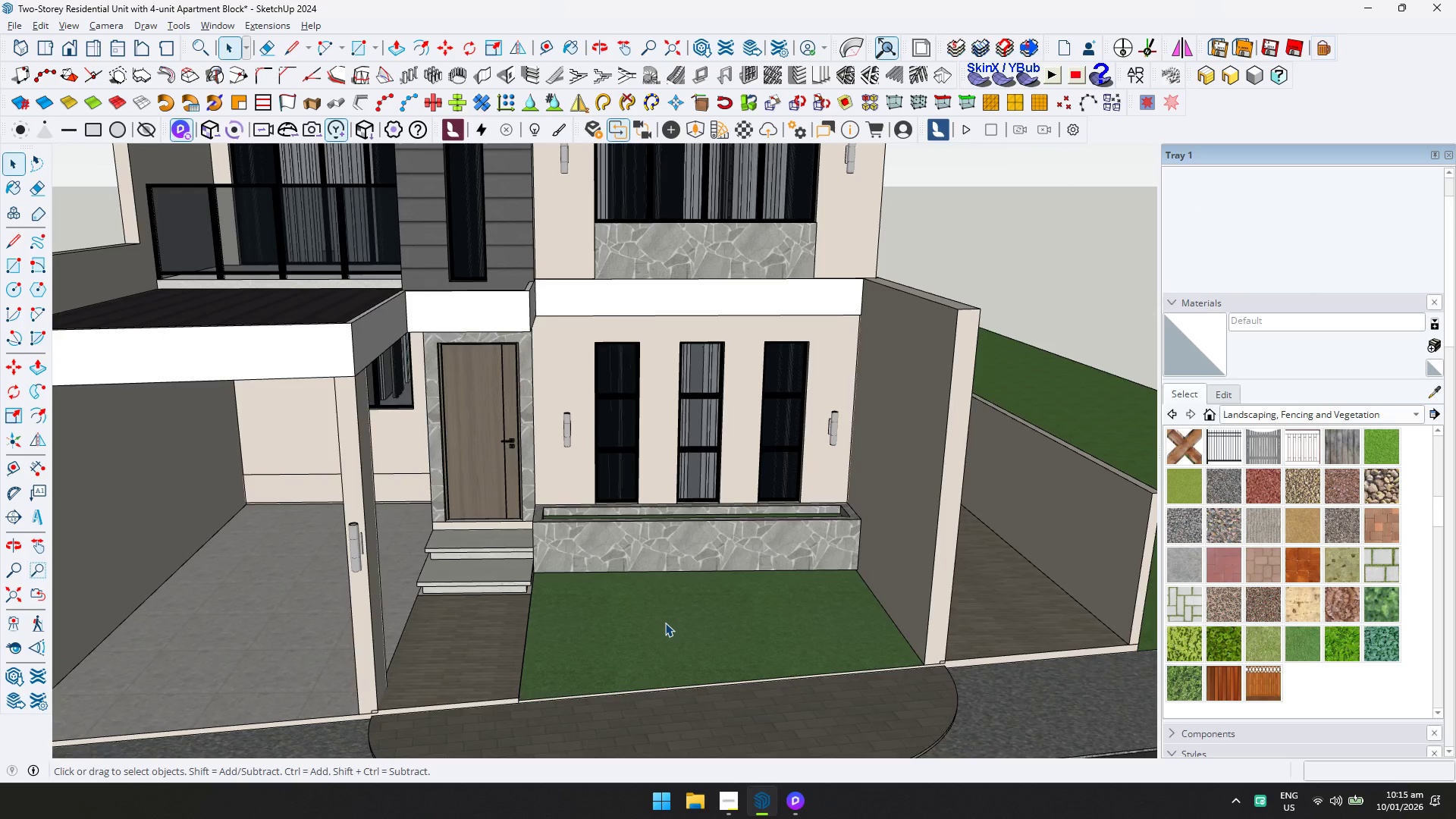 
scroll: coordinate [723, 548], scroll_direction: down, amount: 5.0
 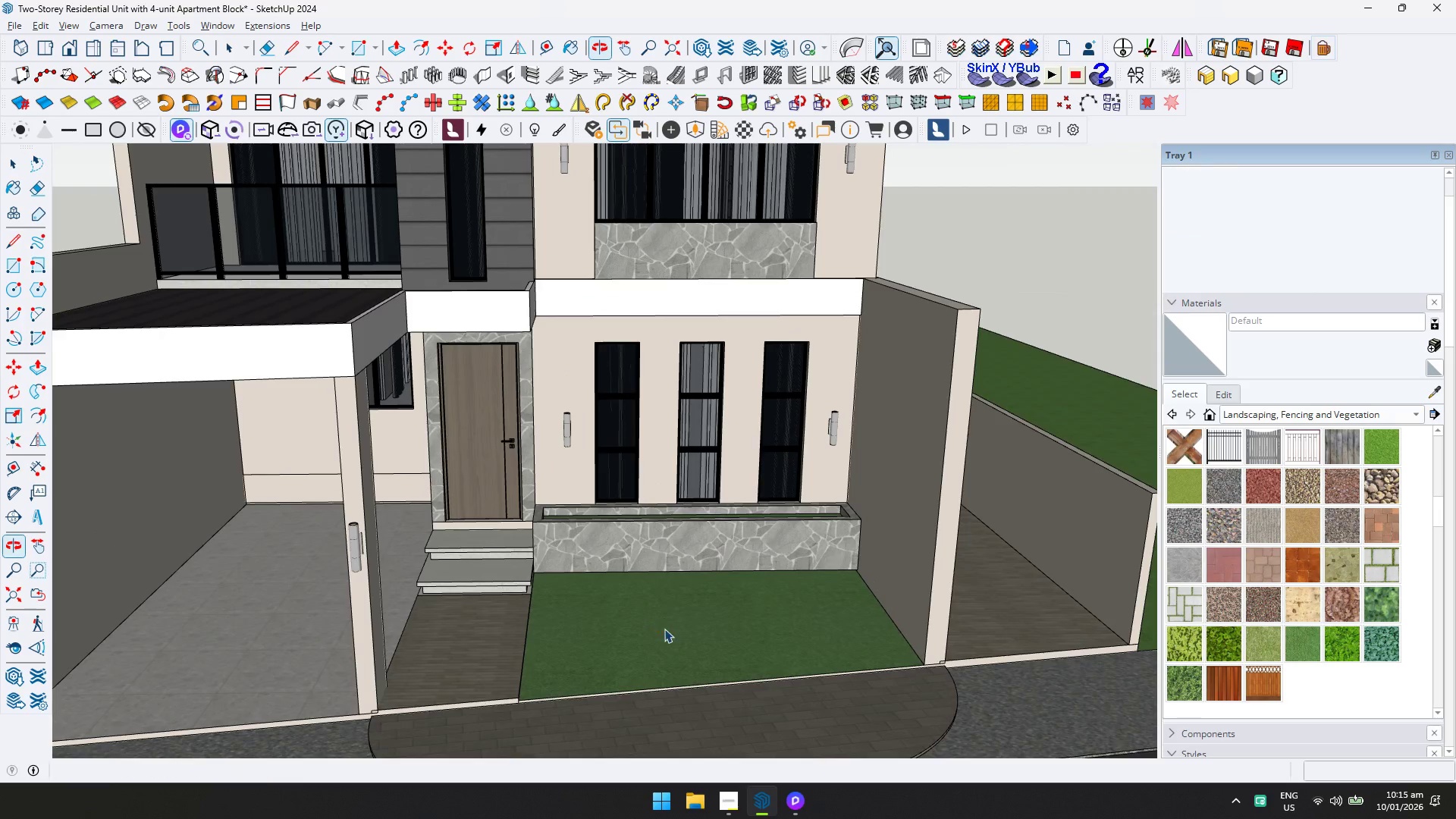 
double_click([665, 623])
 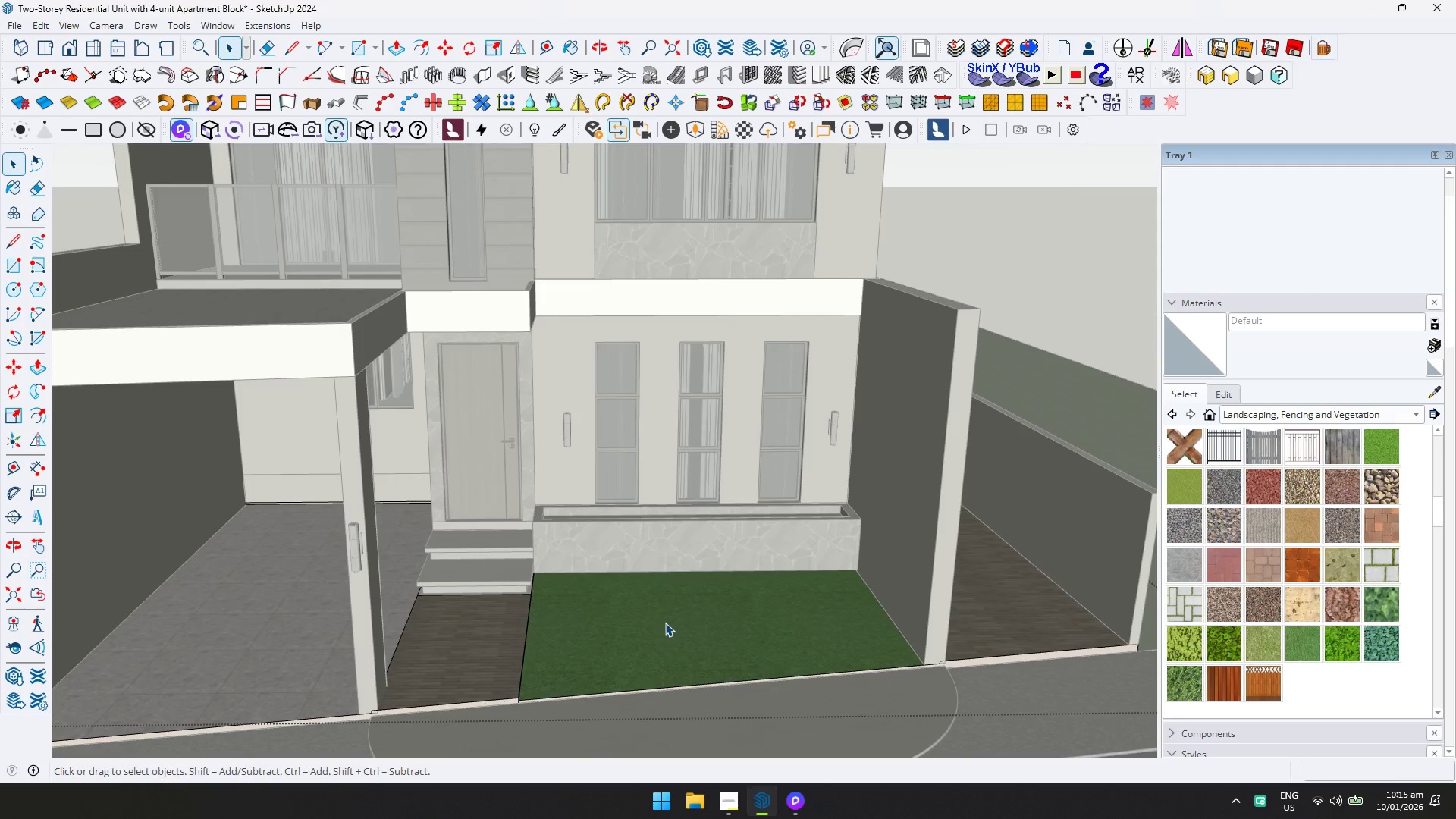 
key(D)
 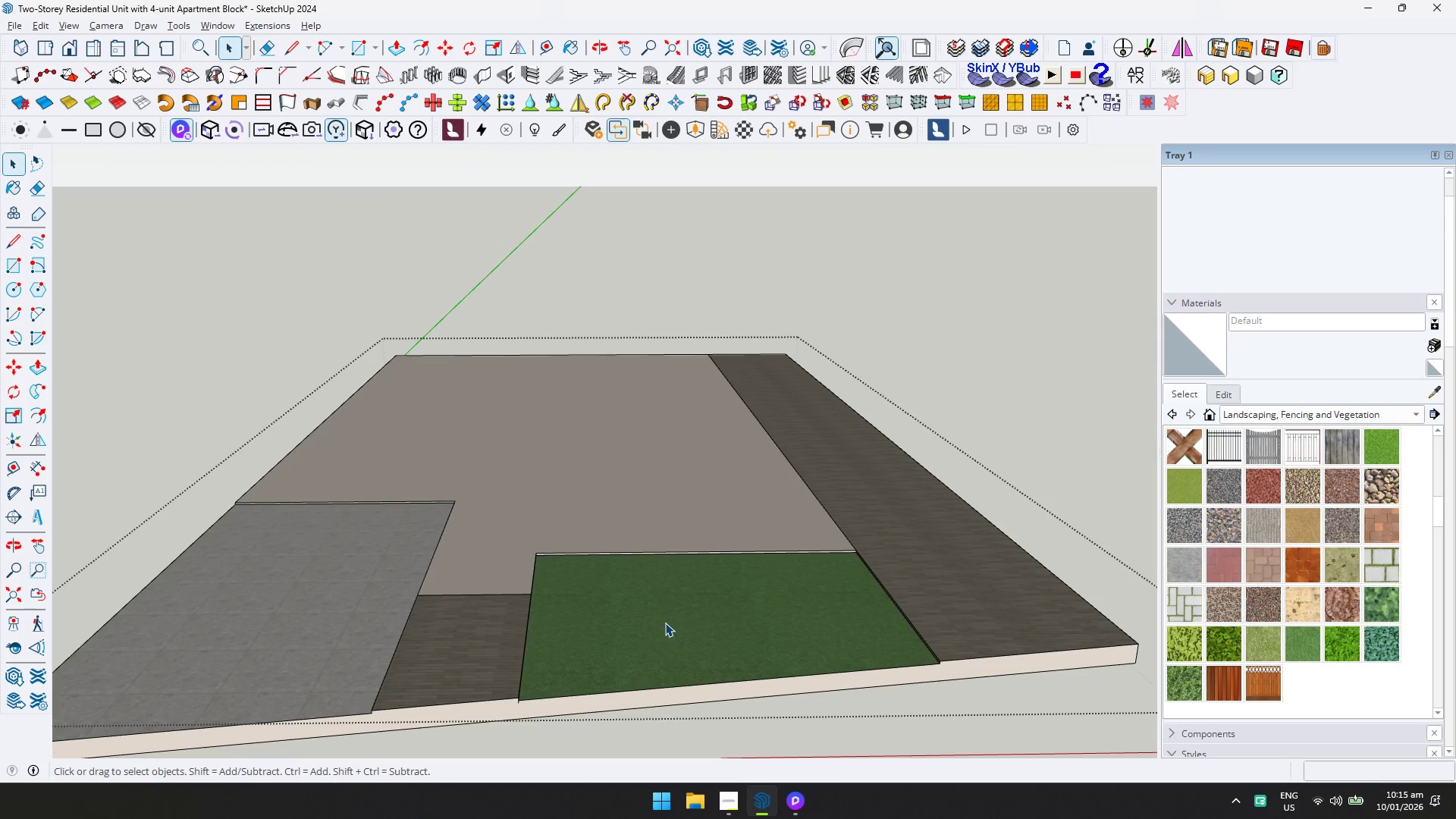 
key(Escape)
 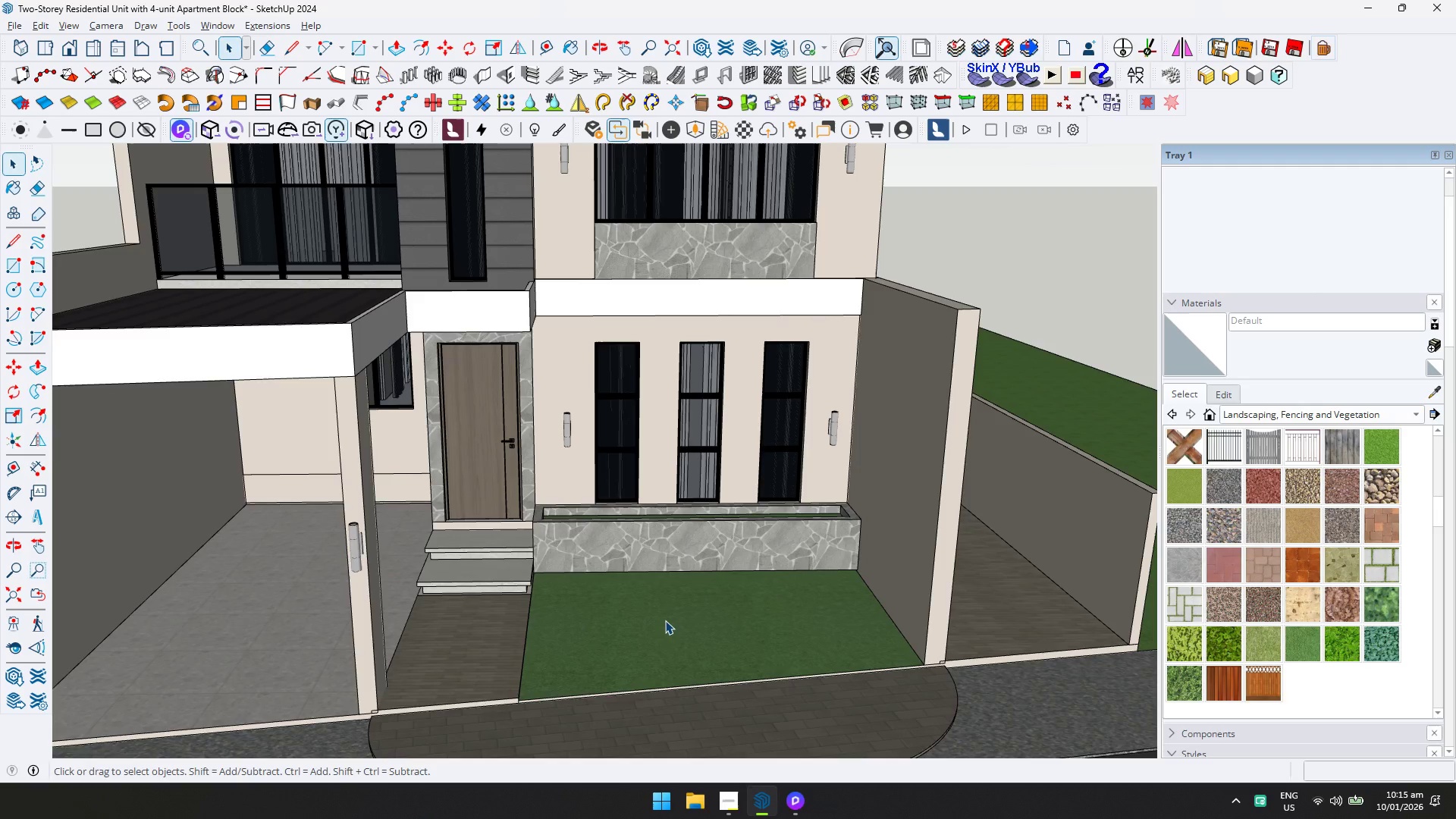 
key(Control+ControlLeft)
 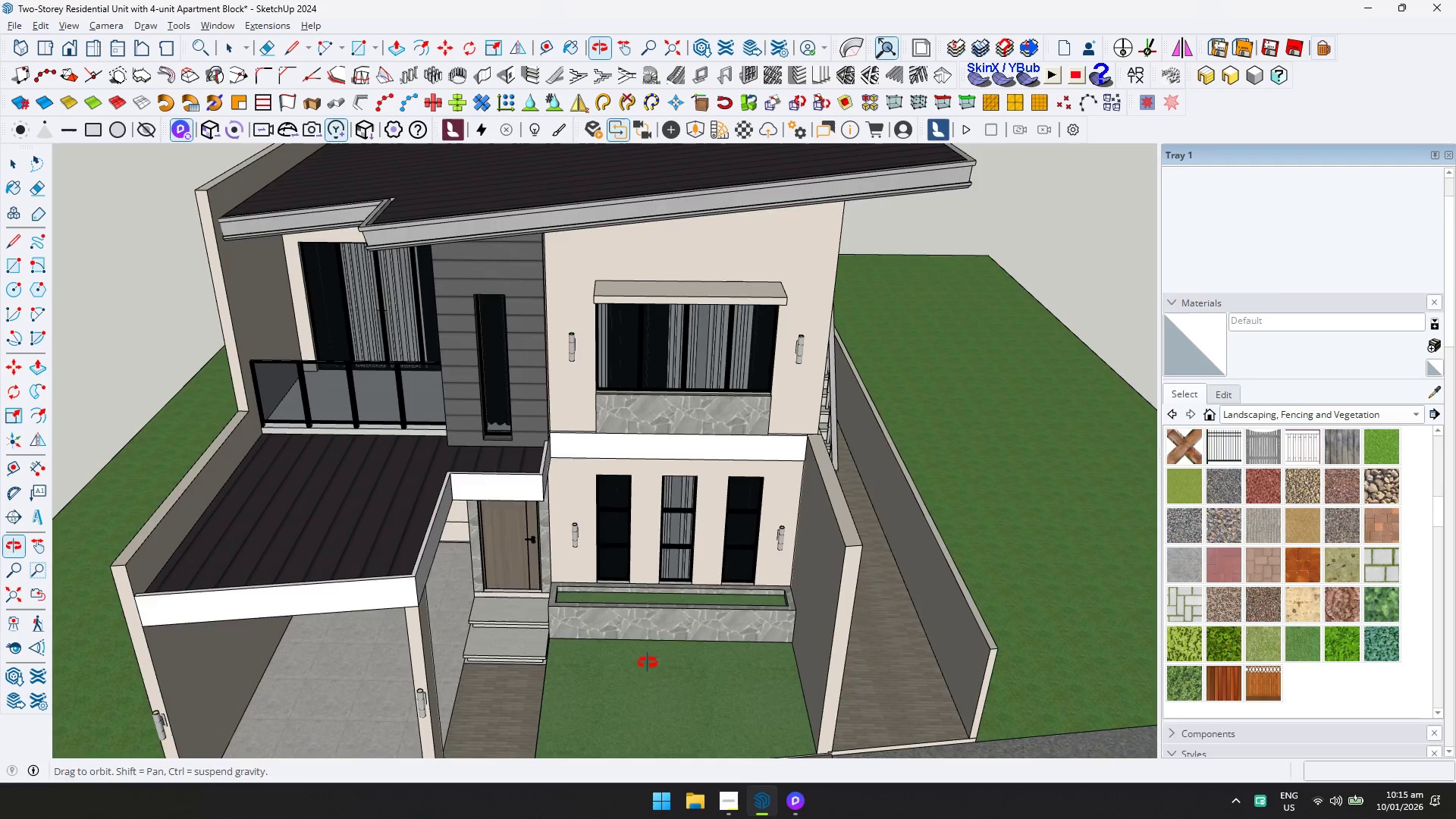 
scroll: coordinate [665, 617], scroll_direction: down, amount: 3.0
 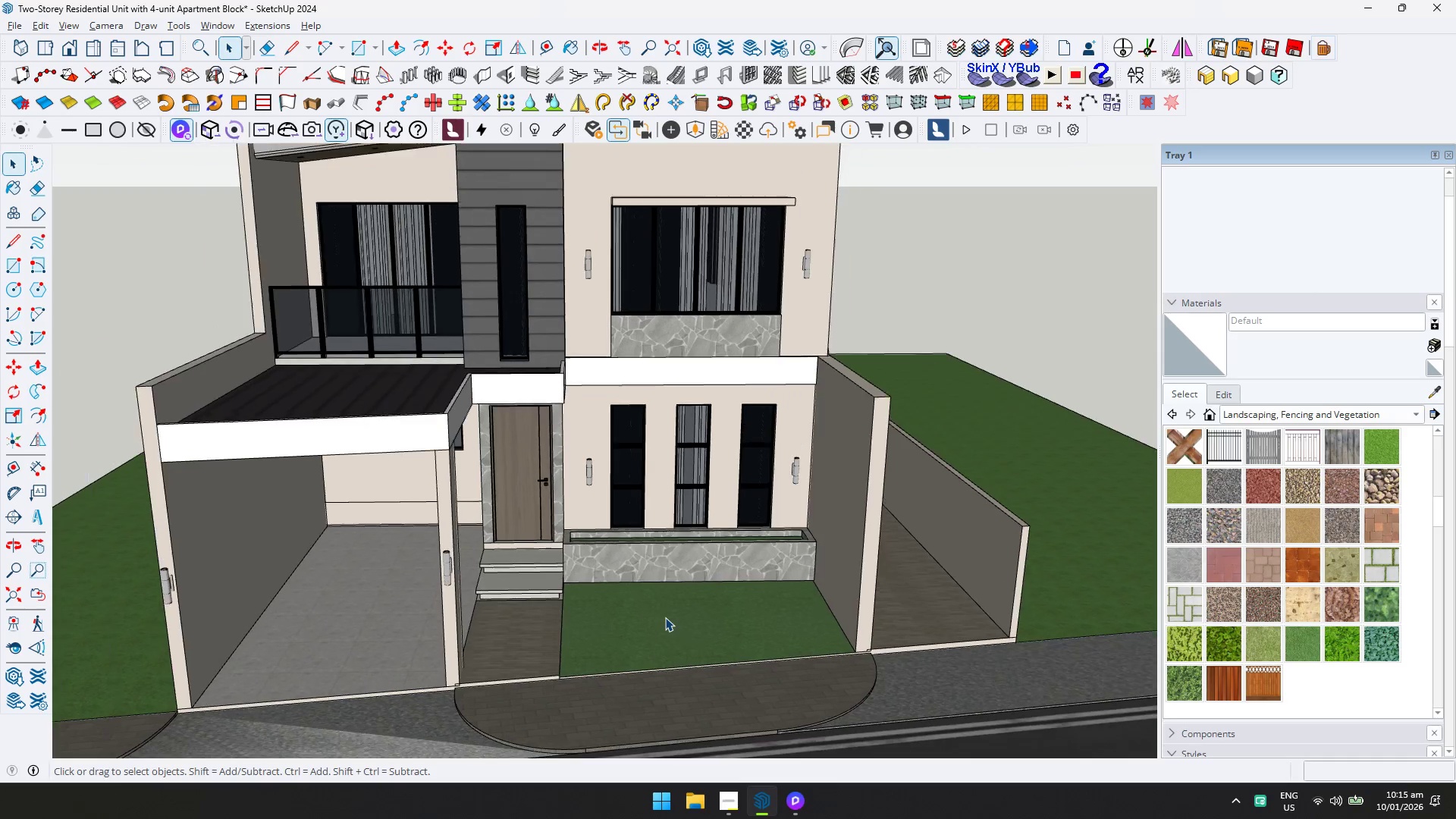 
scroll: coordinate [667, 615], scroll_direction: up, amount: 4.0
 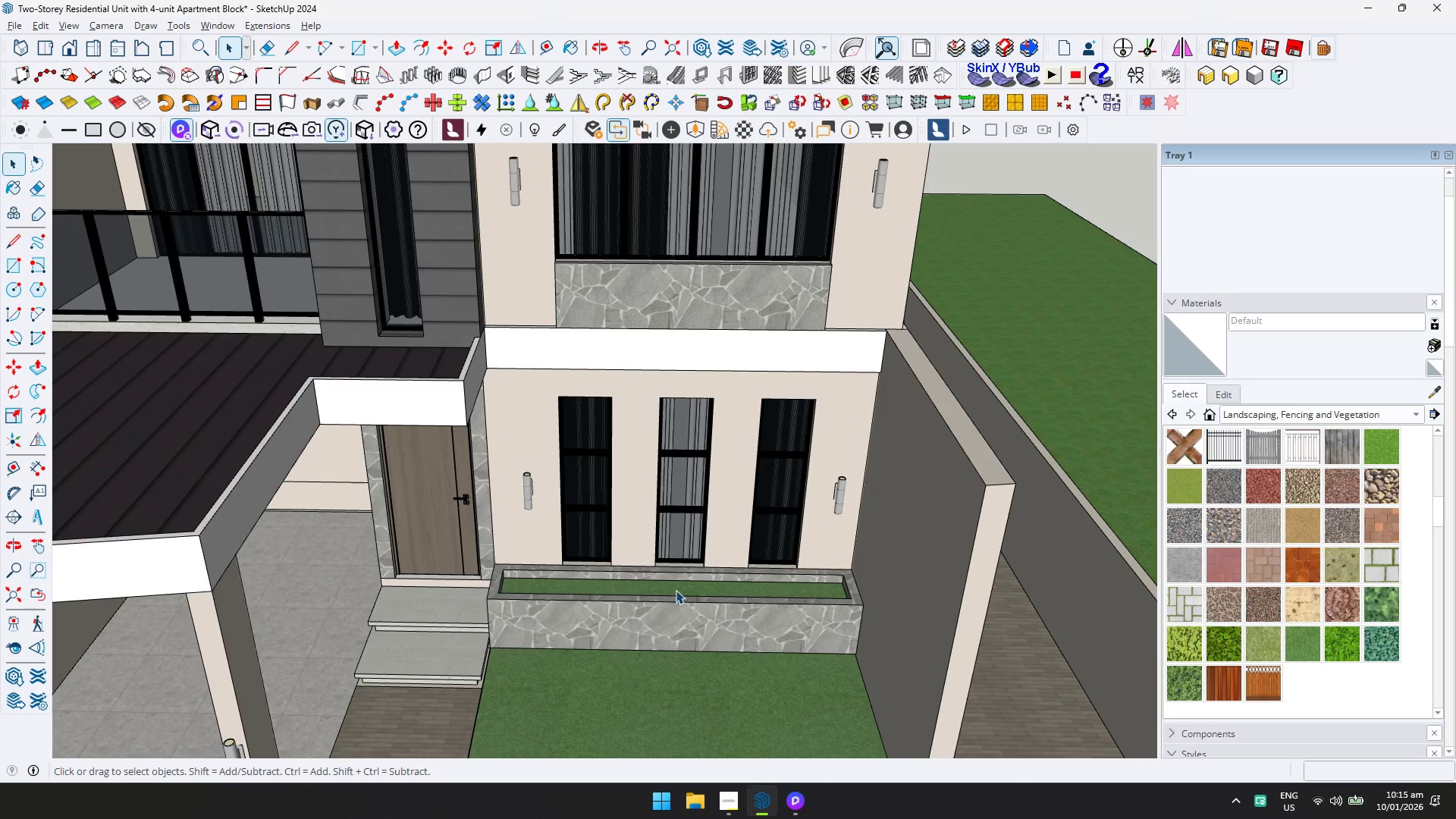 
double_click([676, 588])
 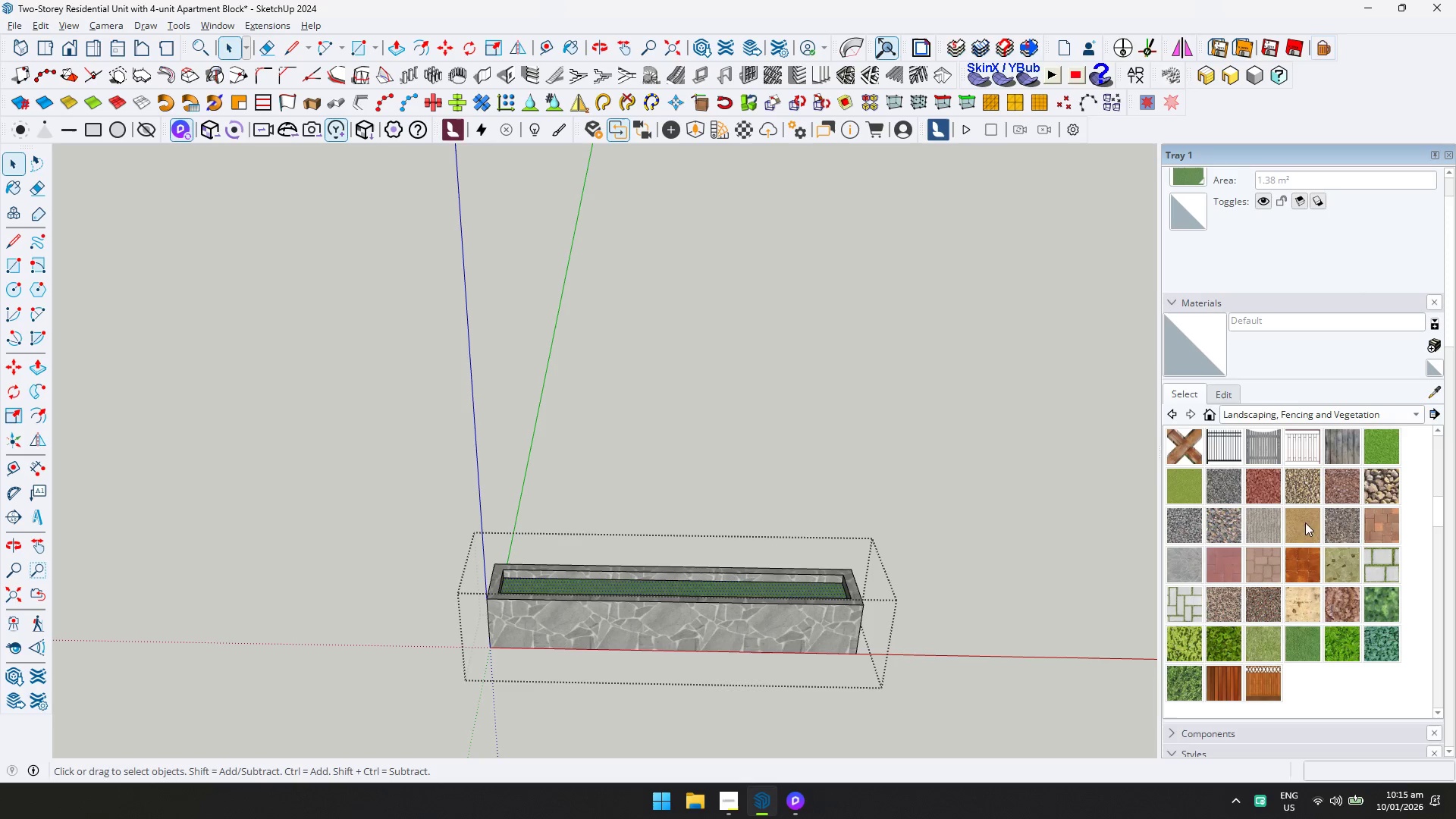 
left_click([1382, 454])
 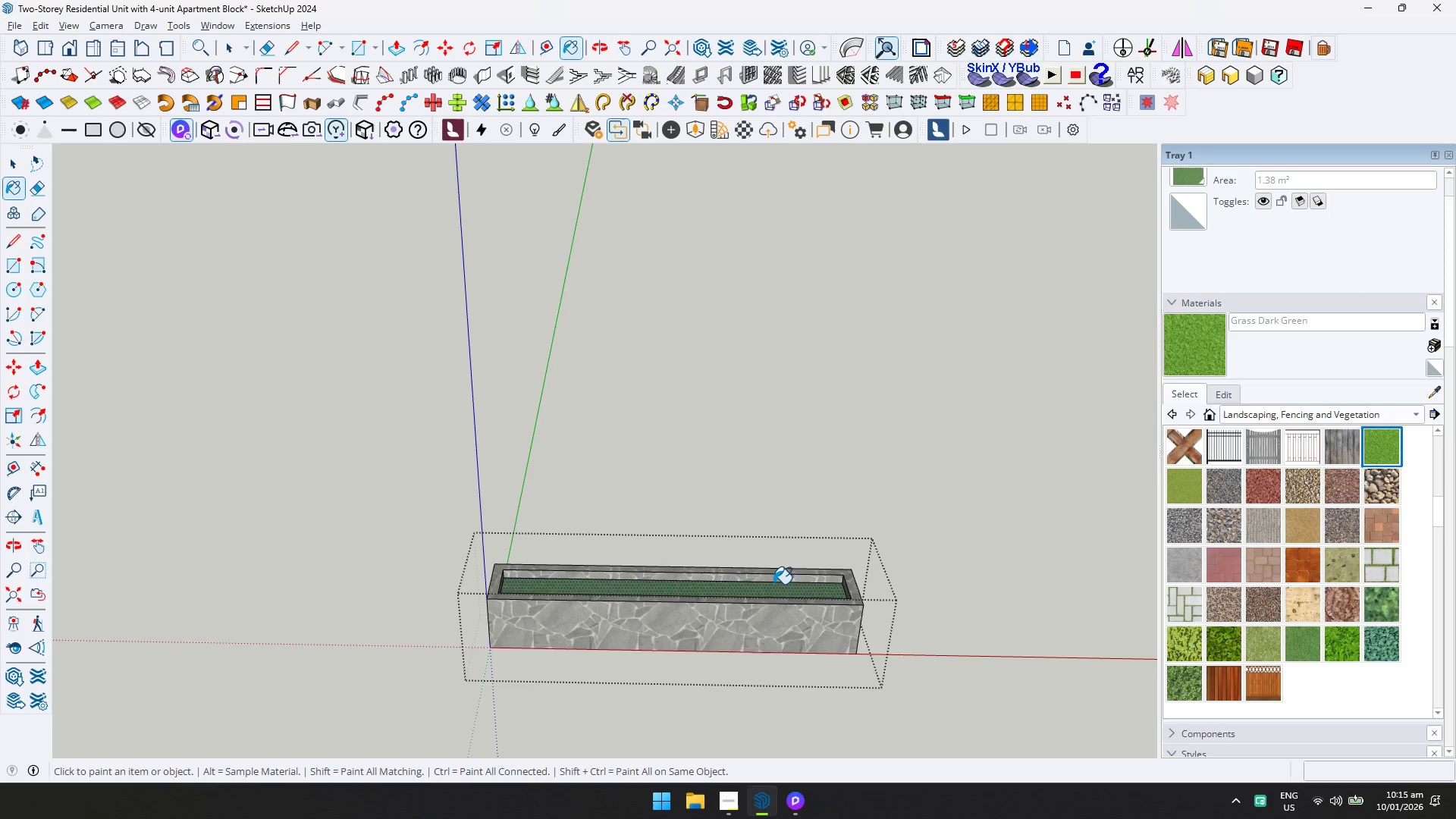 
left_click([774, 588])
 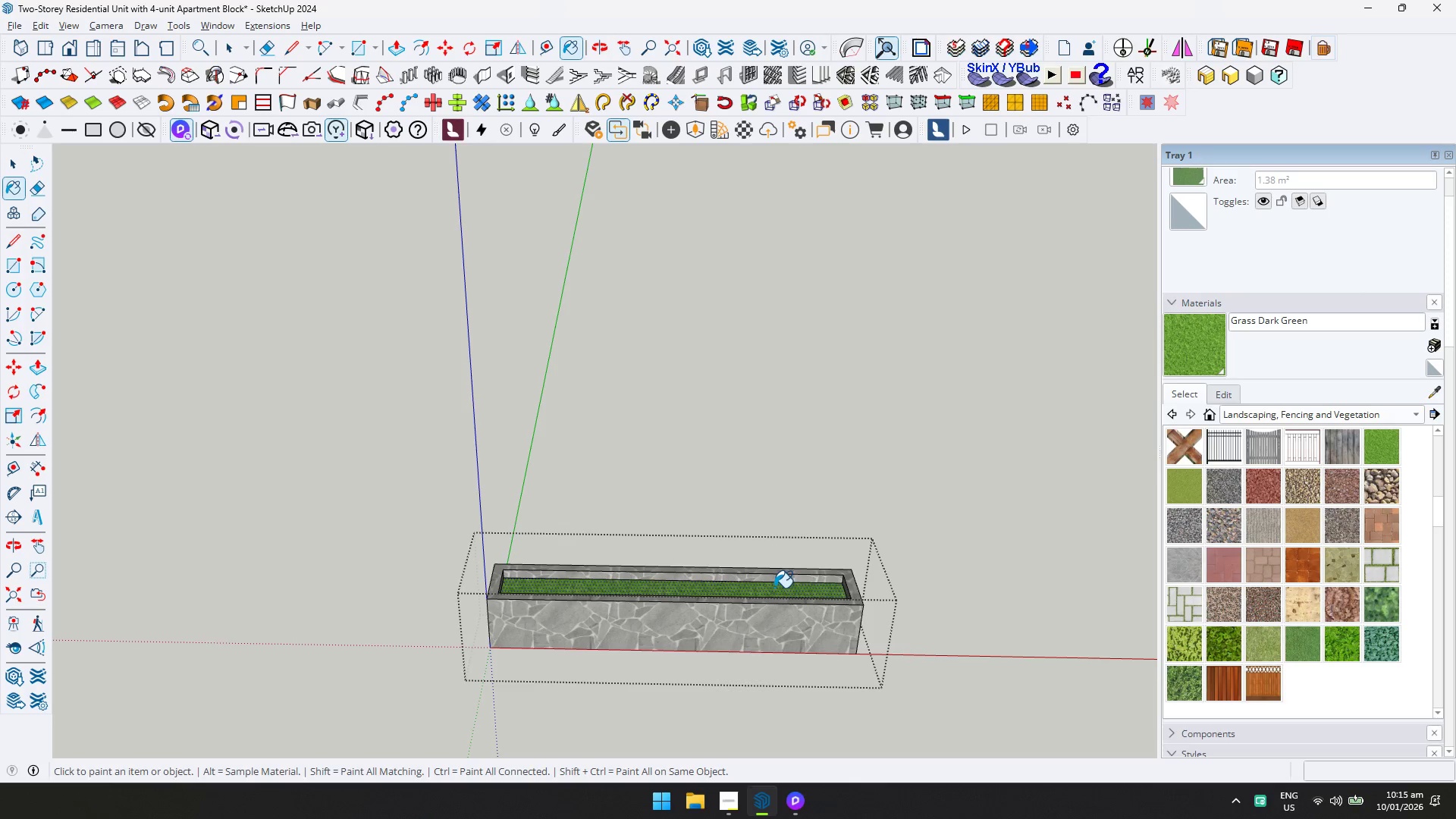 
key(Space)
 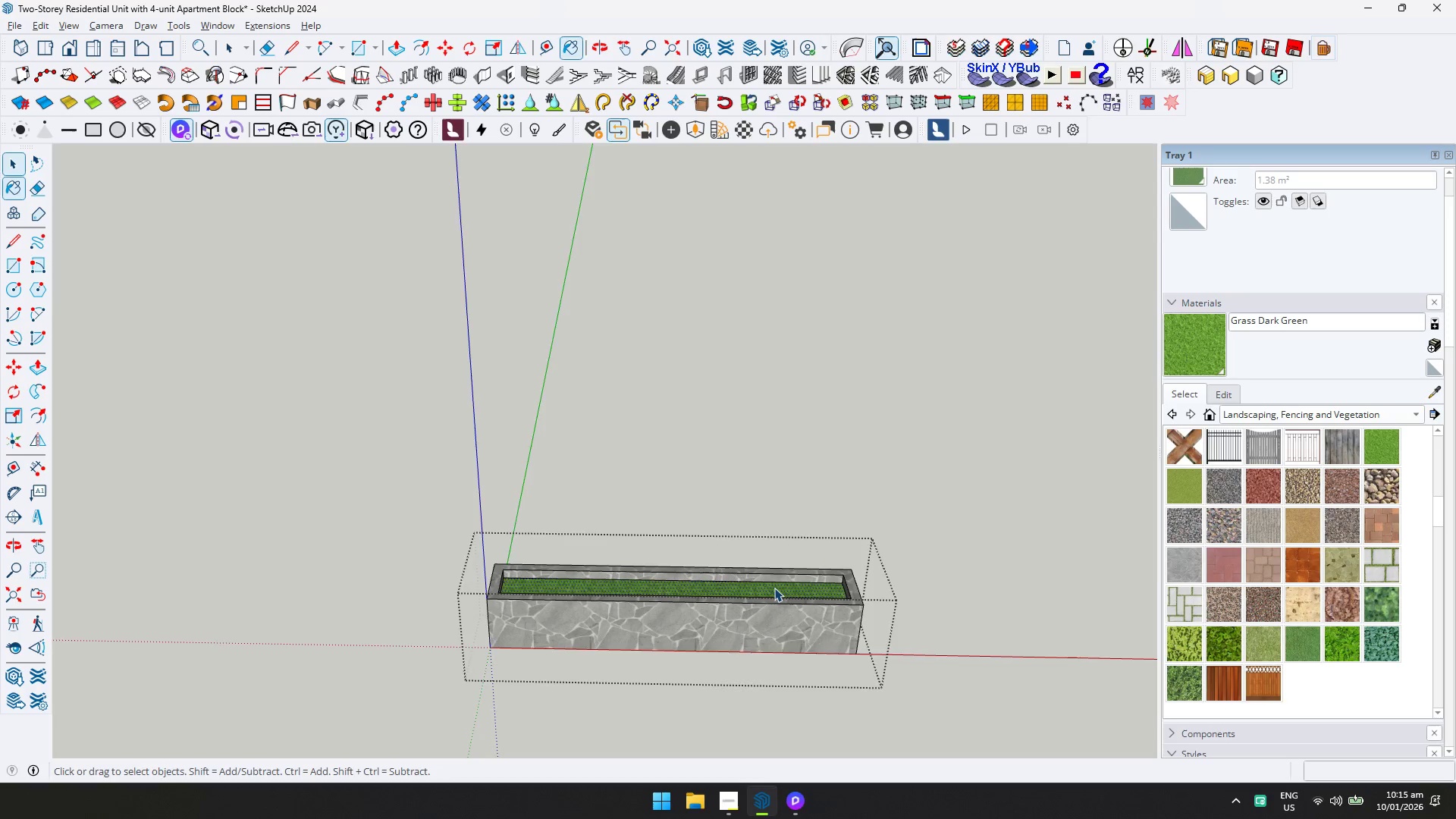 
key(Escape)
 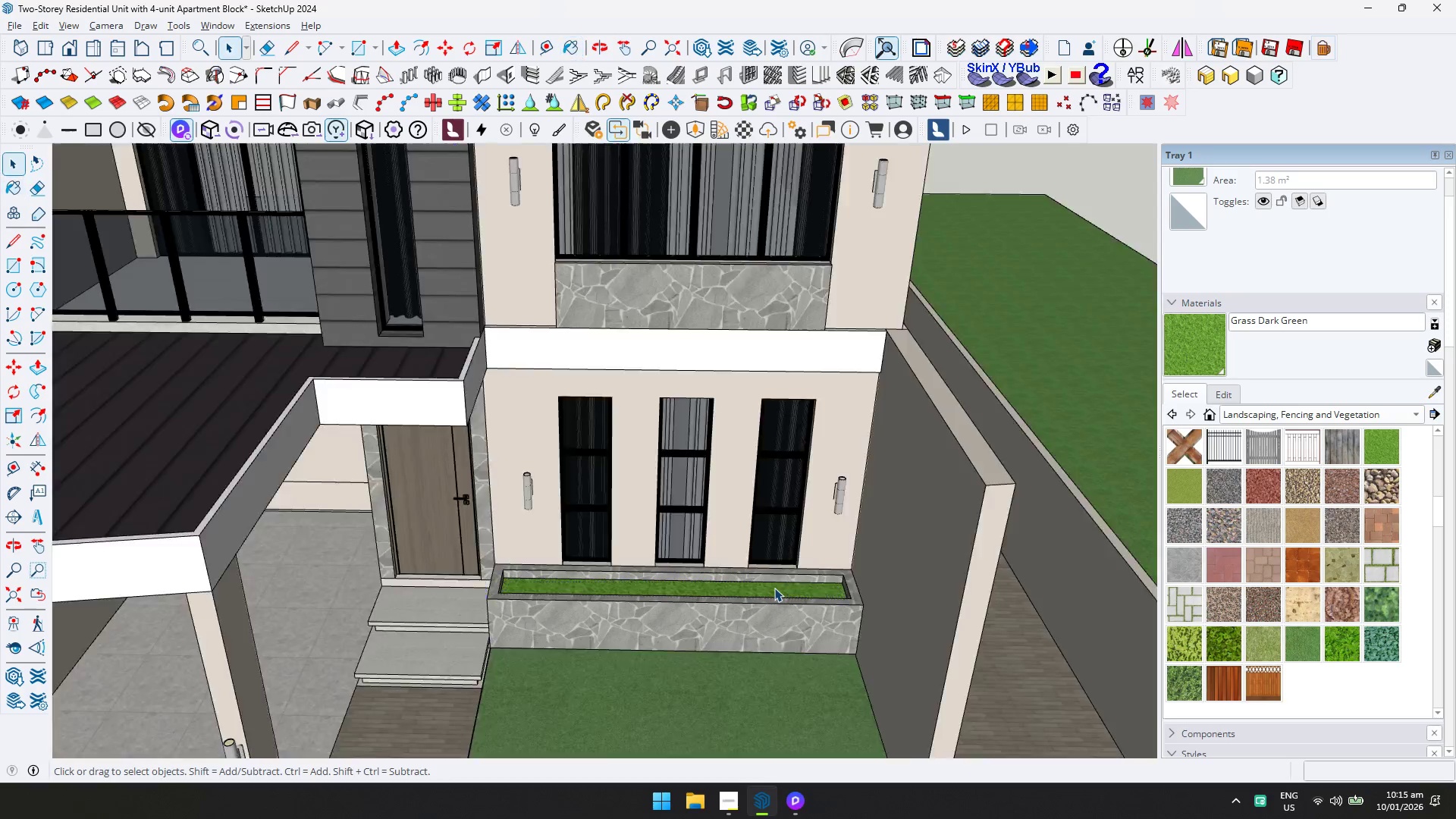 
key(Escape)
 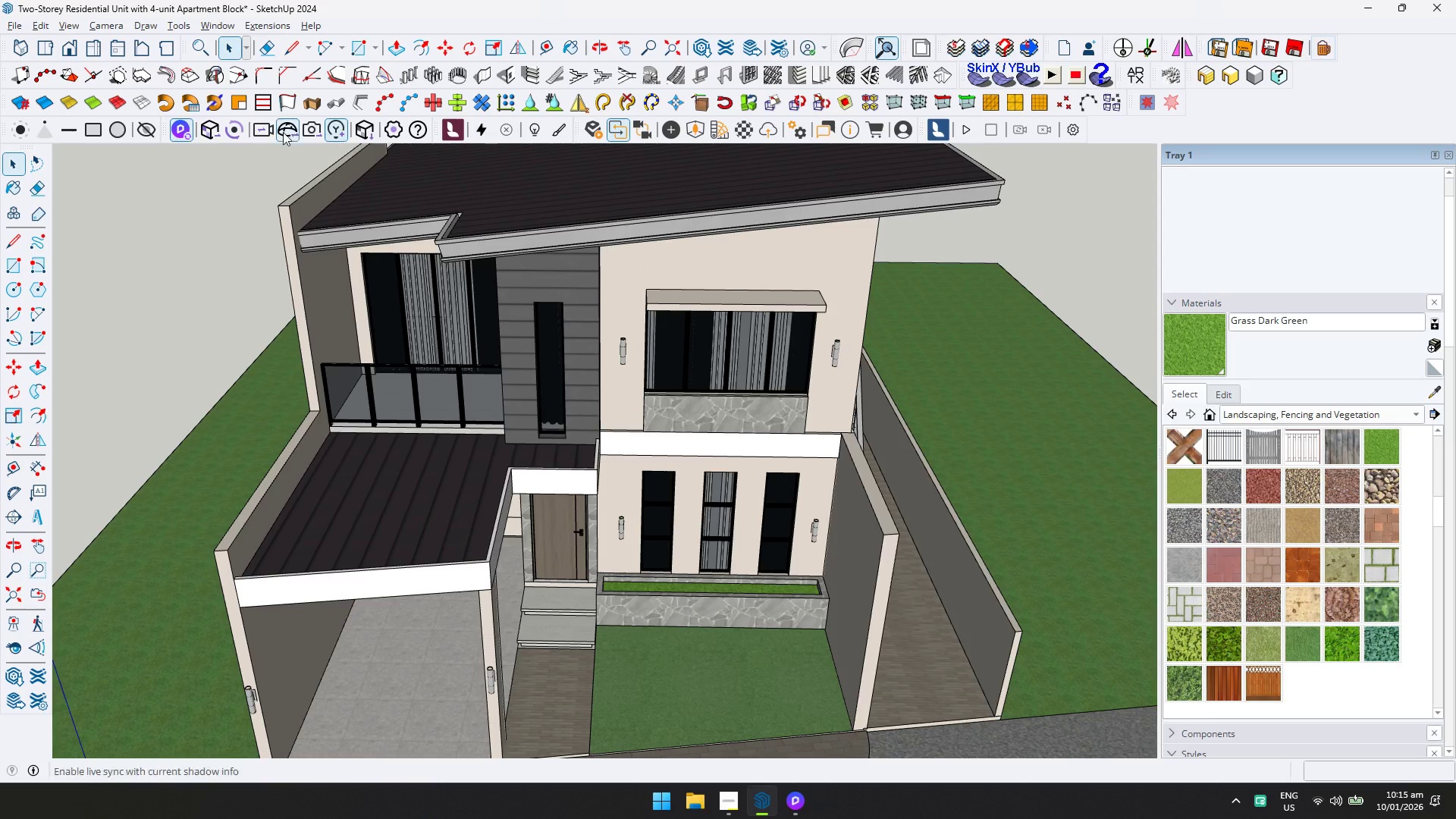 
scroll: coordinate [774, 588], scroll_direction: down, amount: 5.0
 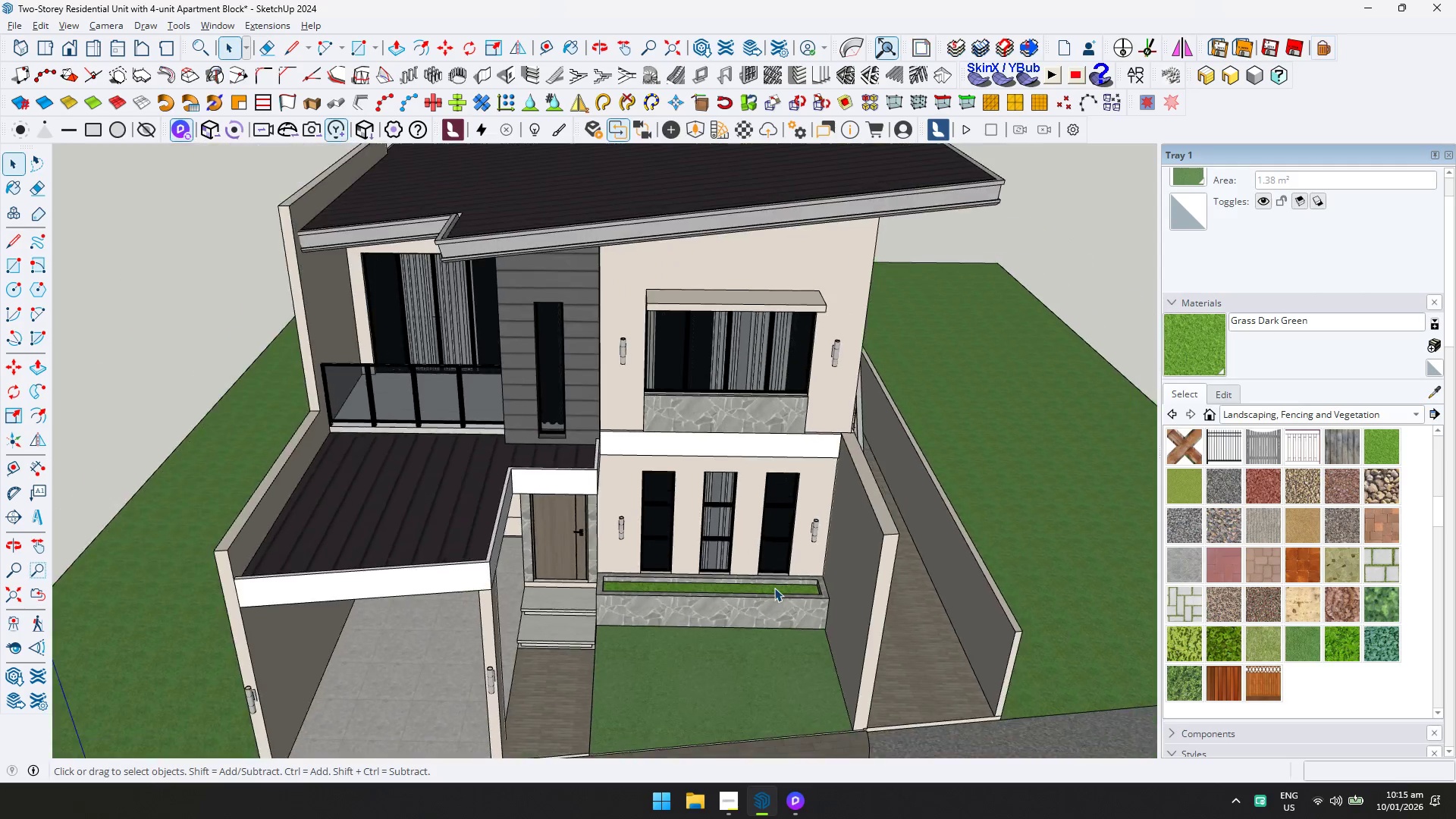 
left_click([241, 130])
 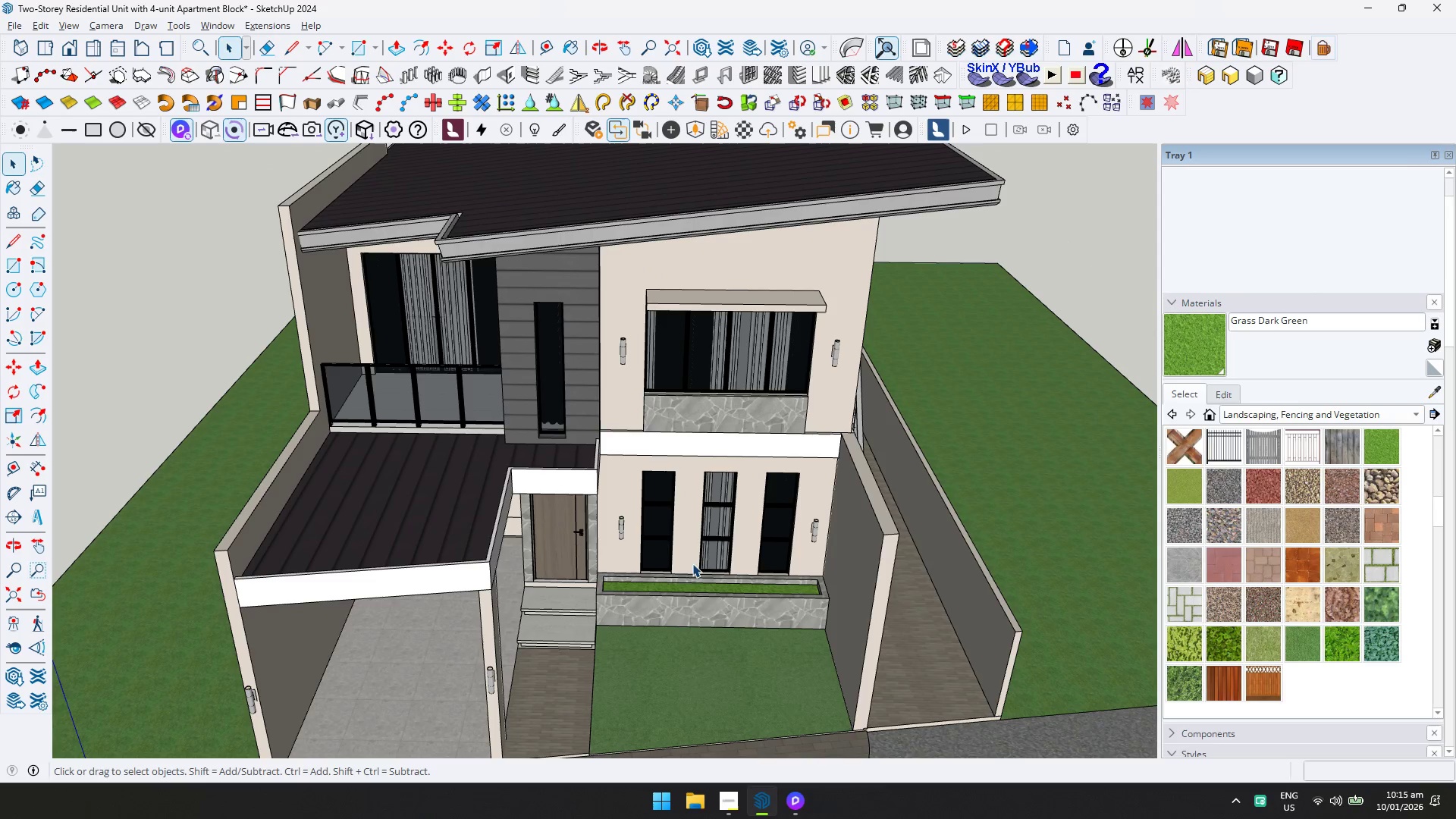 
key(Control+ControlLeft)
 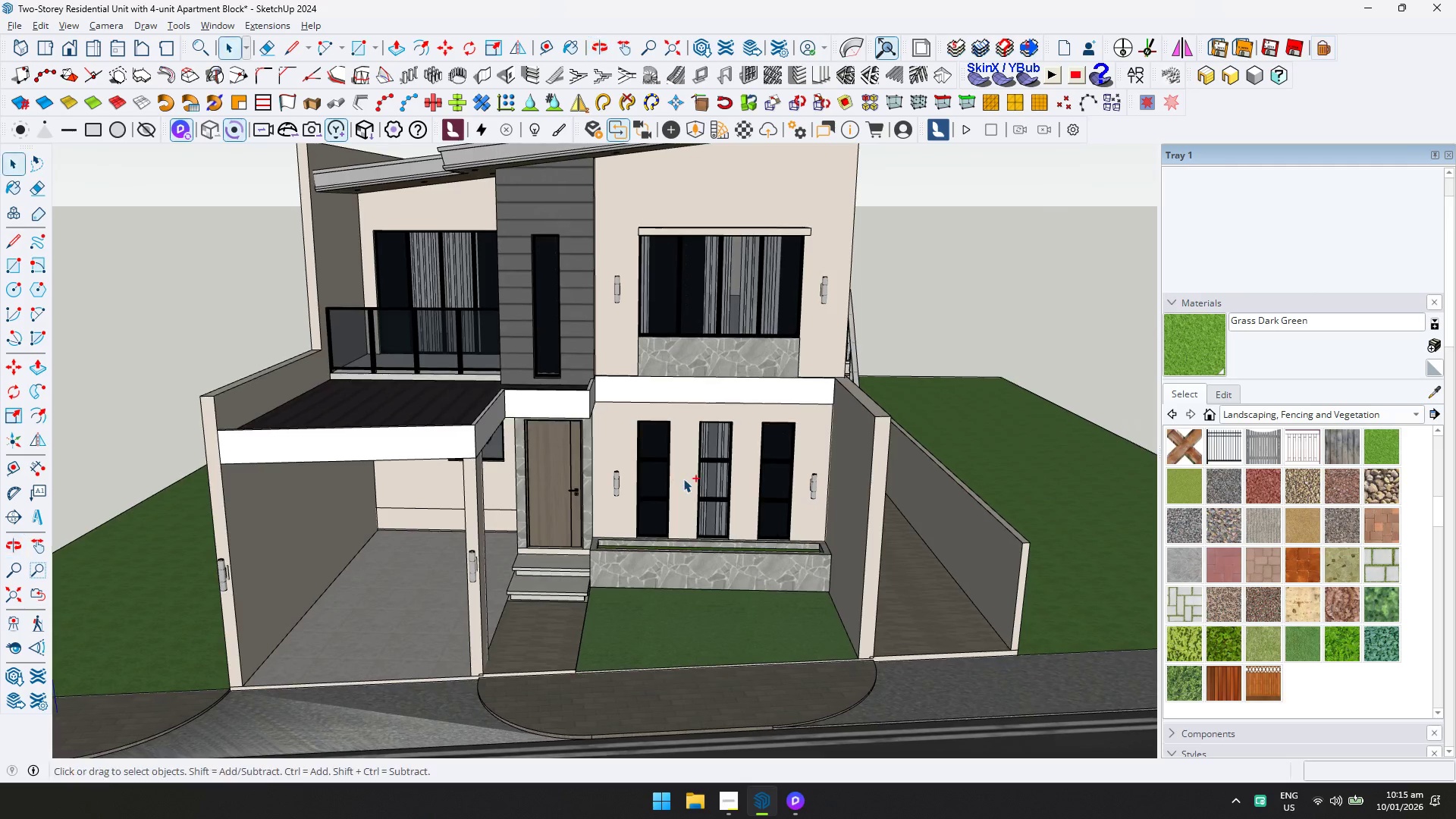 
key(Control+S)
 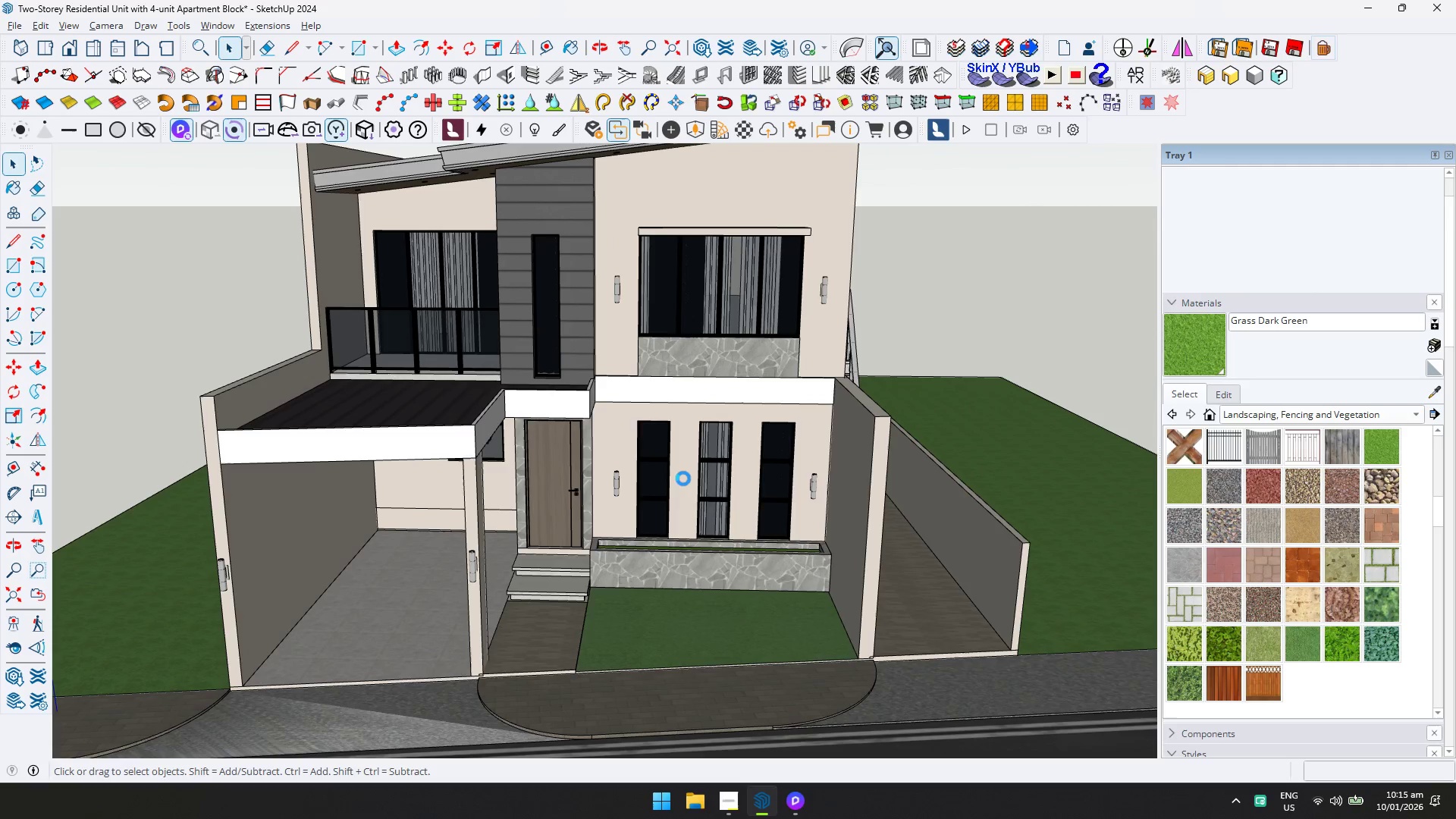 
key(Alt+AltLeft)
 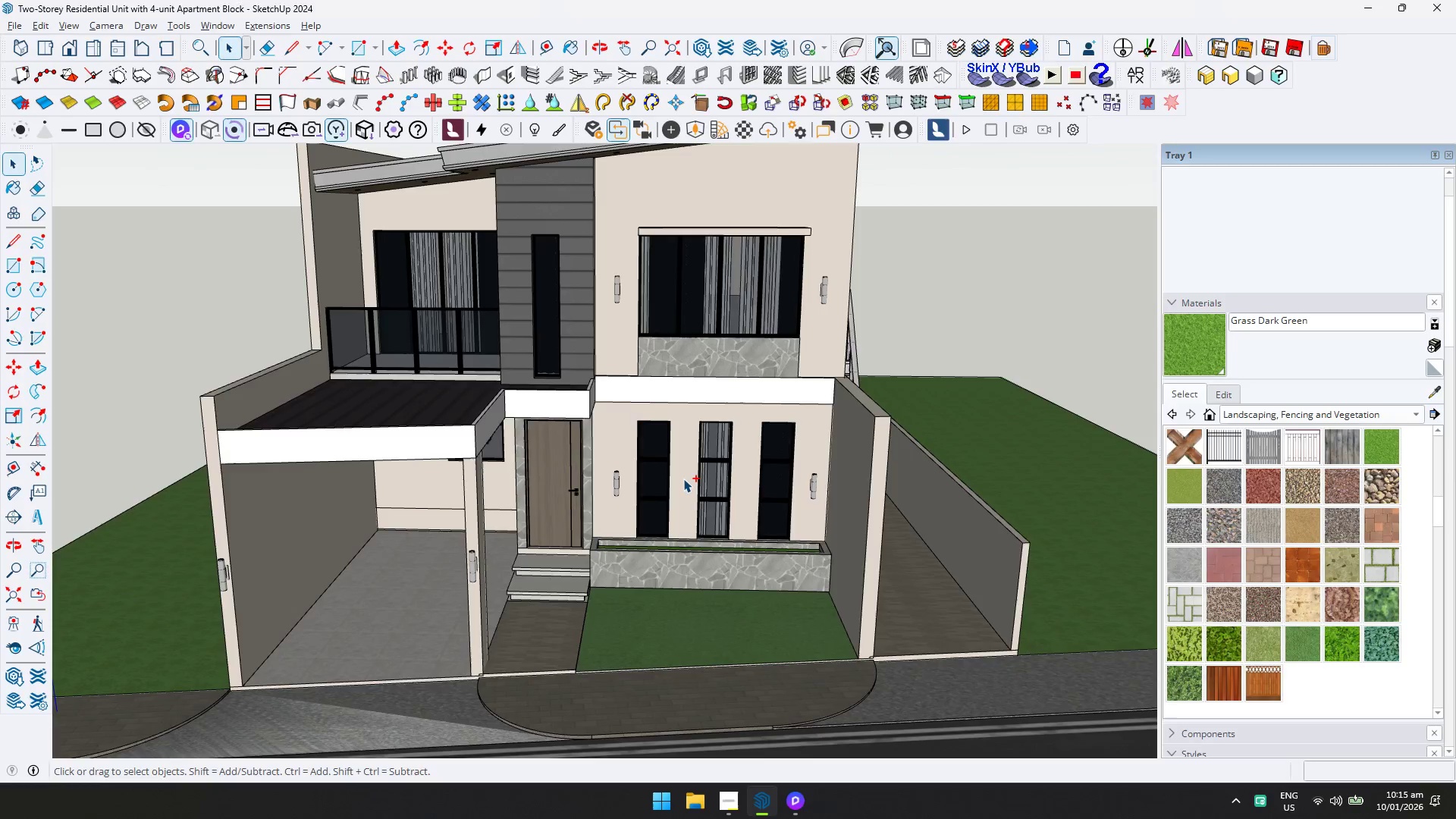 
key(Alt+Tab)
 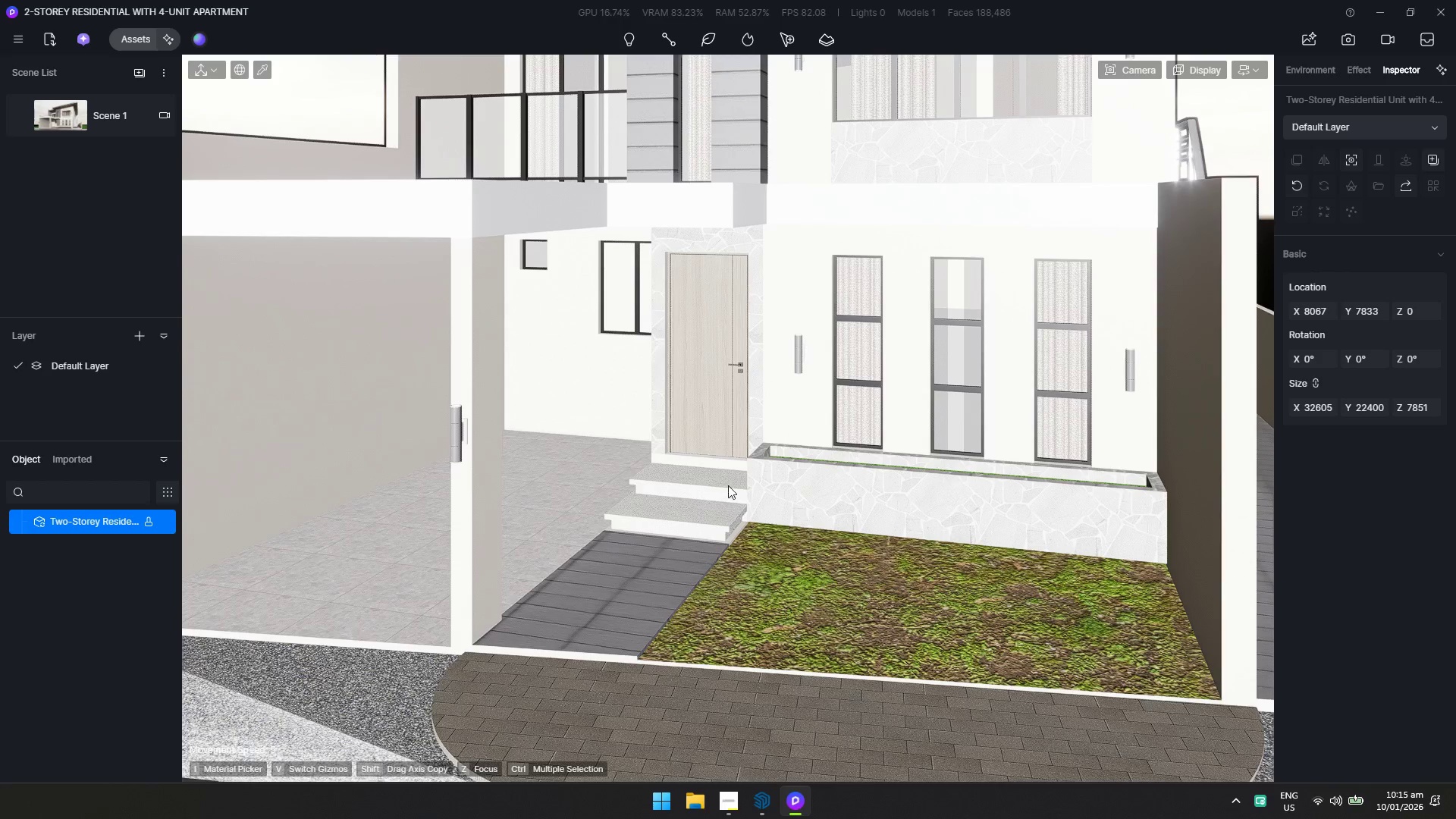 
left_click_drag(start_coordinate=[733, 485], to_coordinate=[739, 481])
 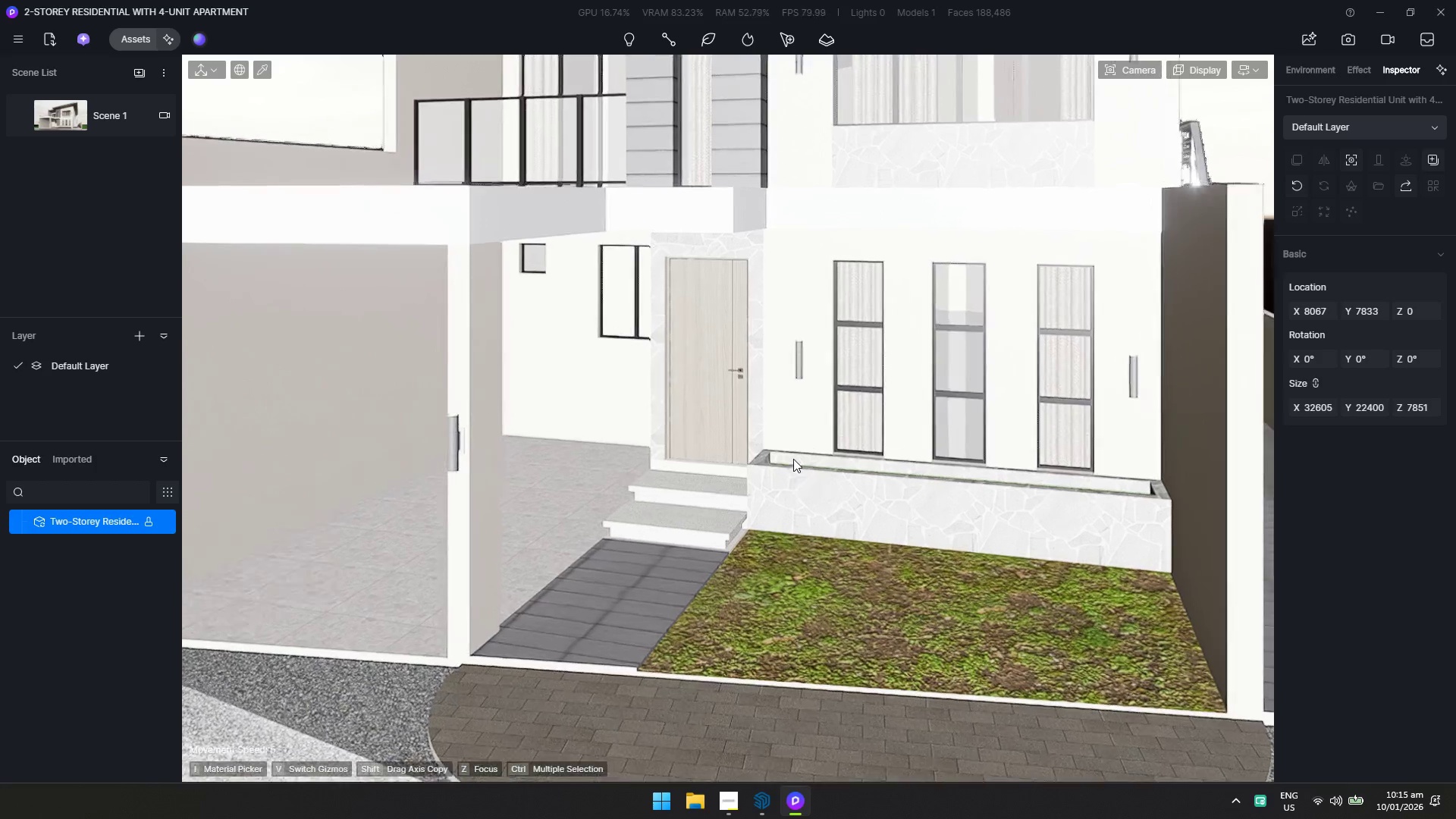 
type(SWS)
 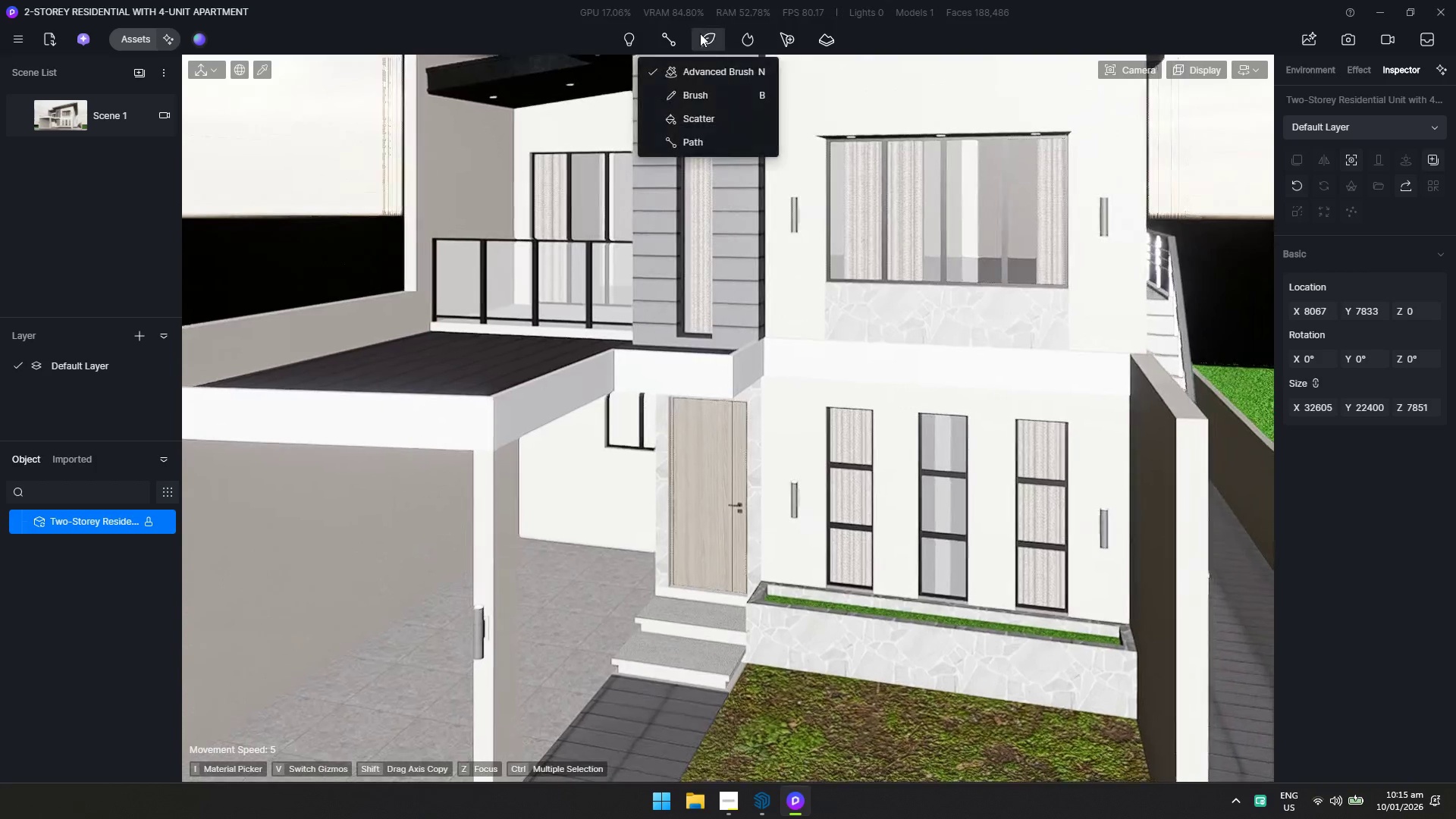 
hold_key(key=Q, duration=1.03)
 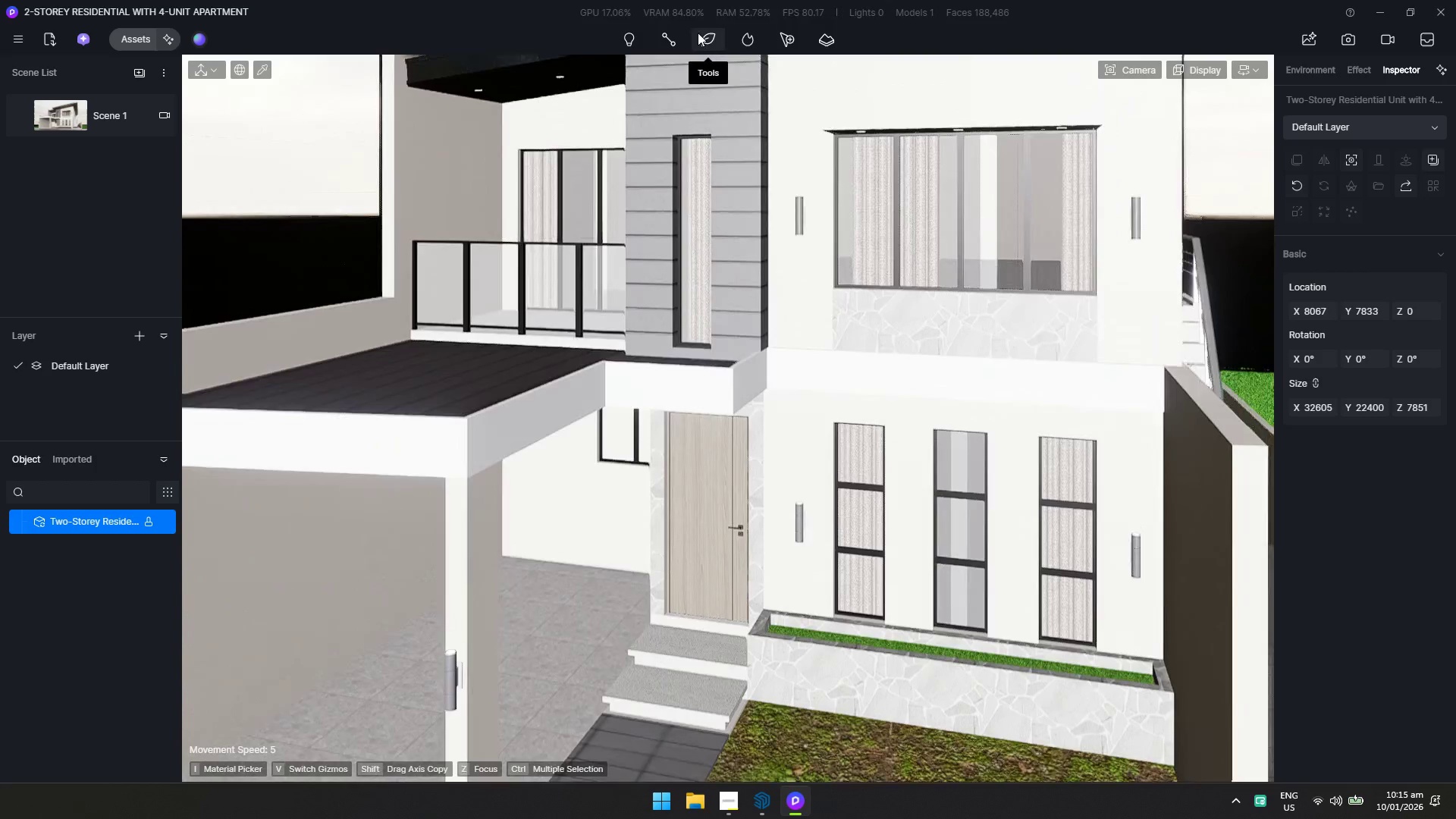 
left_click([698, 32])
 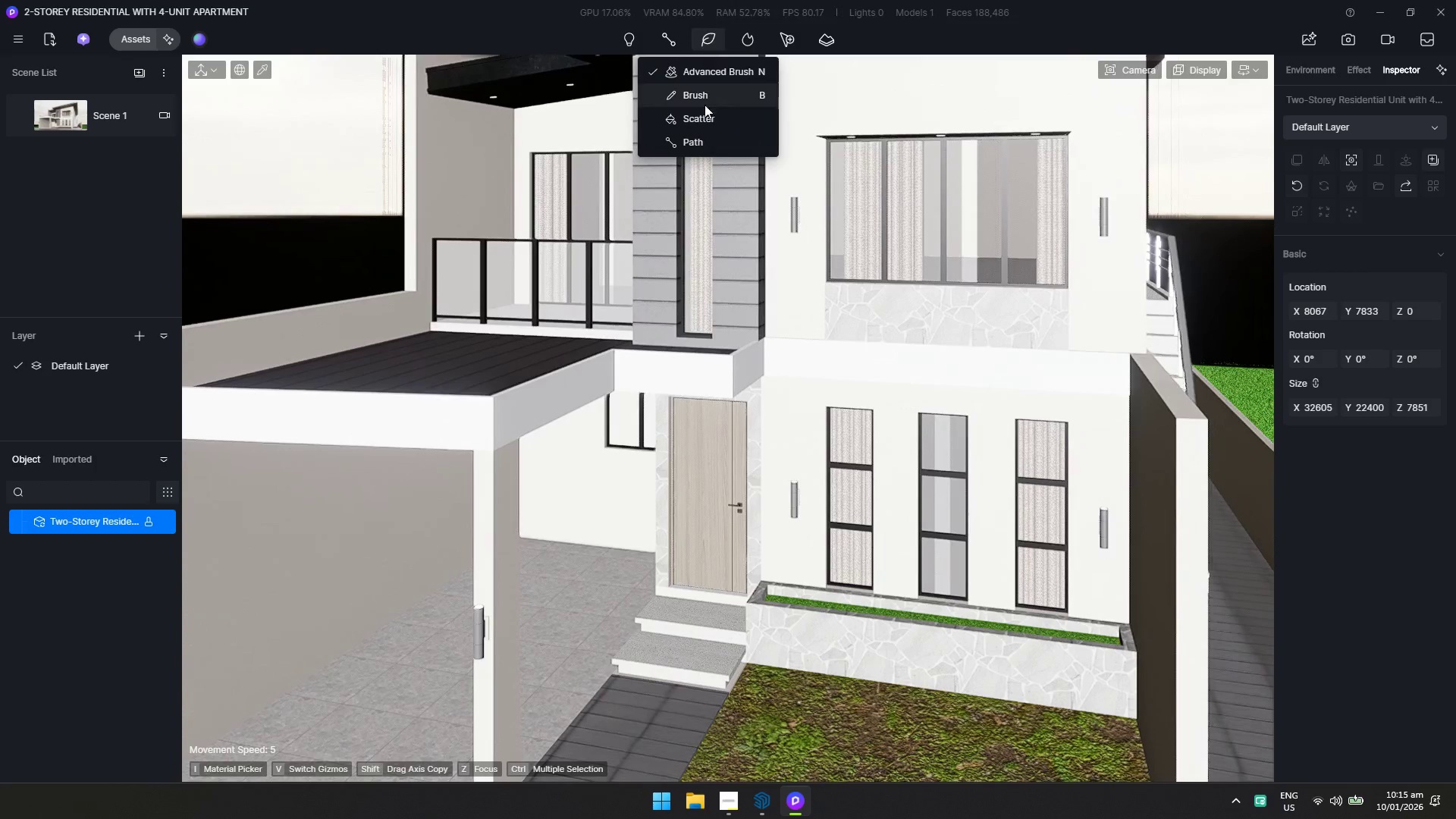 
left_click([701, 121])
 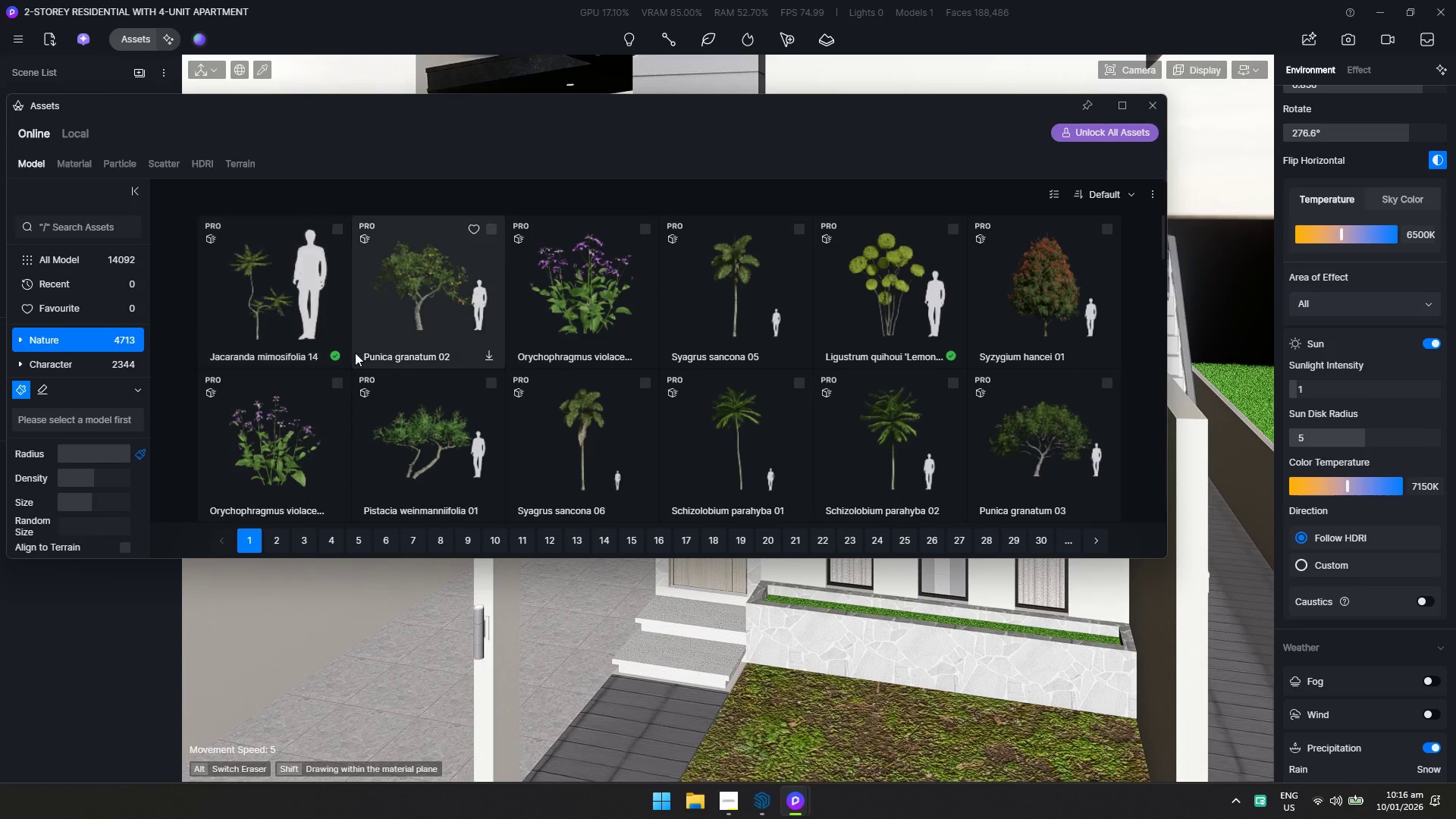 
left_click([1056, 195])
 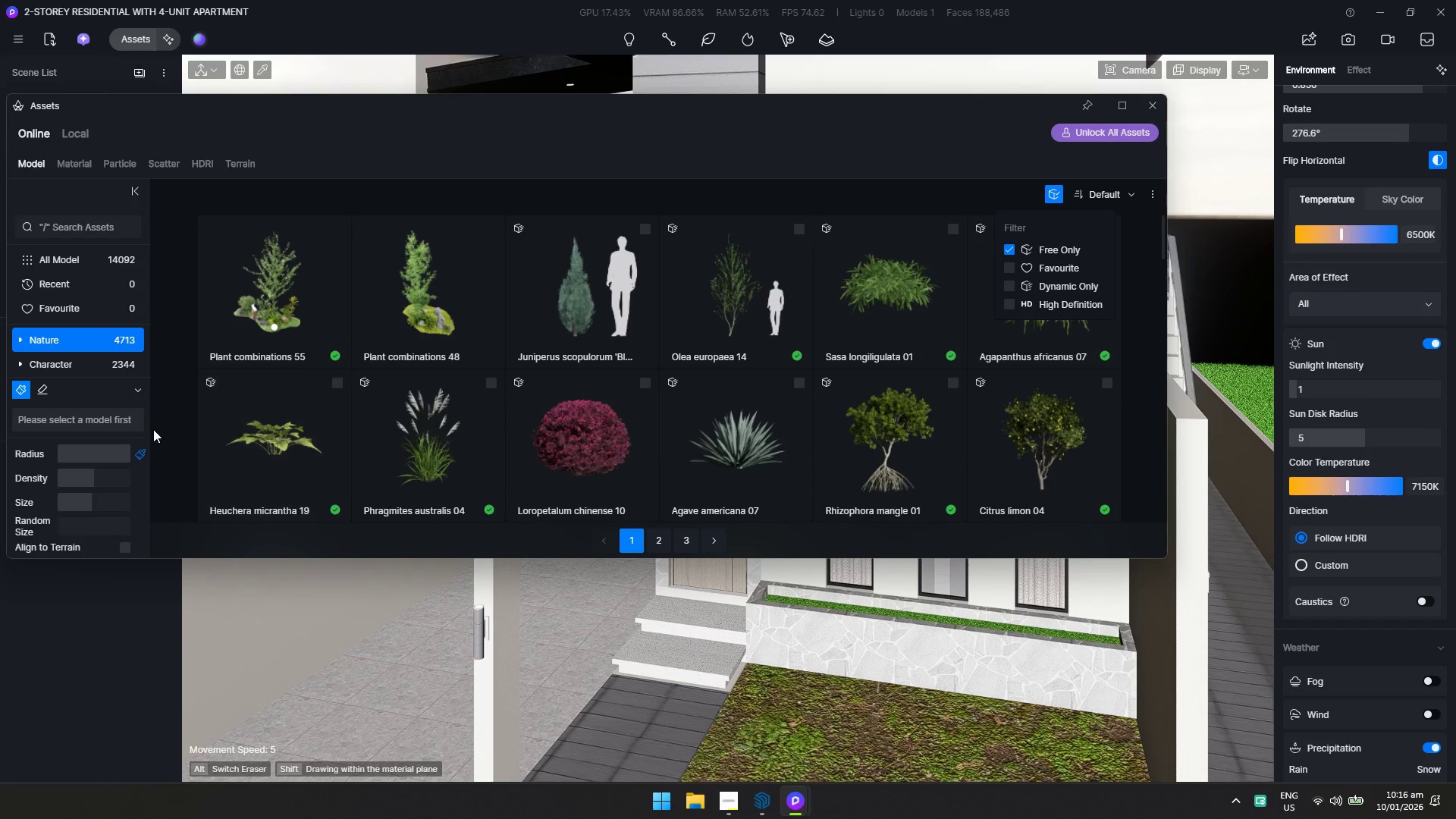 
scroll: coordinate [373, 369], scroll_direction: down, amount: 2.0
 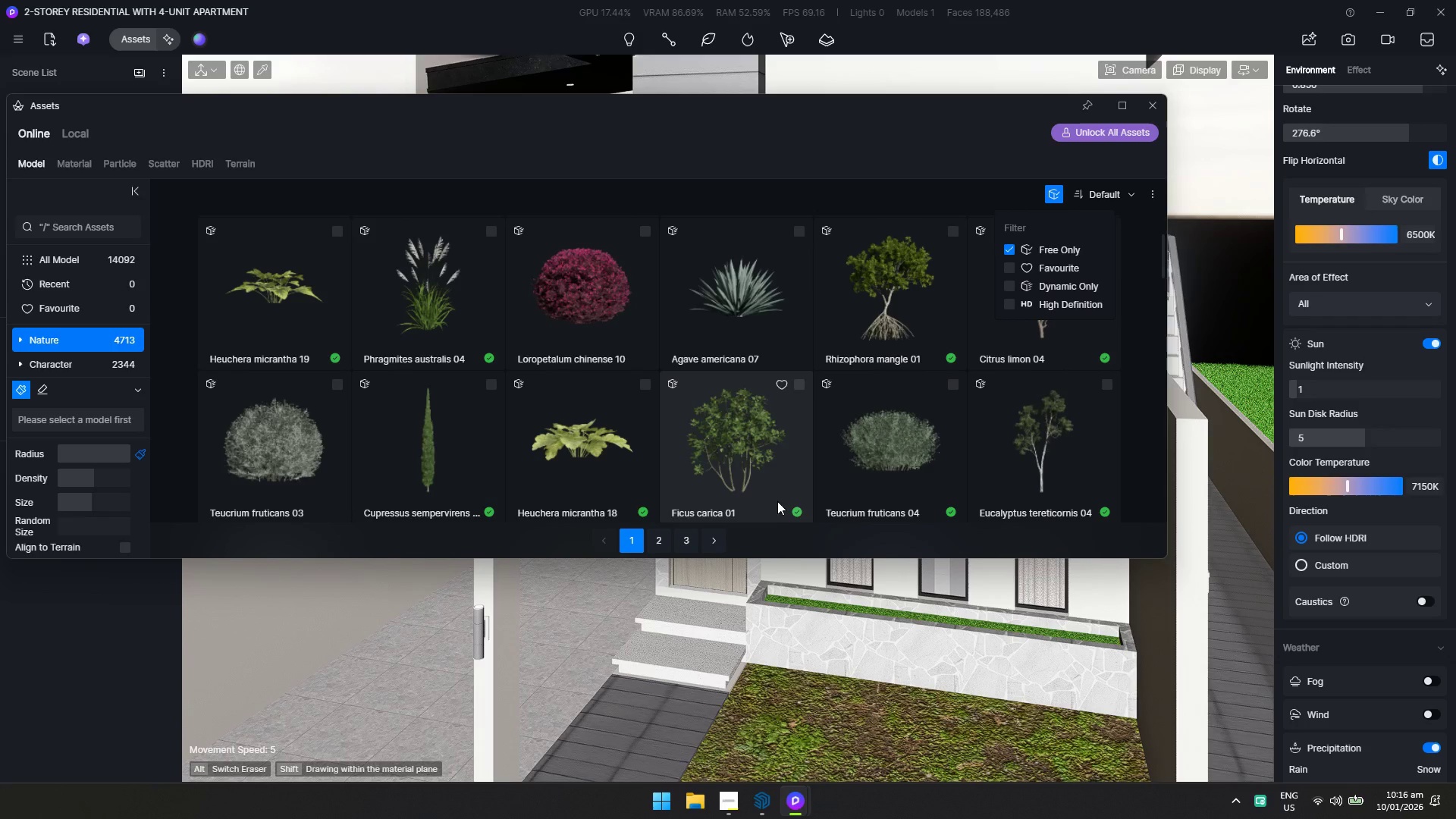 
left_click_drag(start_coordinate=[765, 557], to_coordinate=[809, 740])
 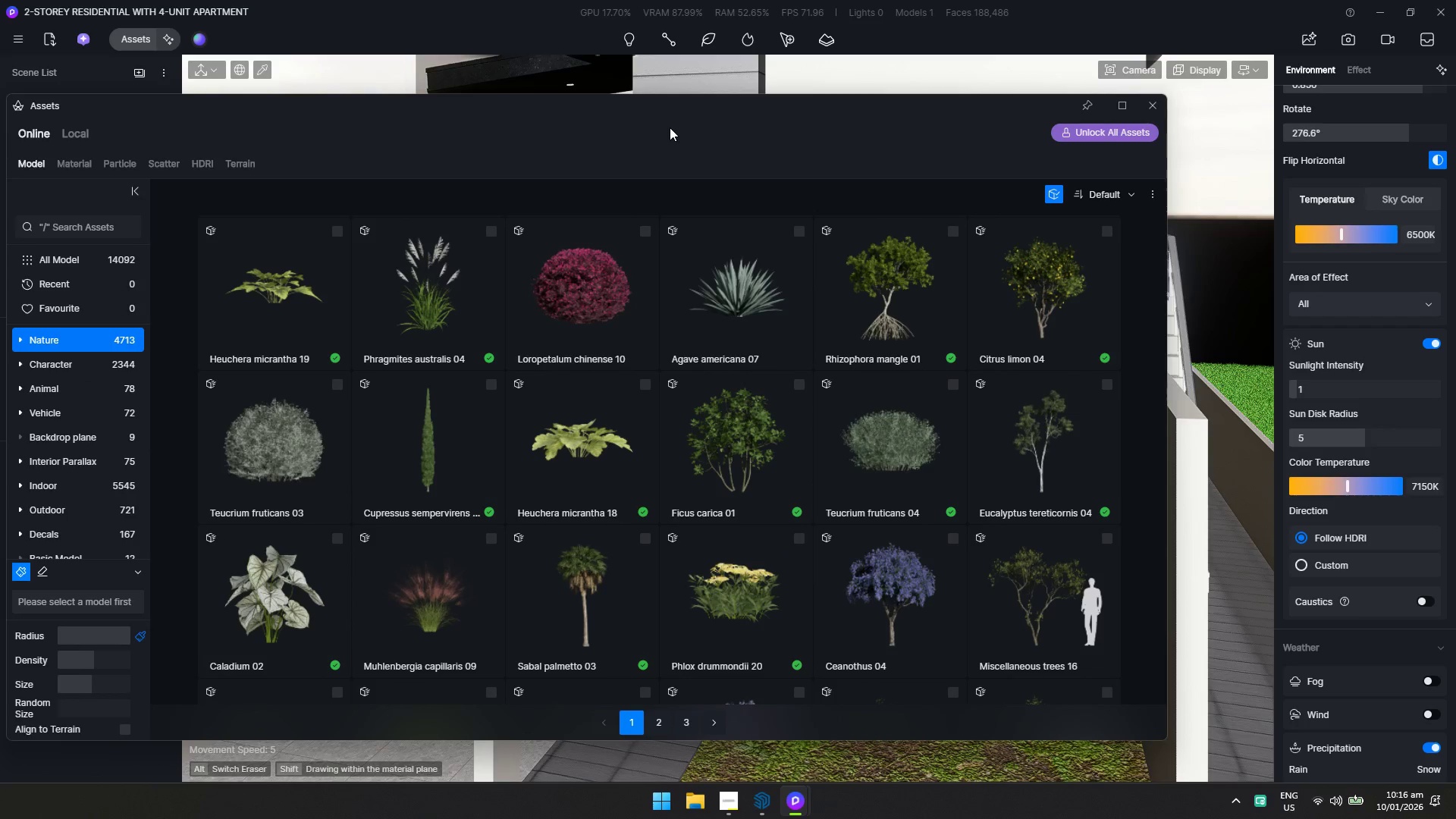 
left_click_drag(start_coordinate=[676, 109], to_coordinate=[769, 25])
 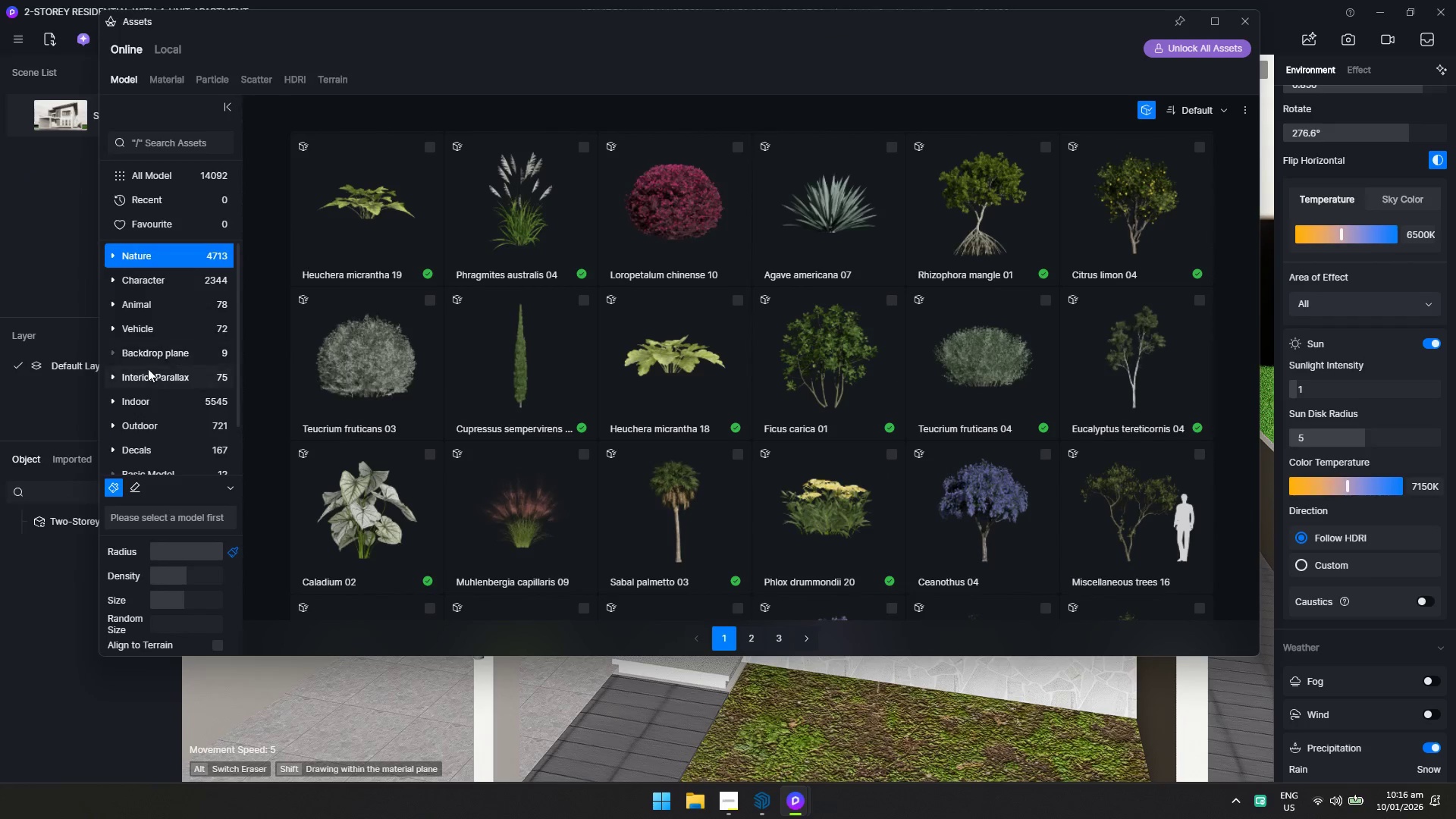 
scroll: coordinate [151, 349], scroll_direction: up, amount: 3.0
 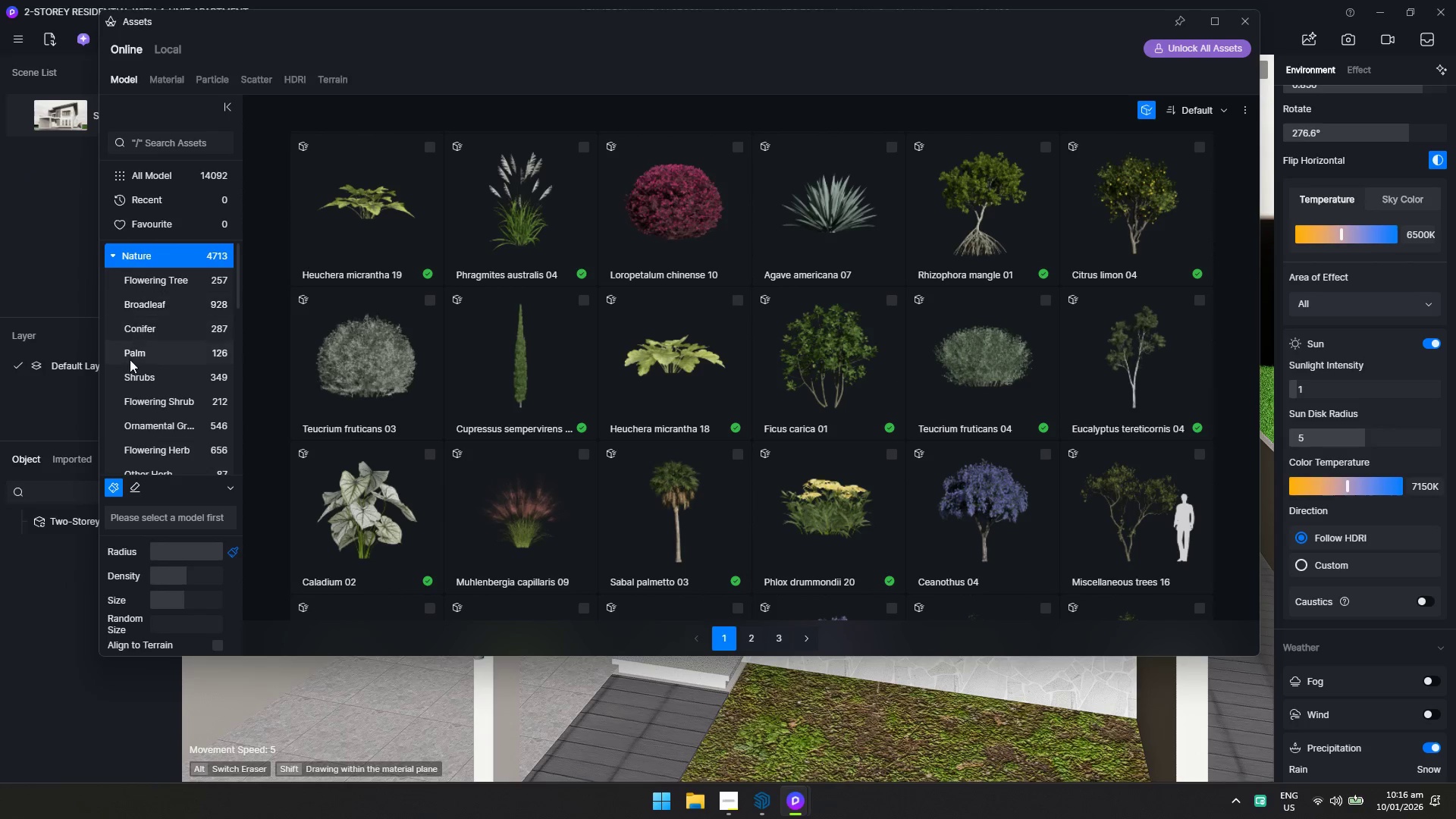 
left_click([145, 373])
 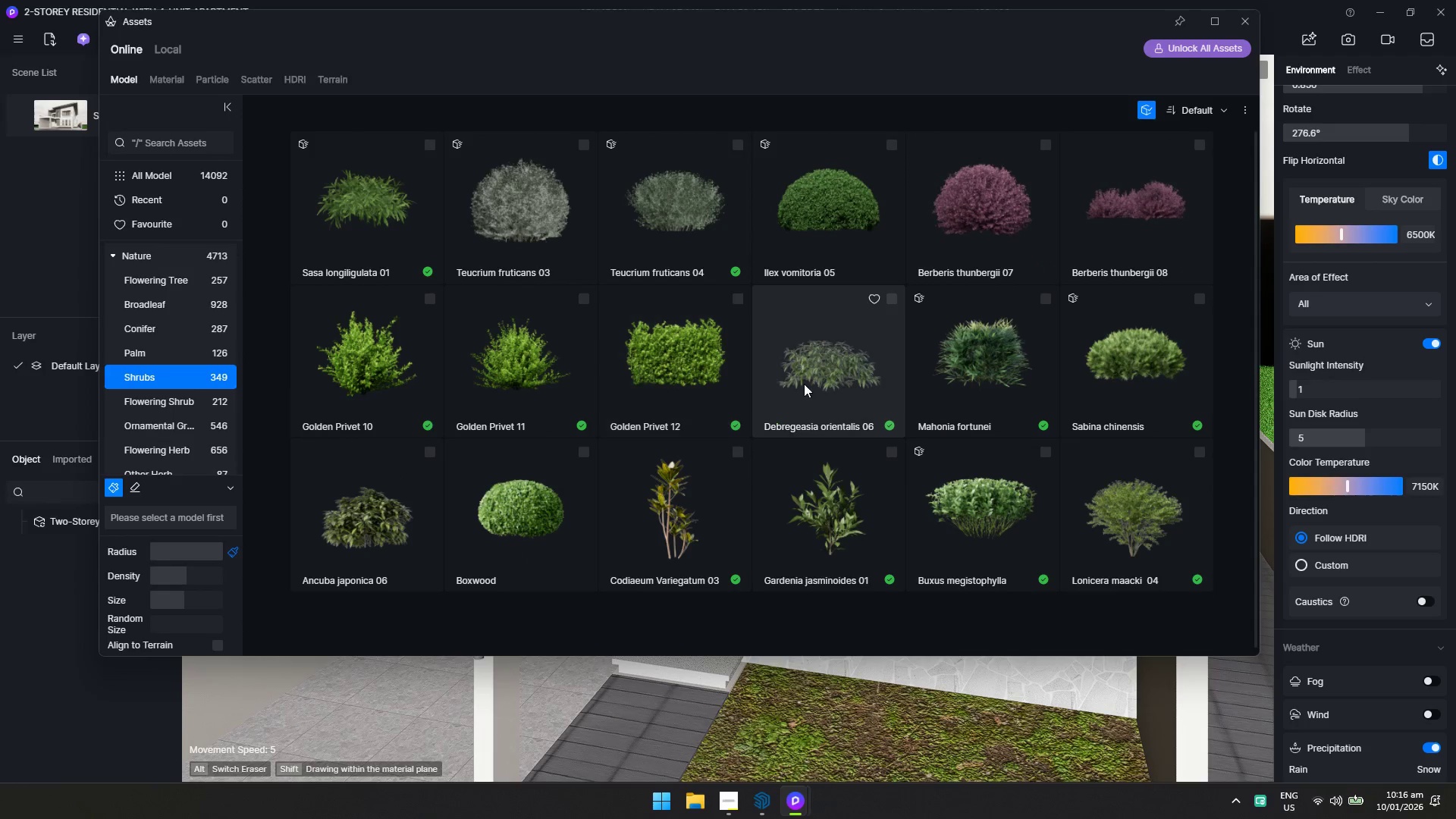 
scroll: coordinate [802, 386], scroll_direction: down, amount: 1.0
 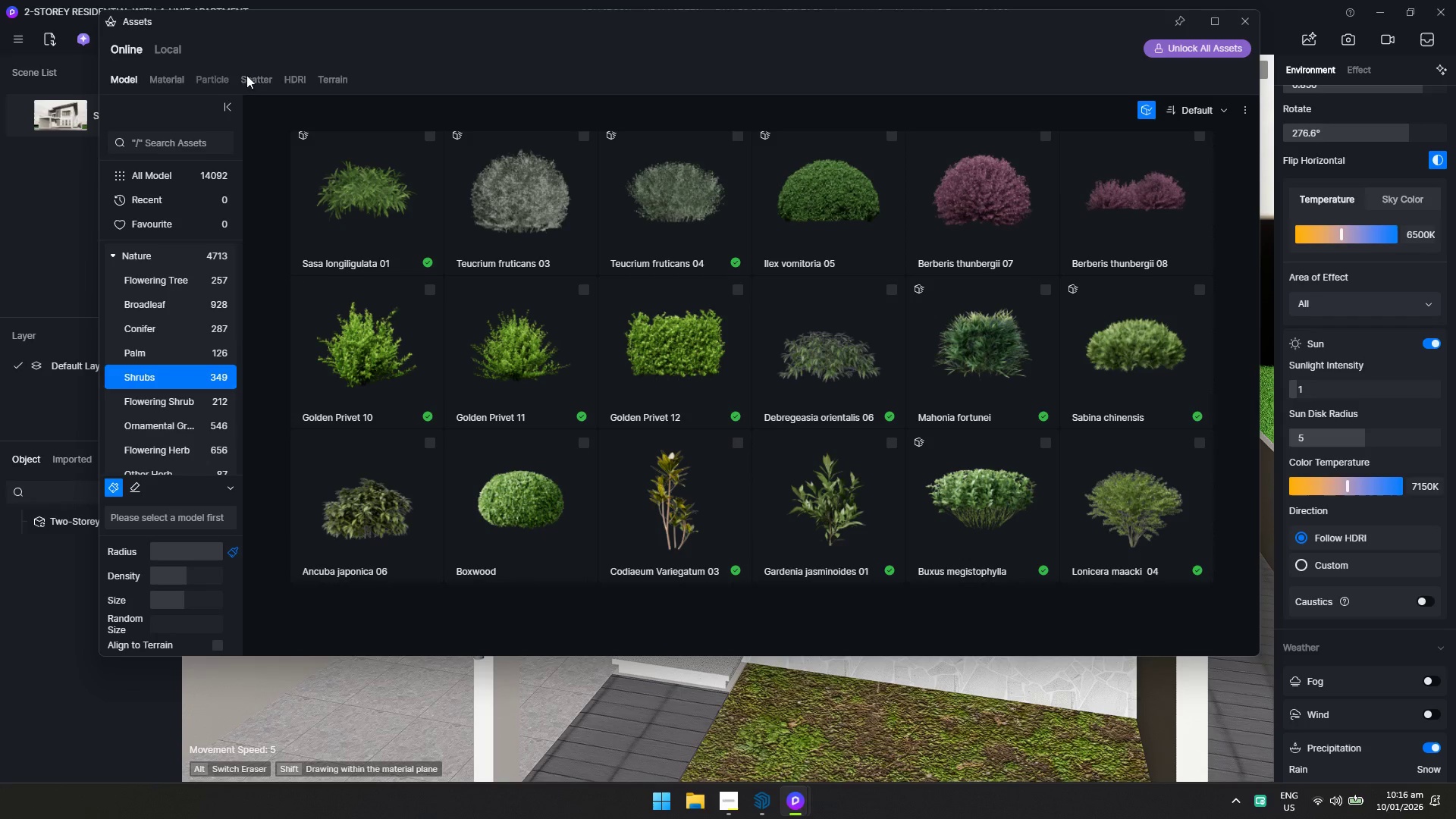 
left_click([260, 78])
 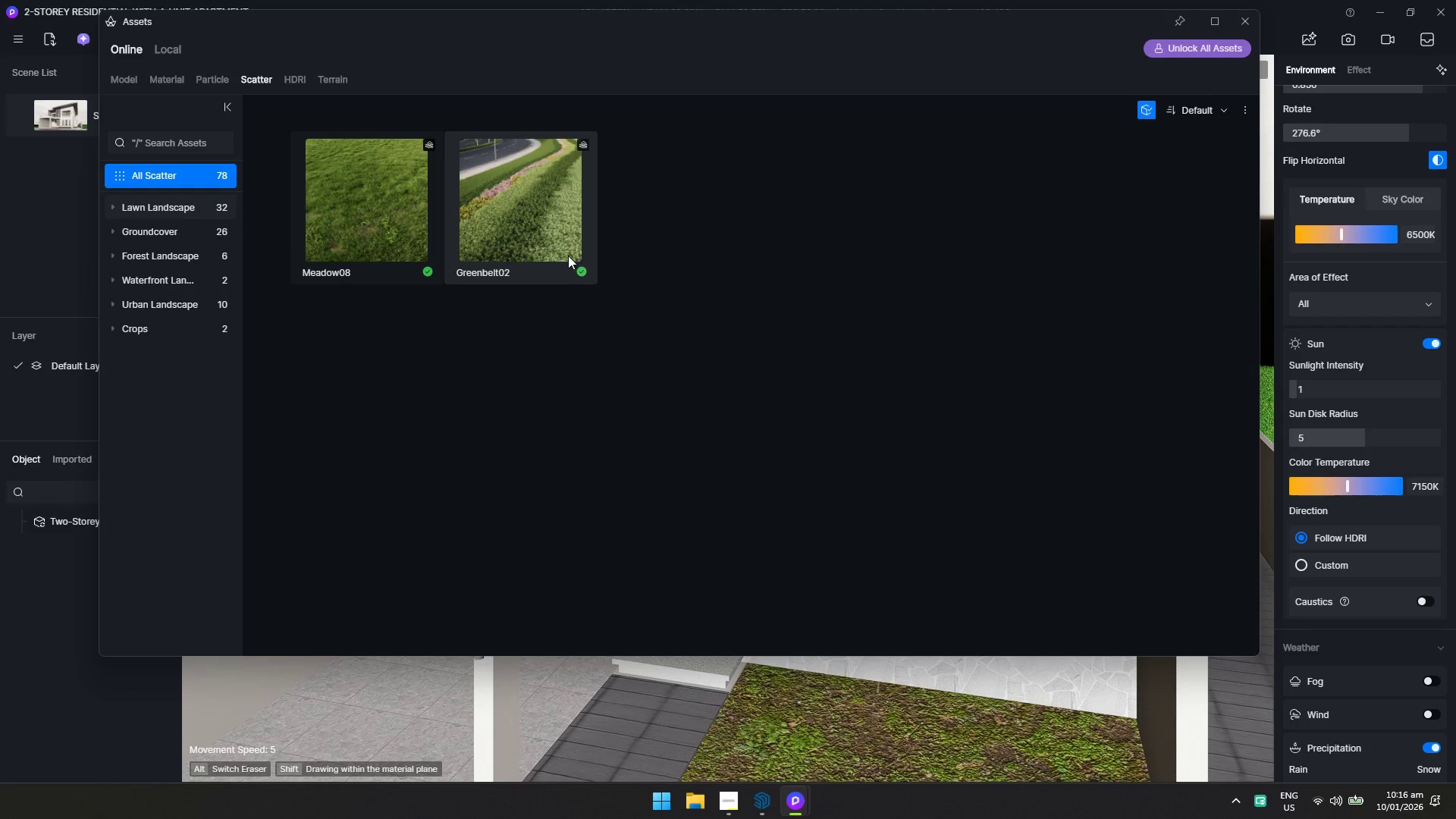 
left_click([391, 218])
 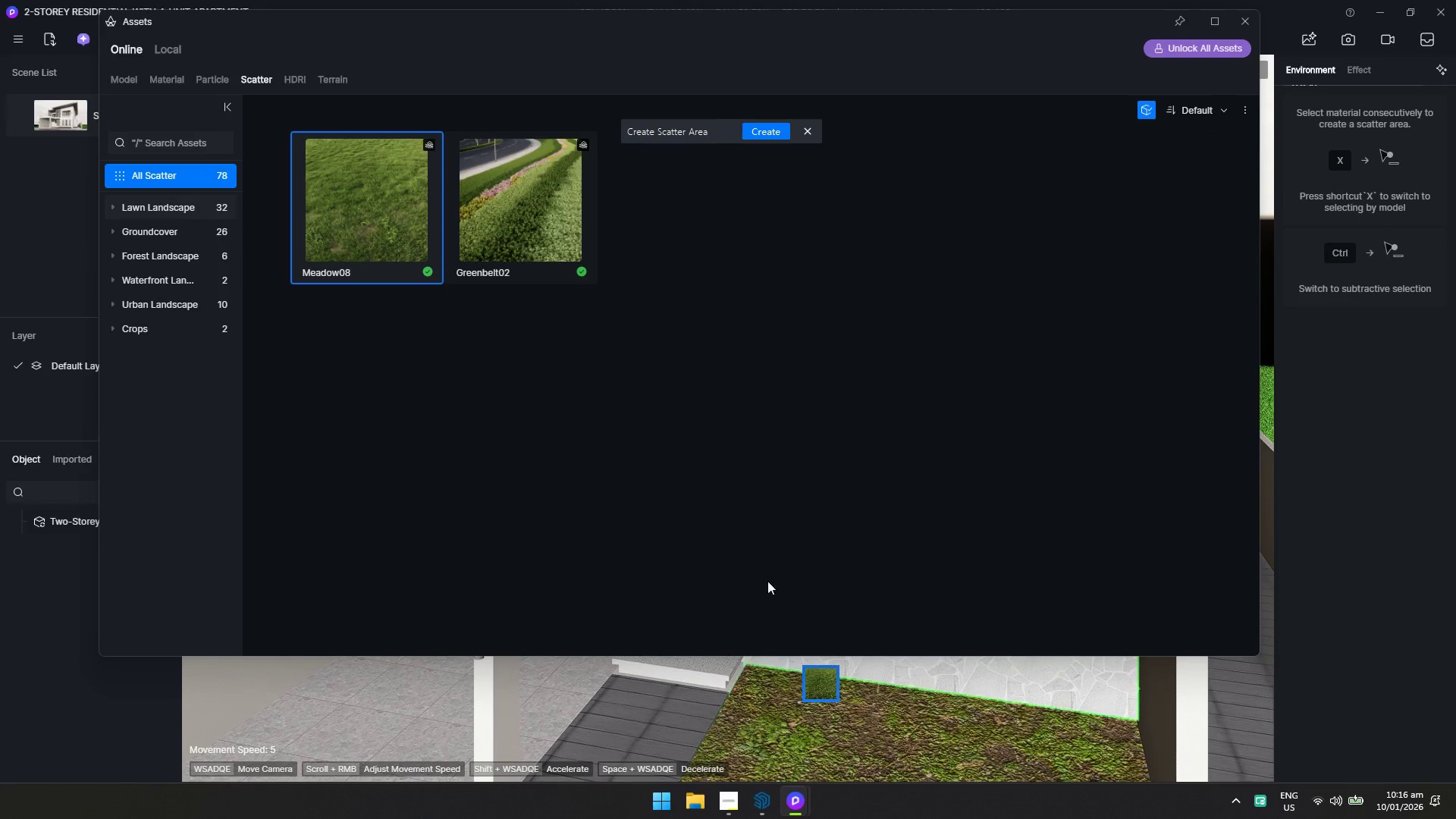 
left_click([775, 134])
 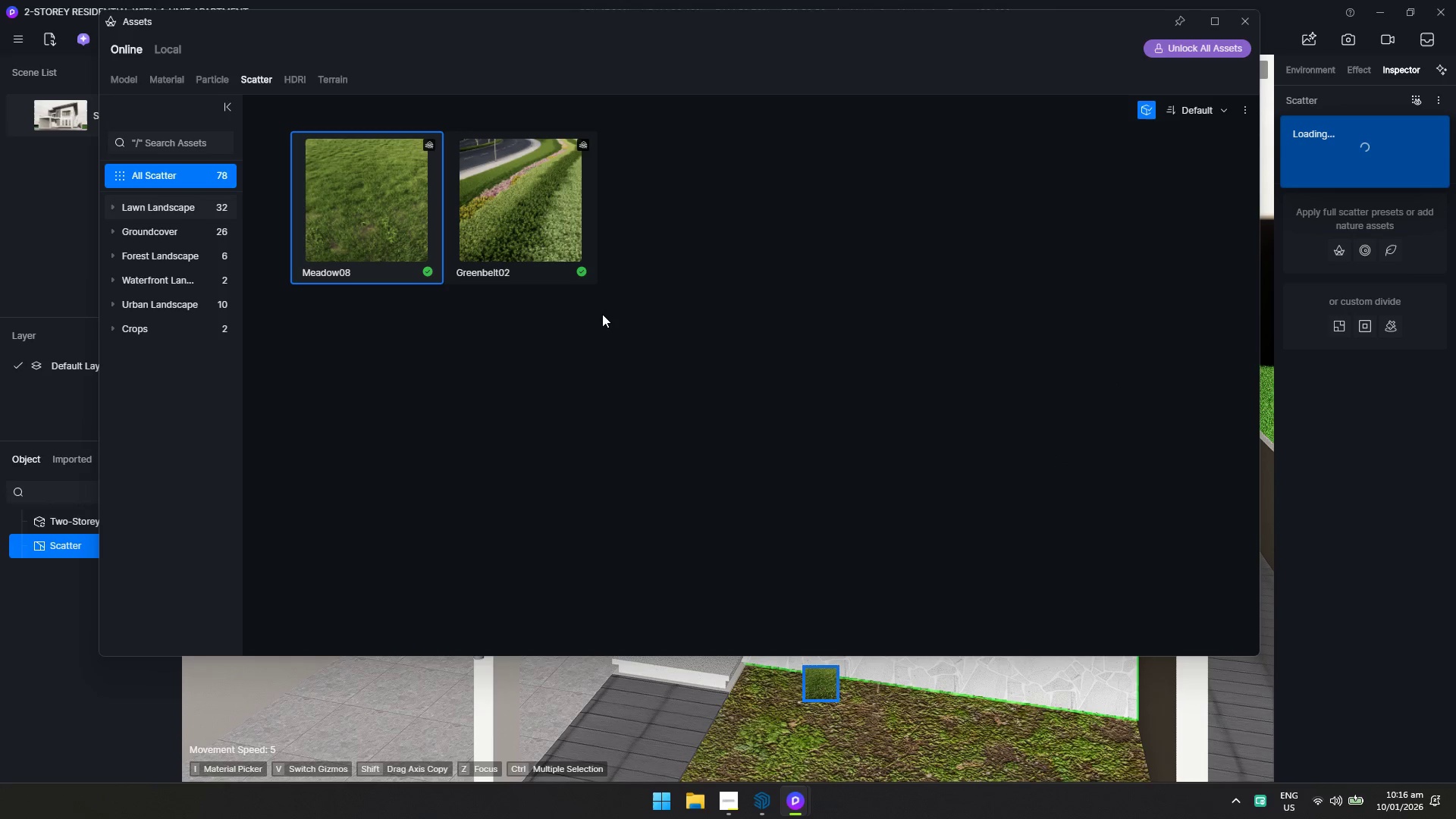 
wait(14.52)
 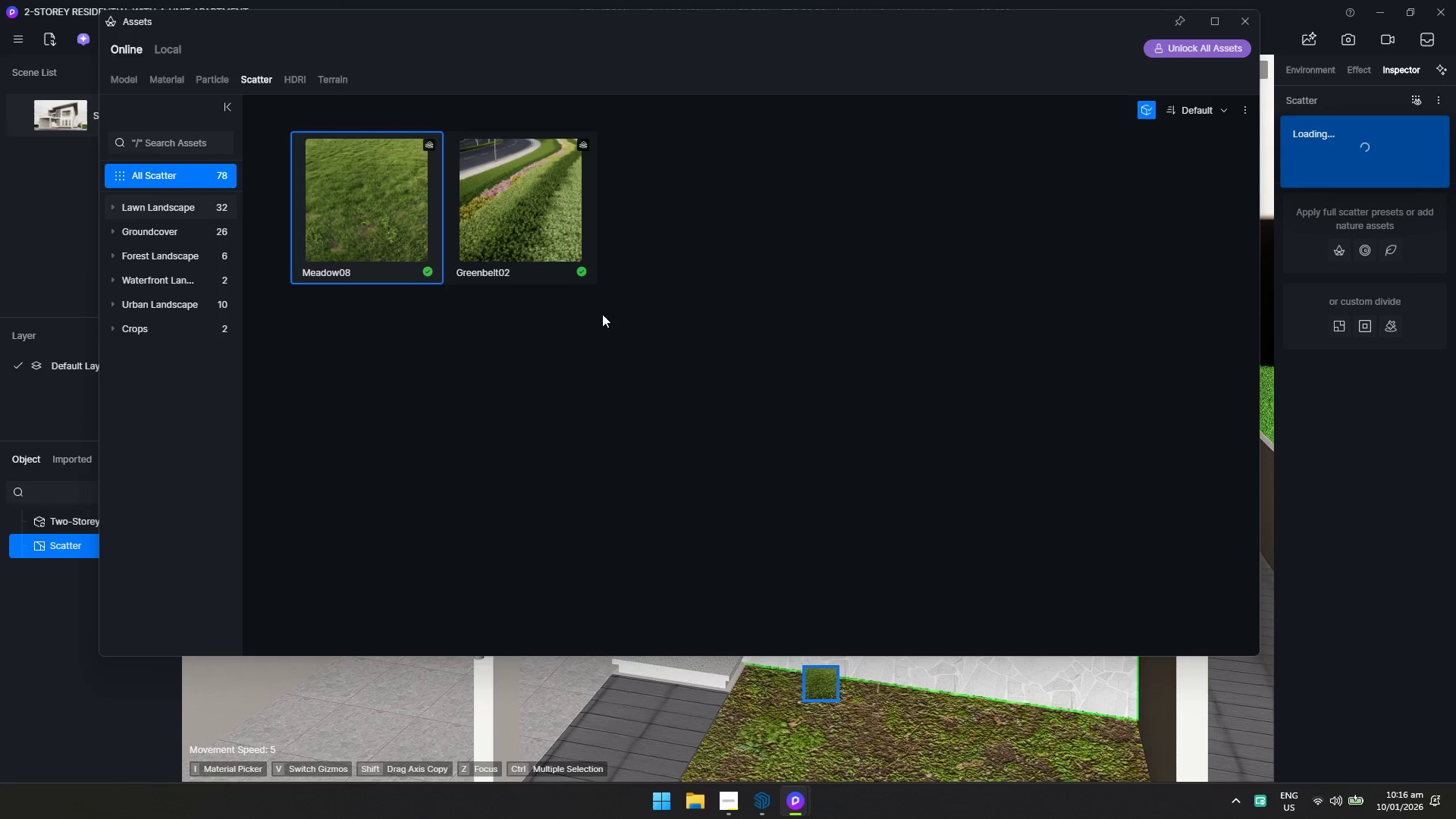 
left_click([1247, 27])
 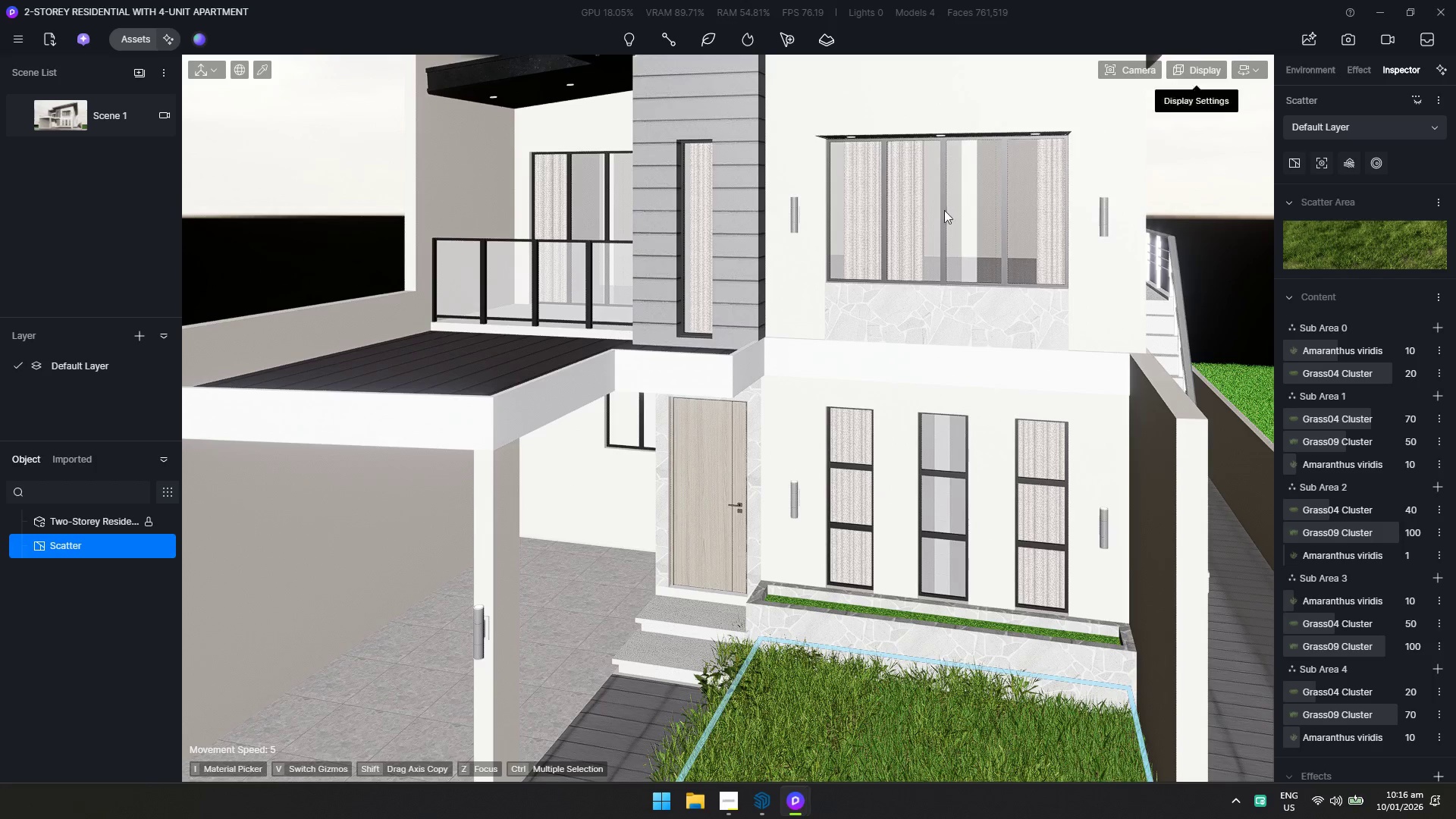 
scroll: coordinate [1083, 470], scroll_direction: down, amount: 18.0
 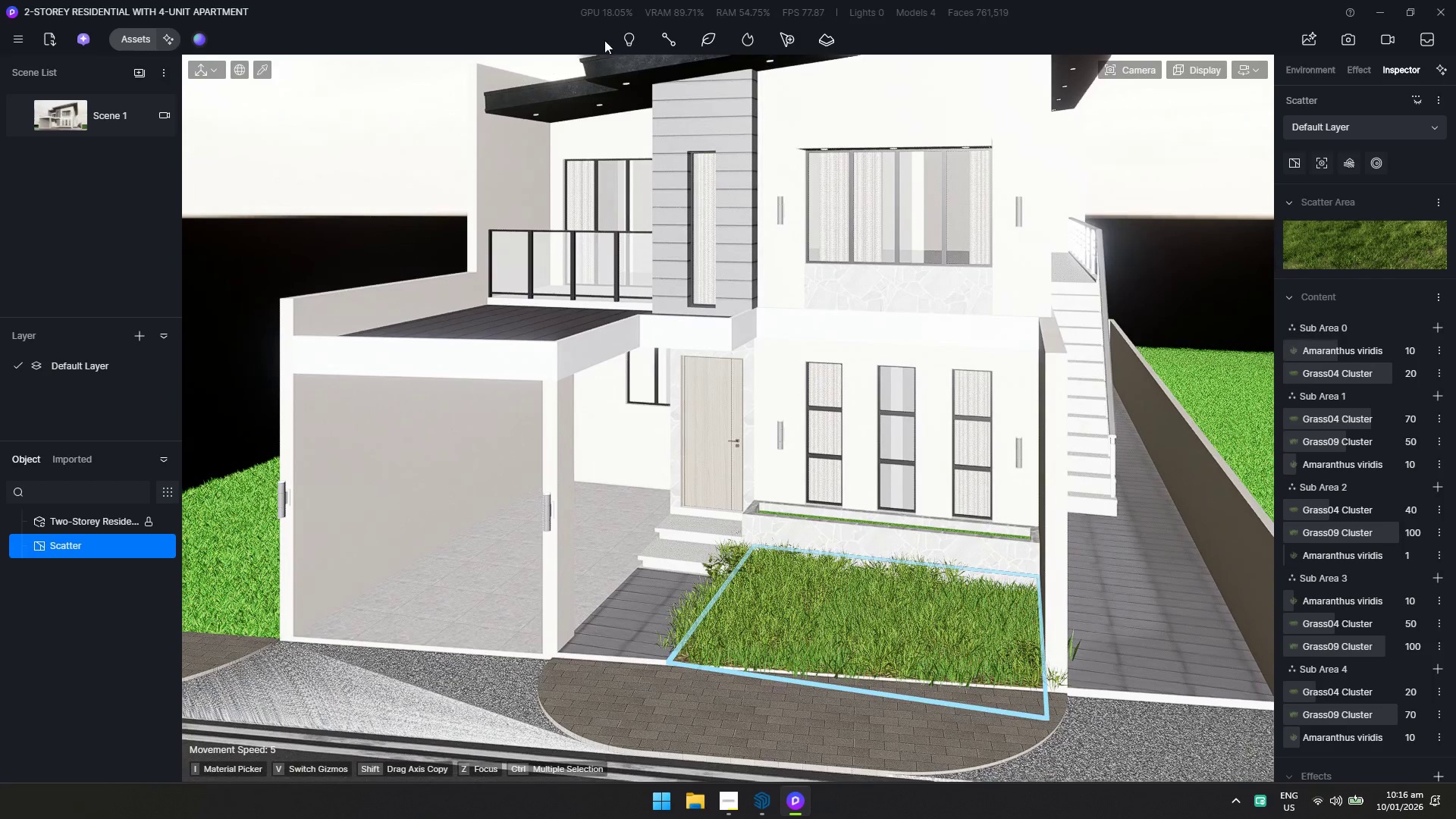 
left_click([715, 45])
 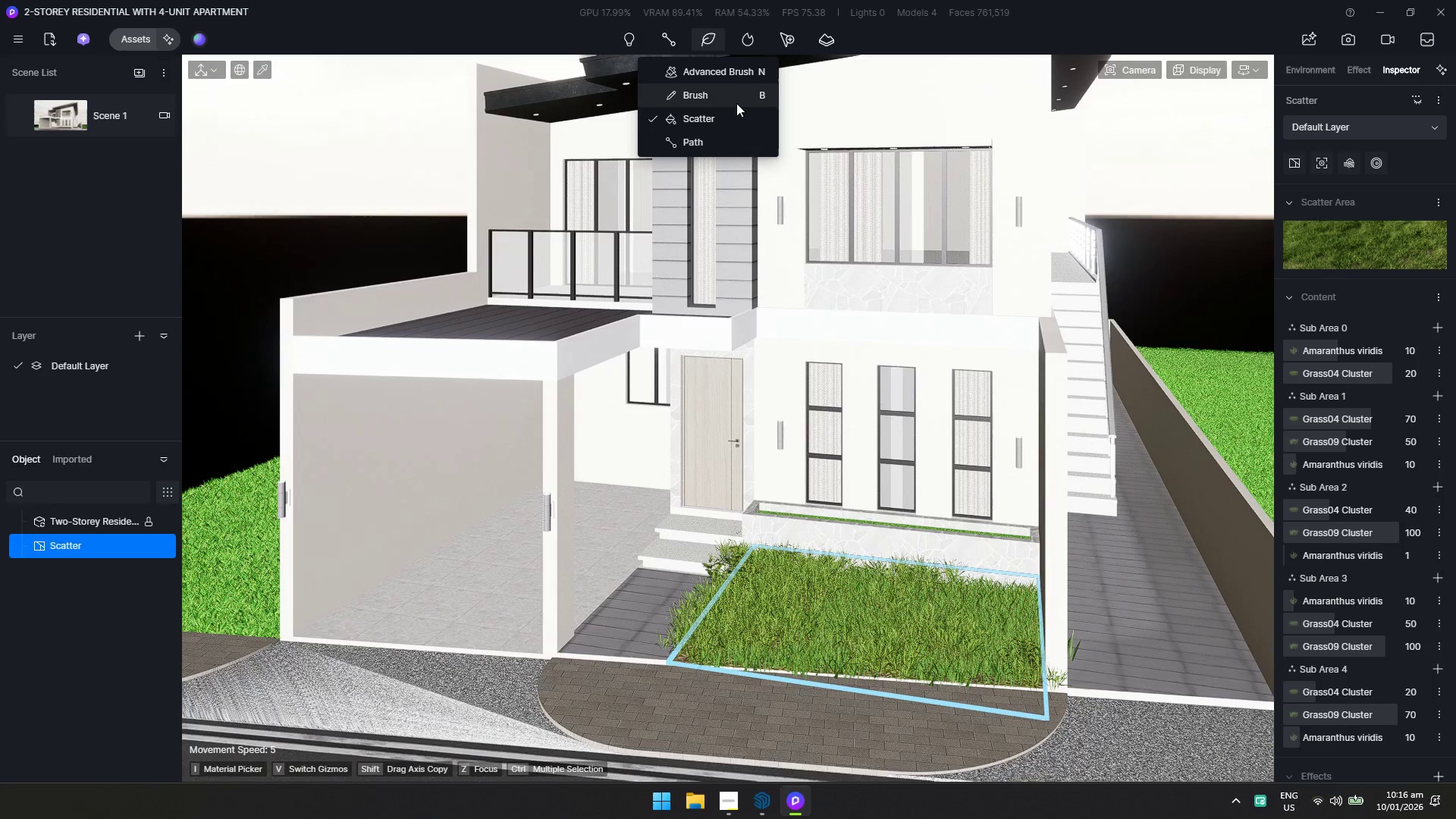 
left_click([728, 118])
 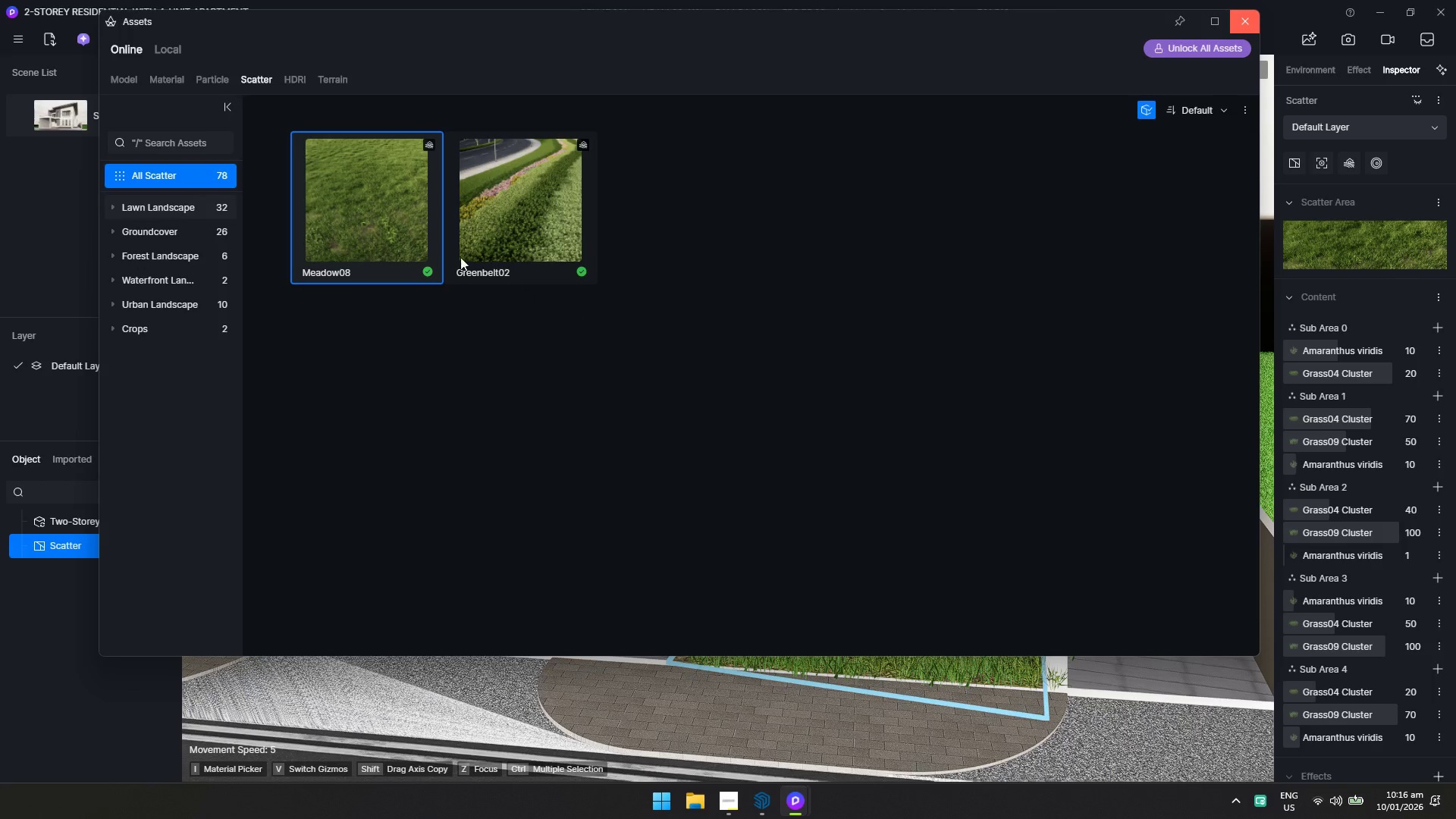 
left_click([400, 229])
 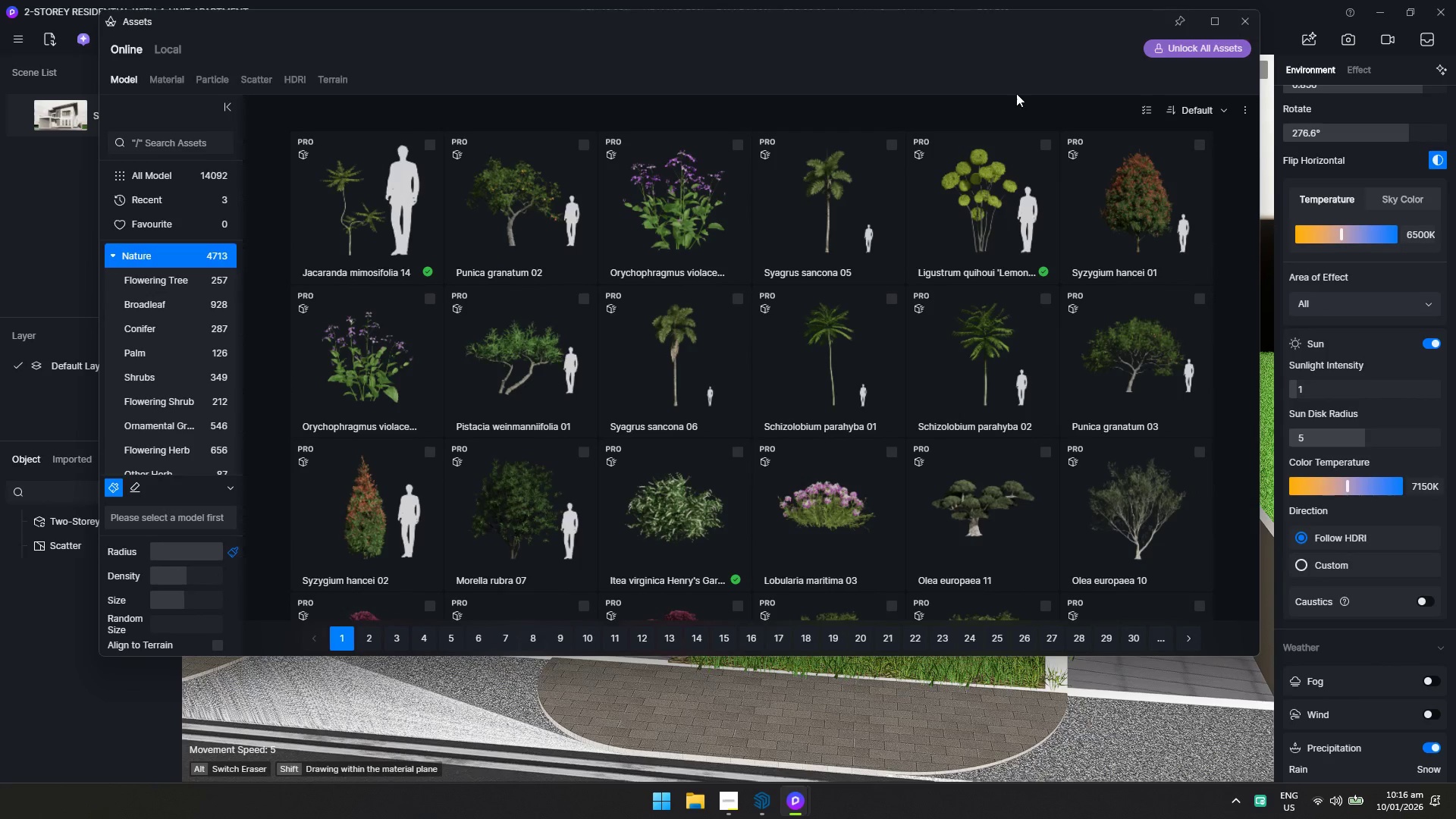 
left_click([261, 78])
 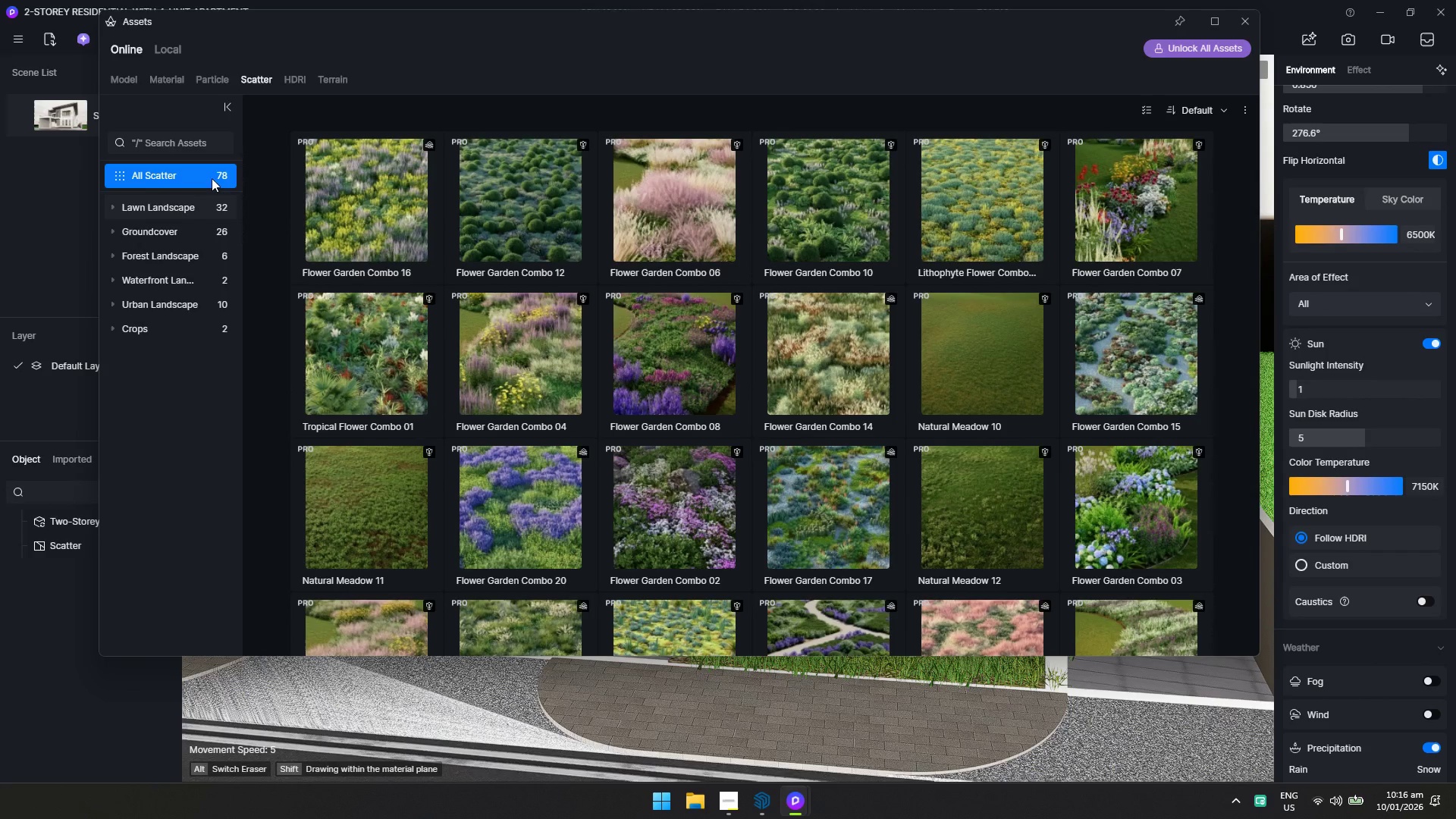 
left_click([1154, 105])
 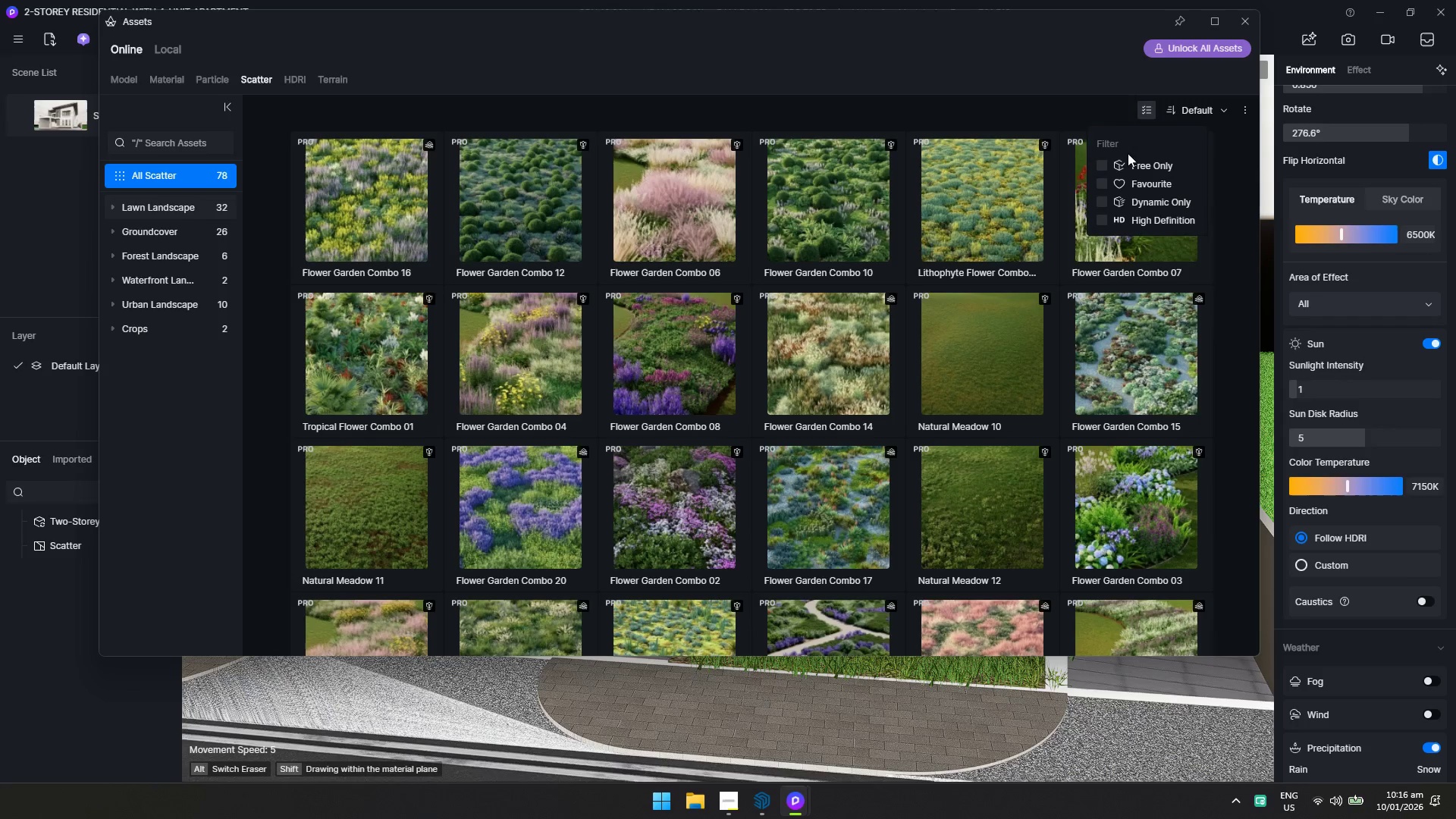 
left_click([1126, 165])
 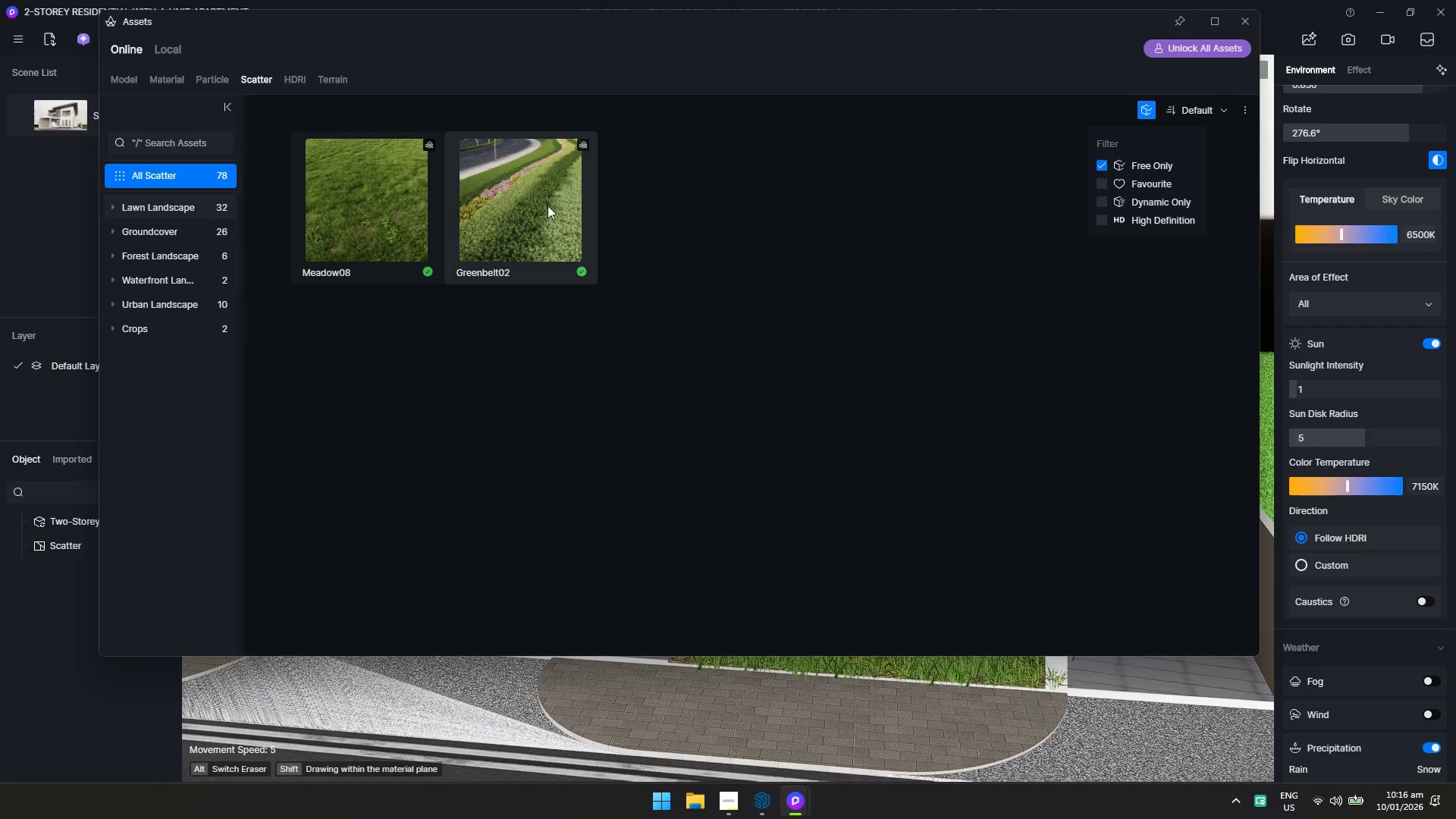 
left_click([374, 207])
 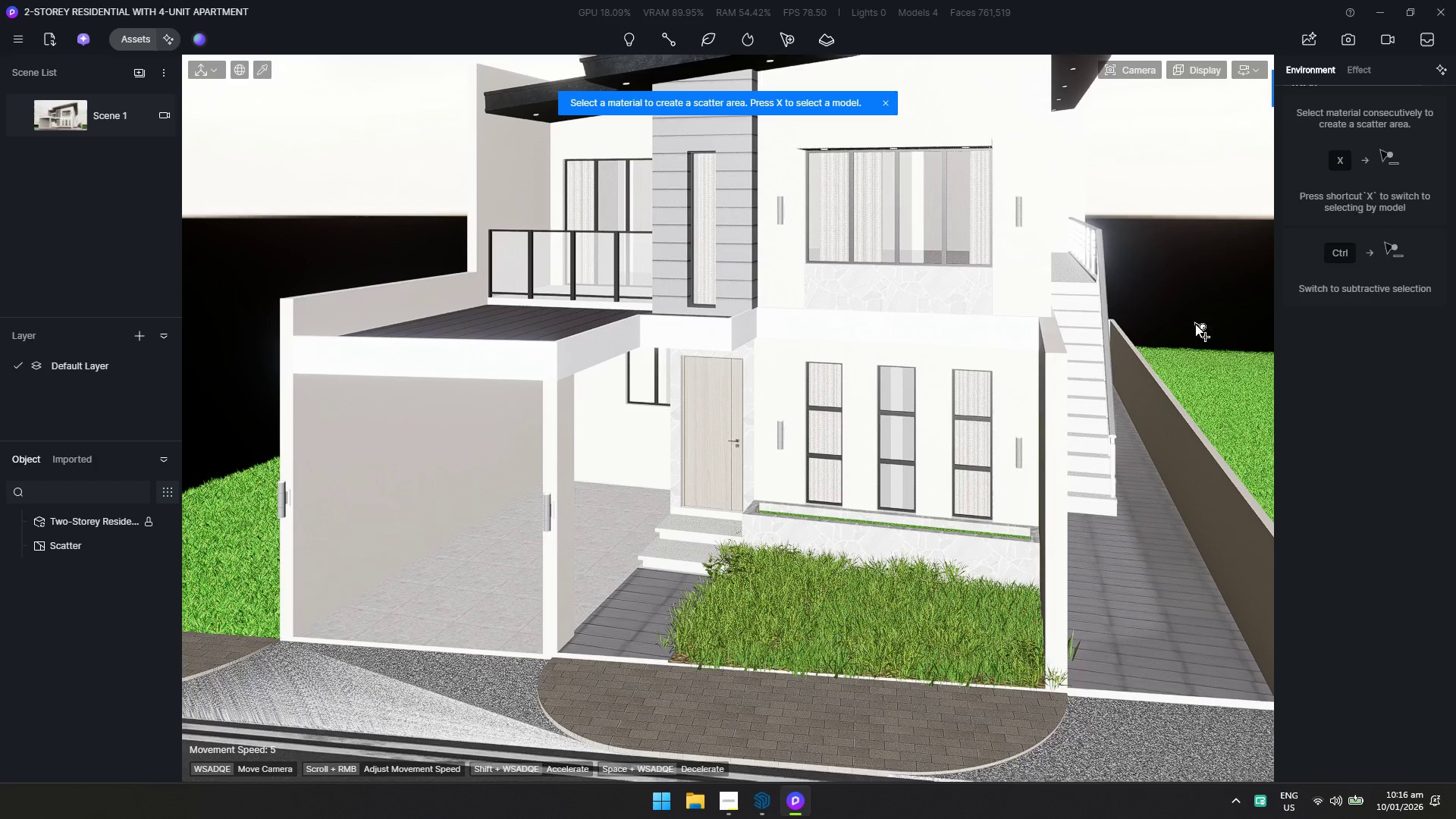 
left_click([1210, 385])
 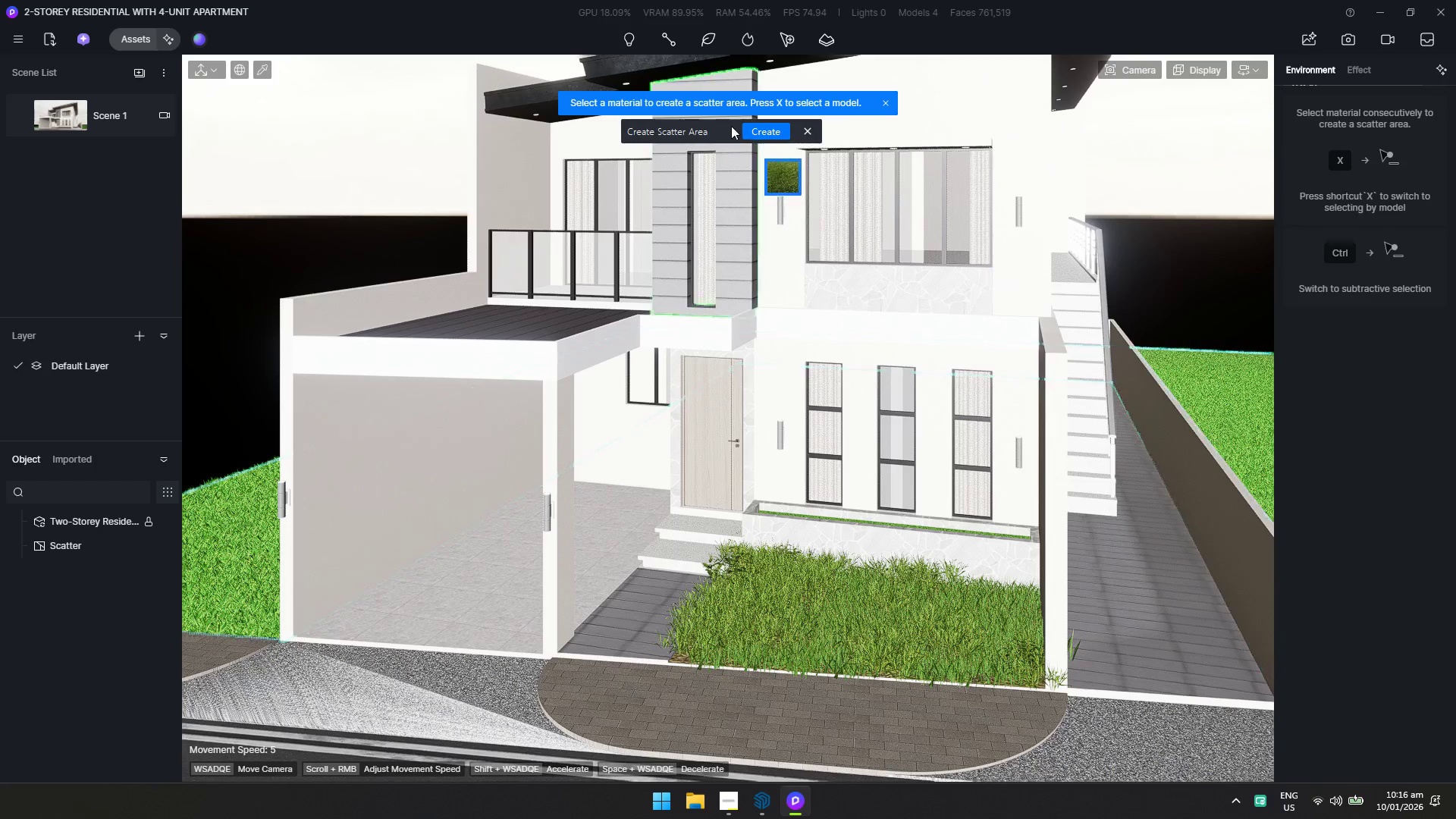 
left_click([759, 130])
 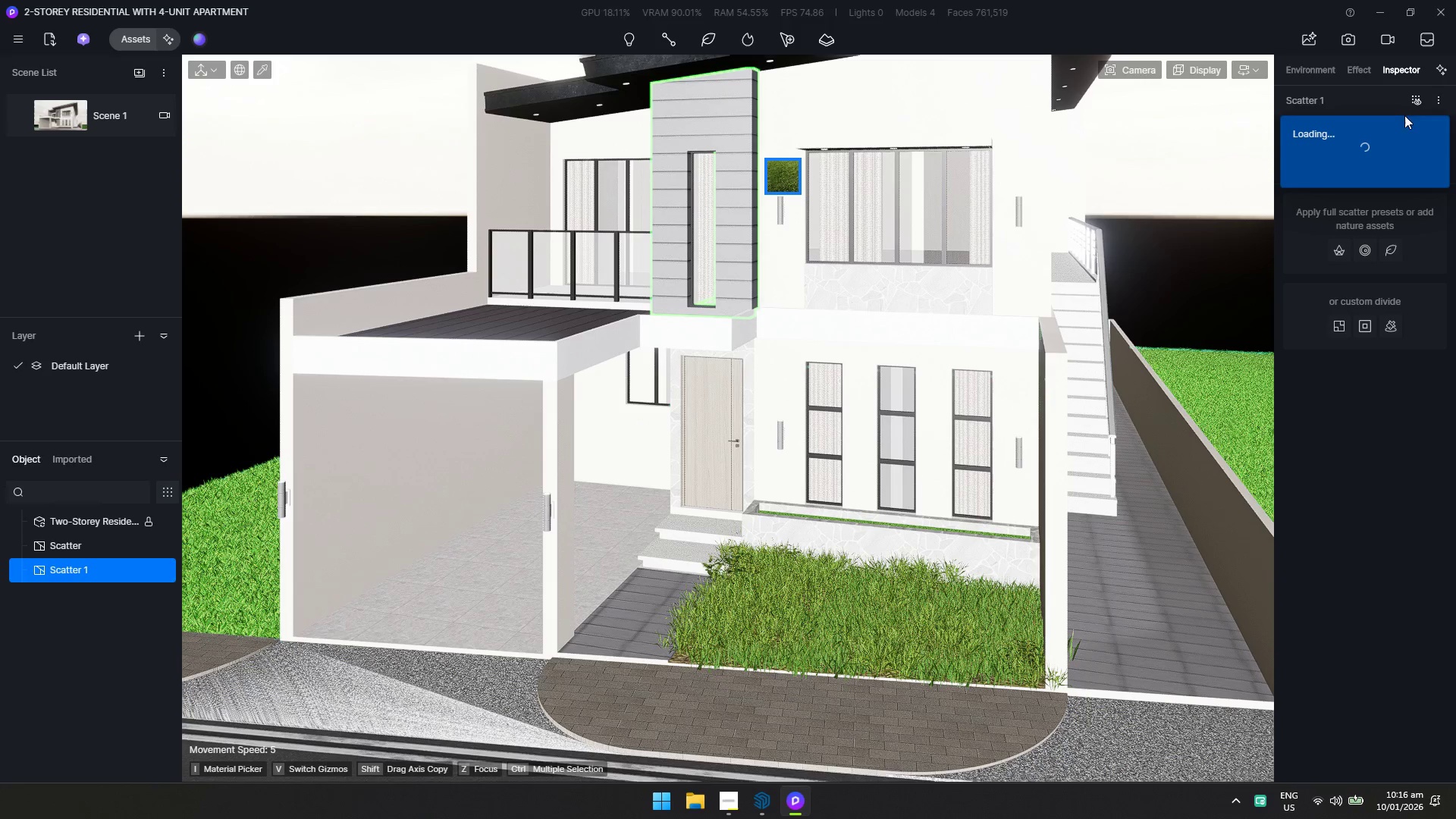 
wait(9.16)
 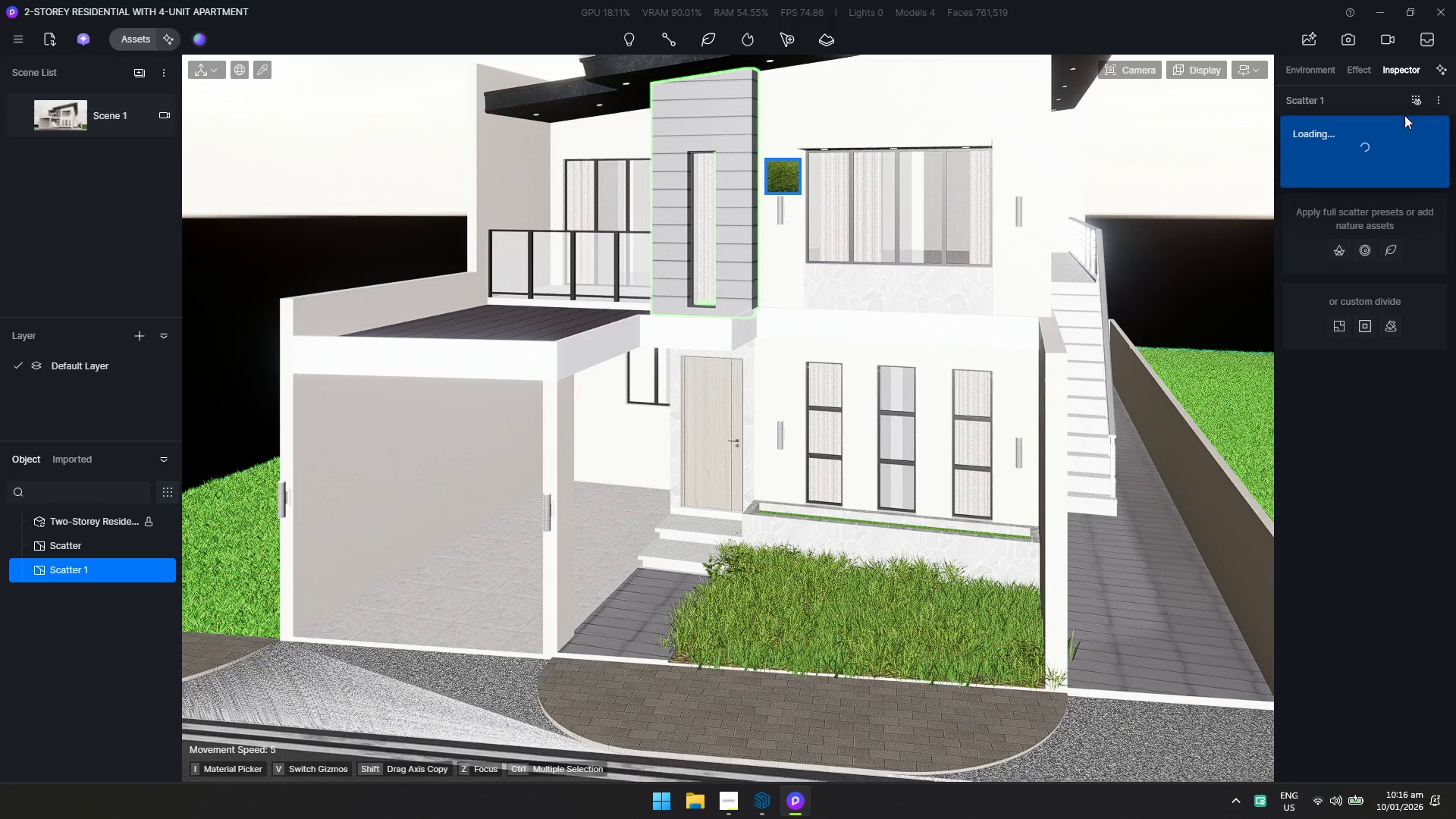 
key(Escape)
 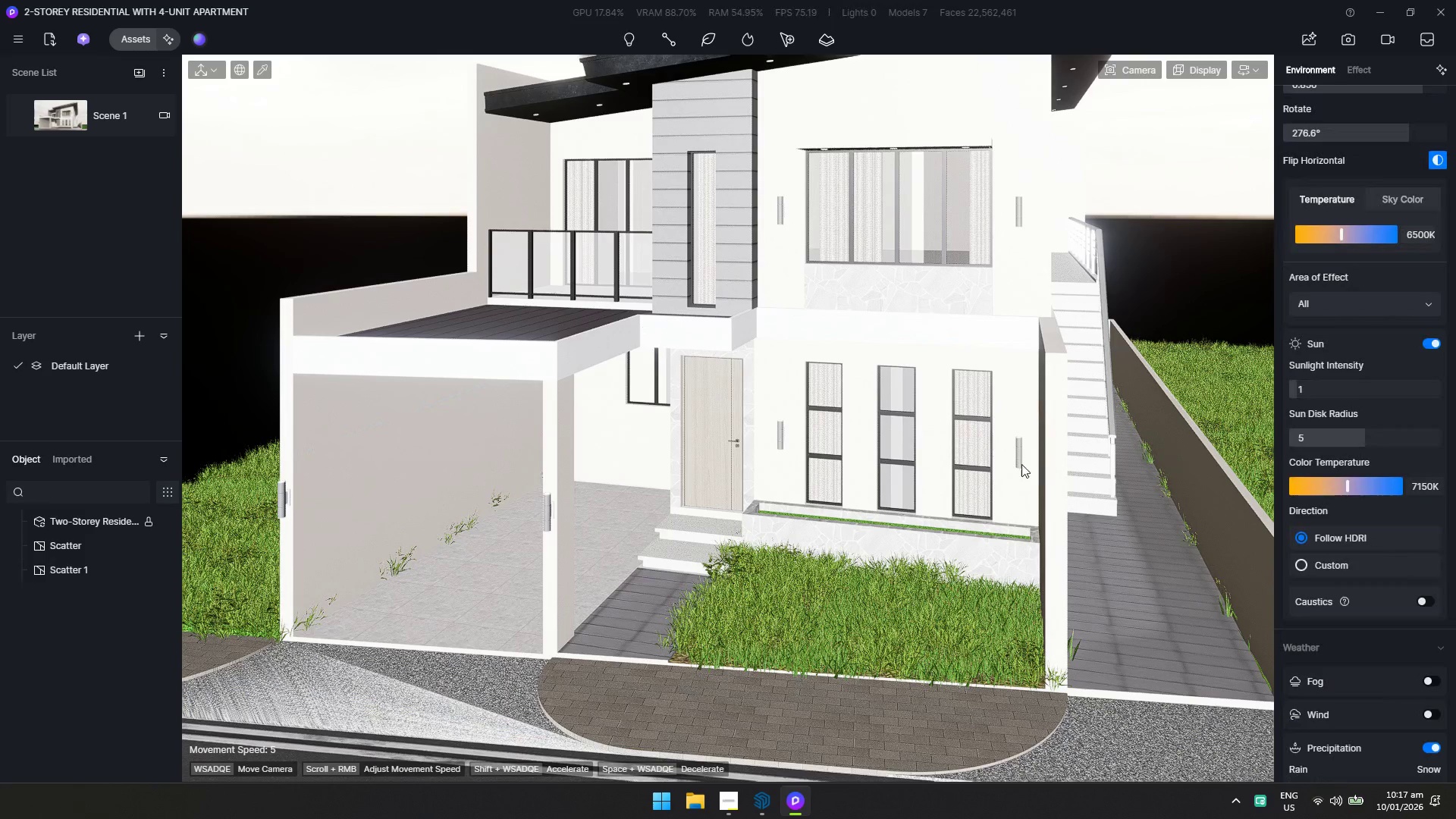 
hold_key(key=S, duration=0.52)
 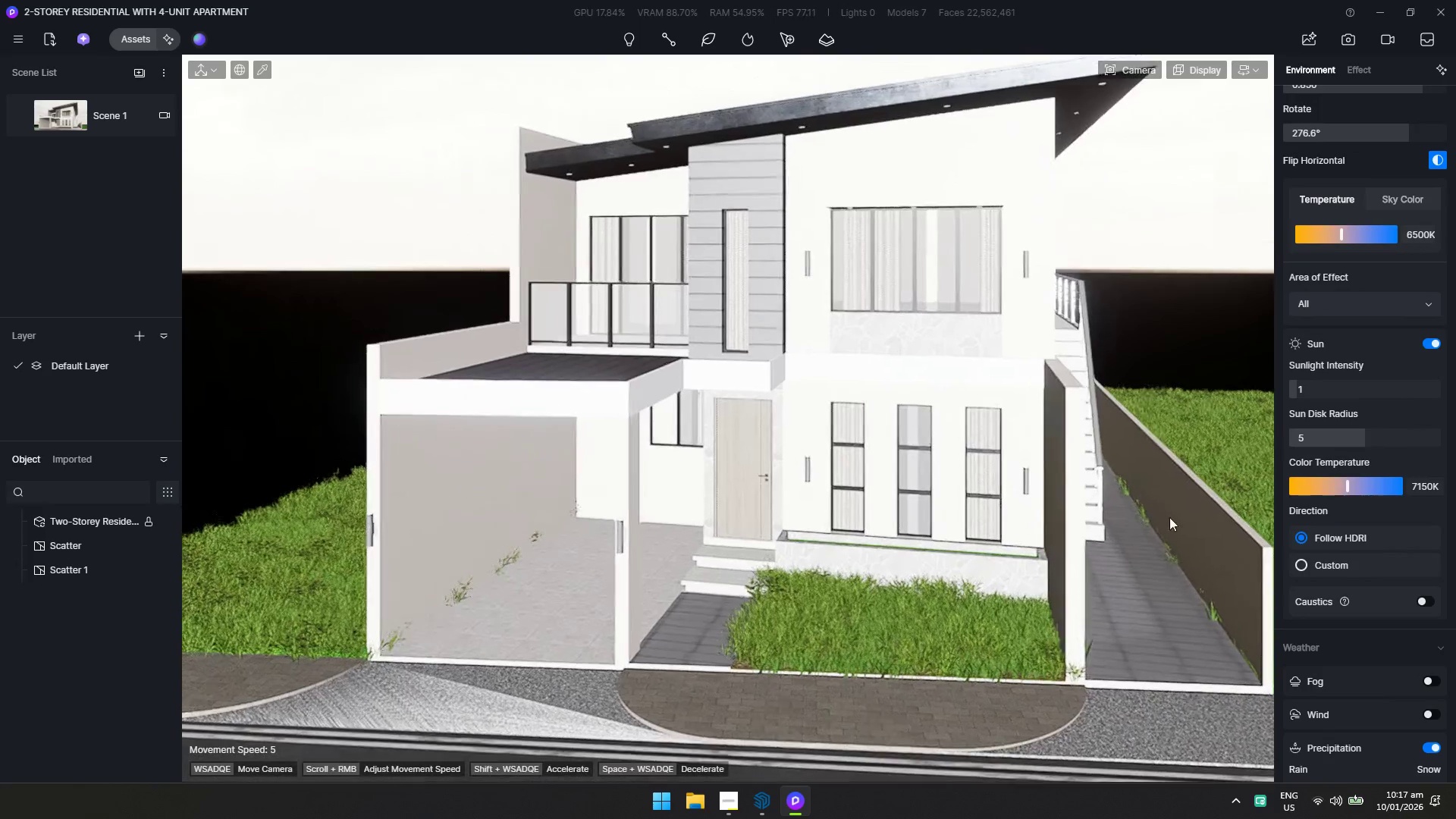 
hold_key(key=A, duration=0.39)
 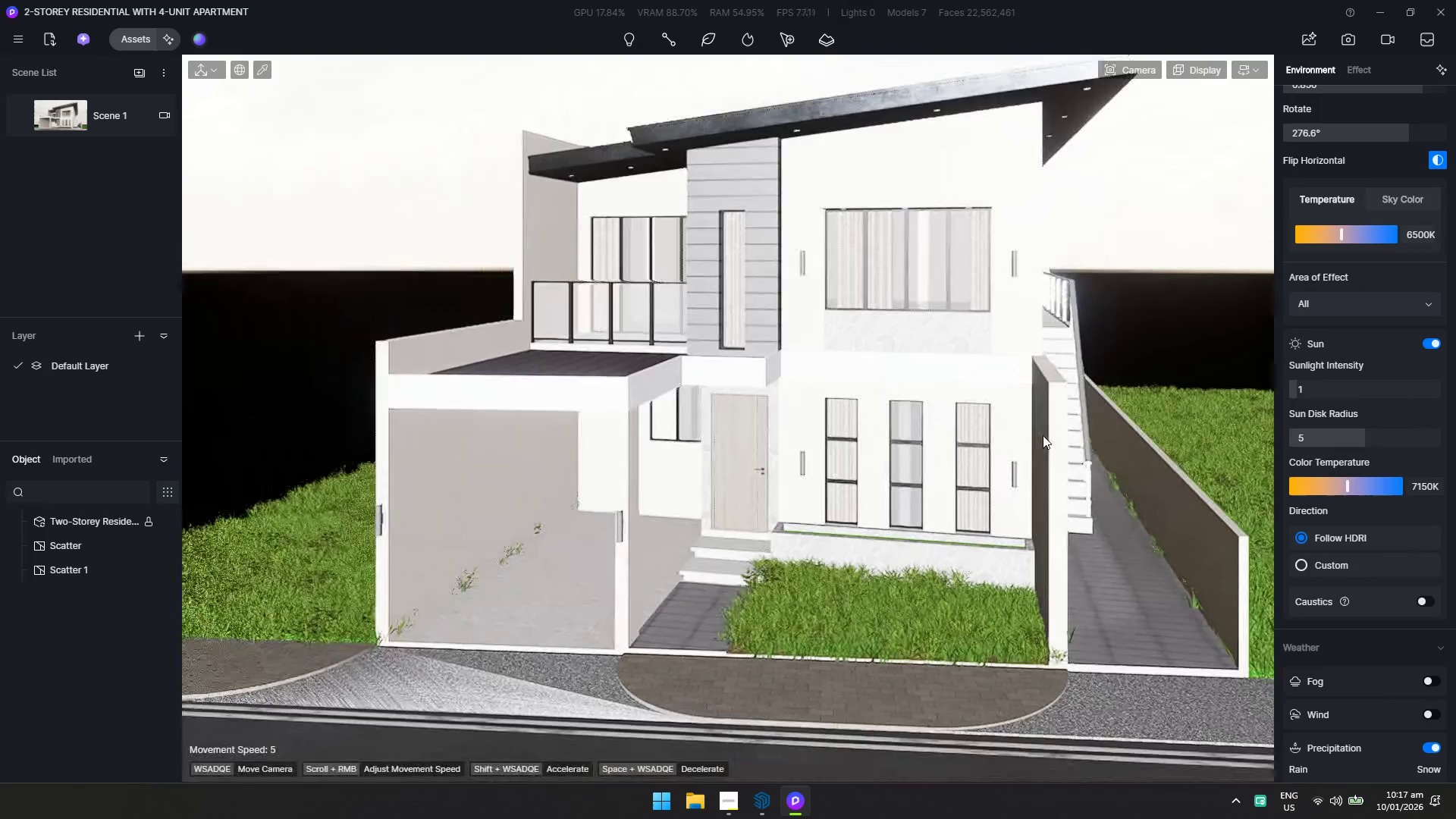 
key(W)
 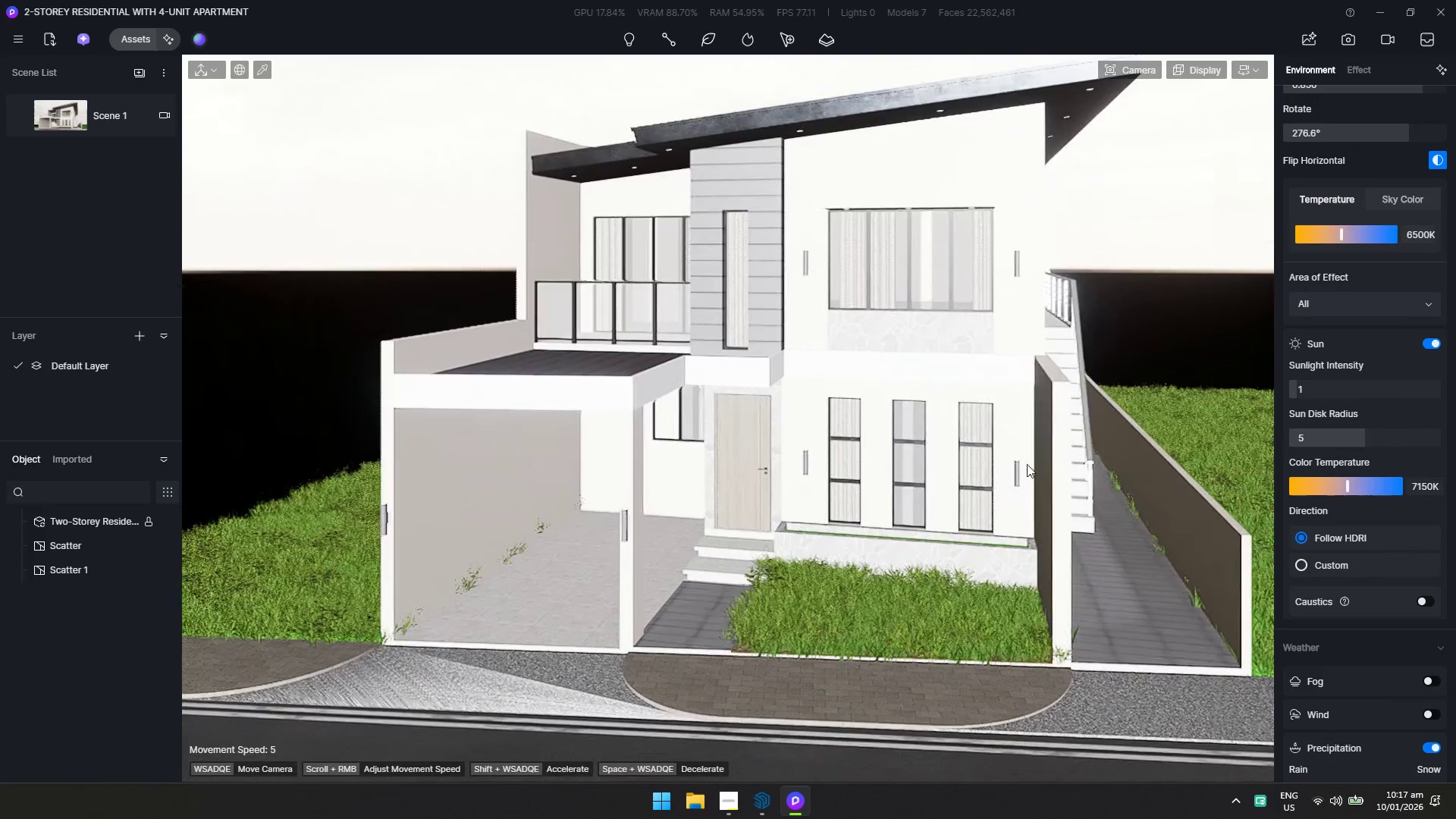 
hold_key(key=D, duration=0.41)
 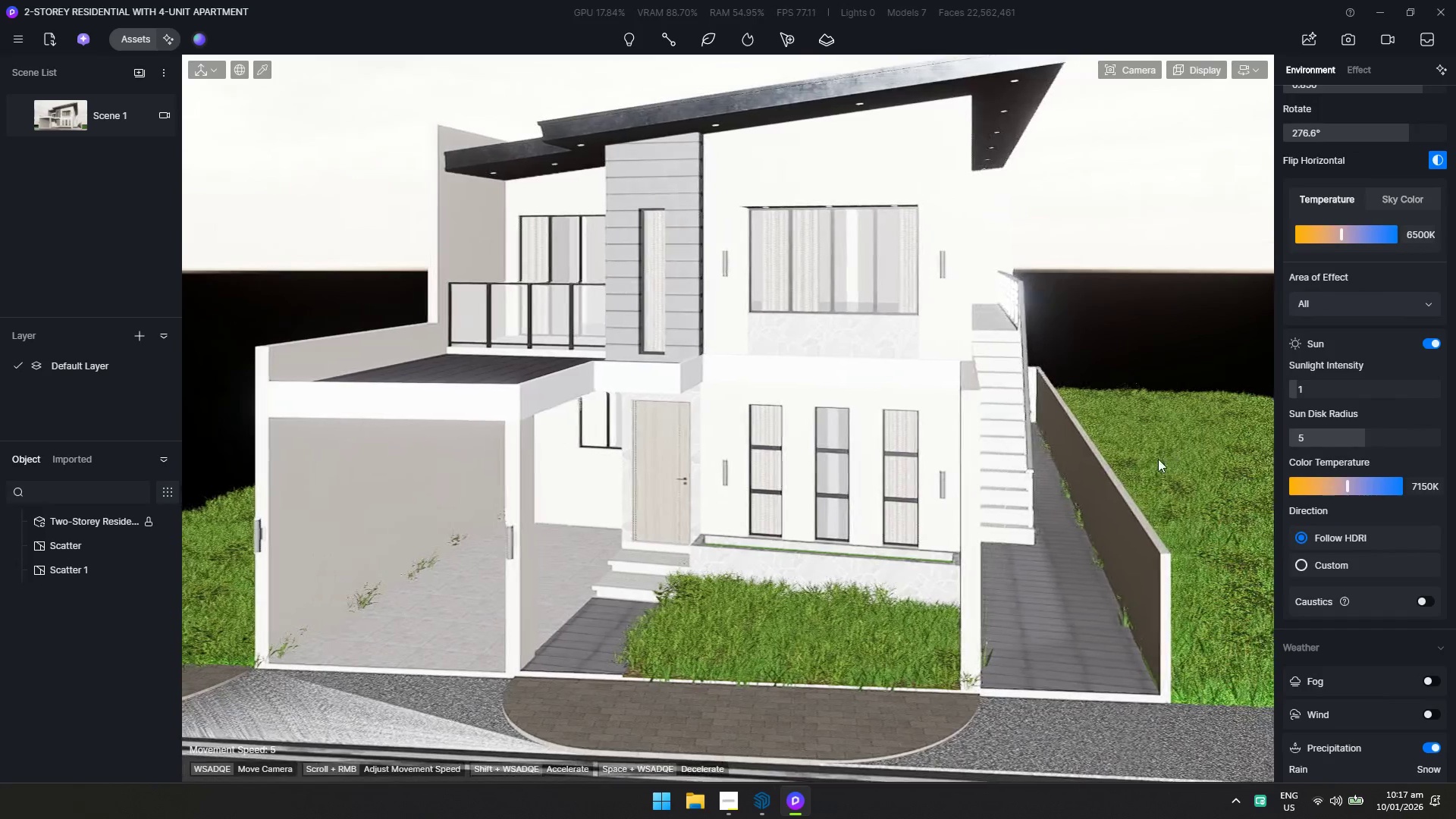 
left_click([1157, 459])
 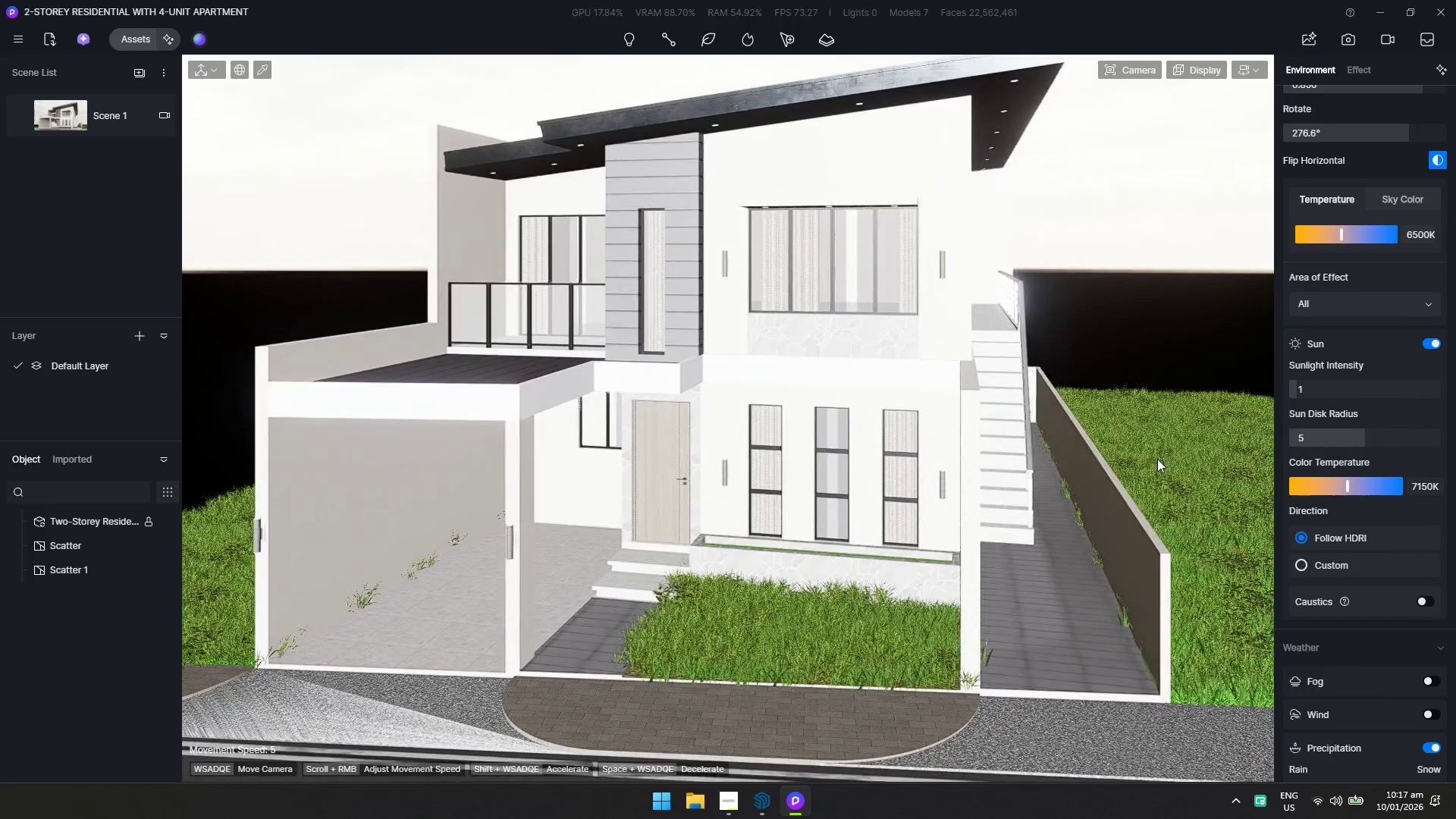 
hold_key(key=D, duration=1.19)
 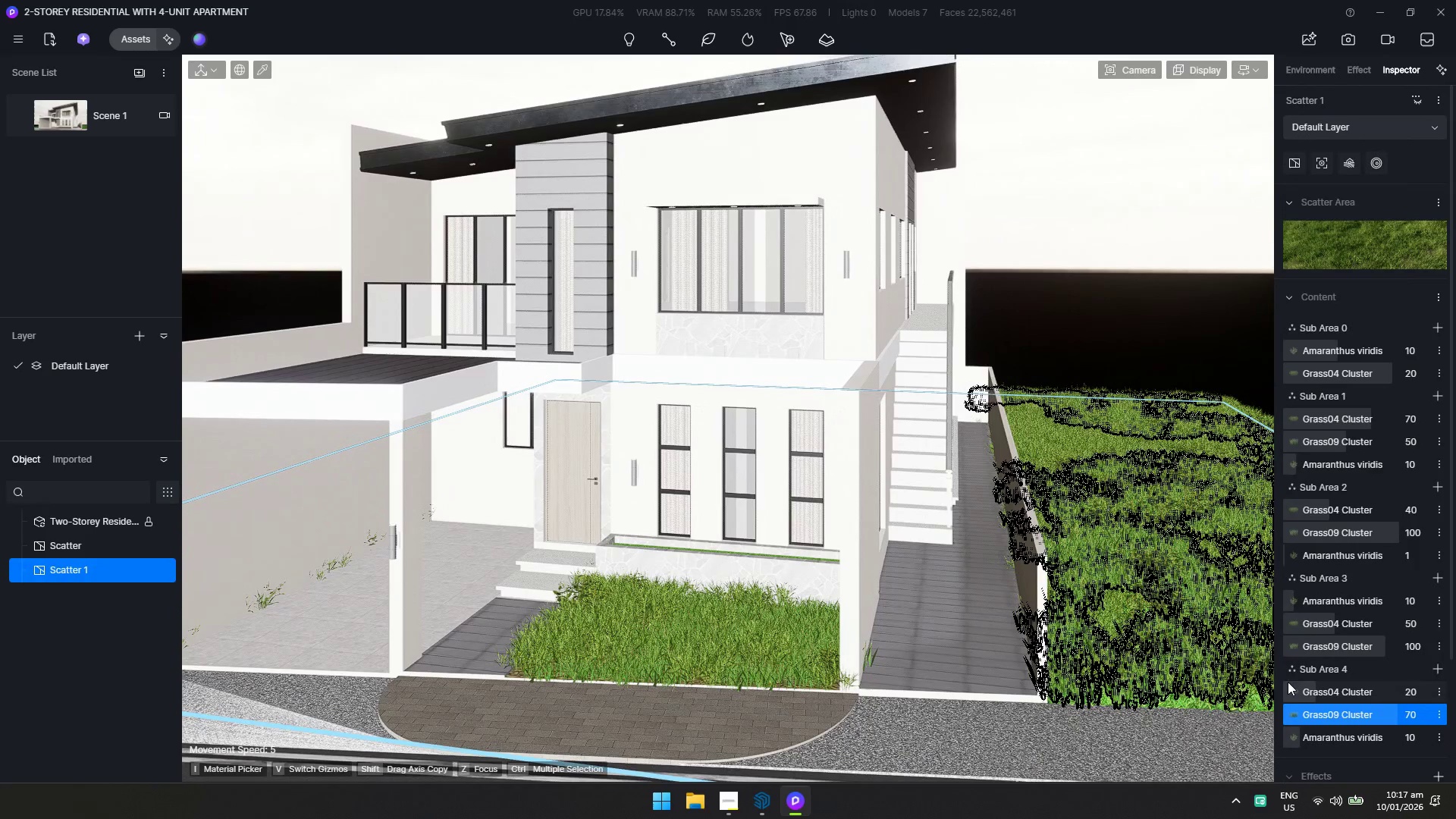 
key(Escape)
 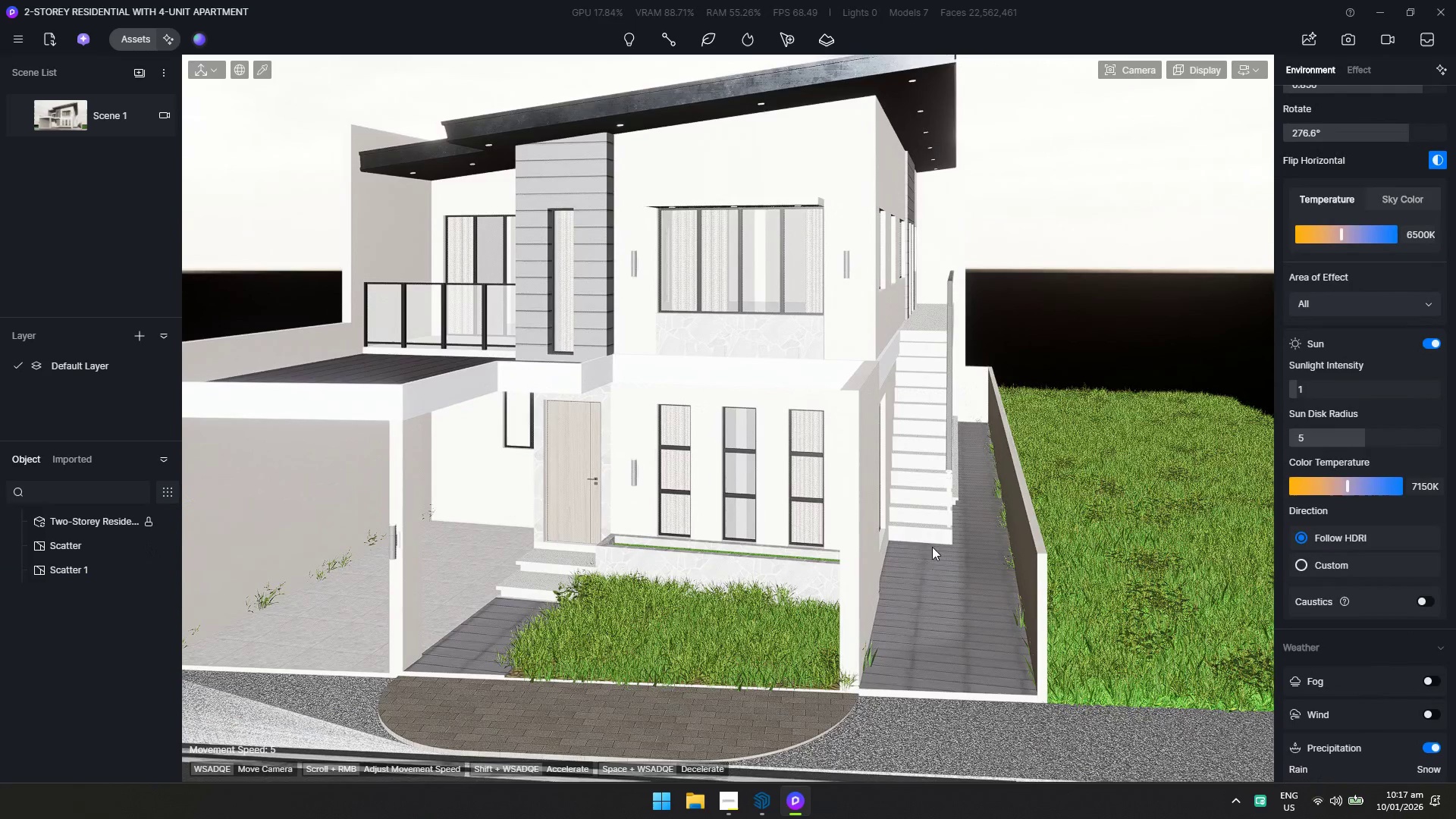 
hold_key(key=A, duration=0.64)
 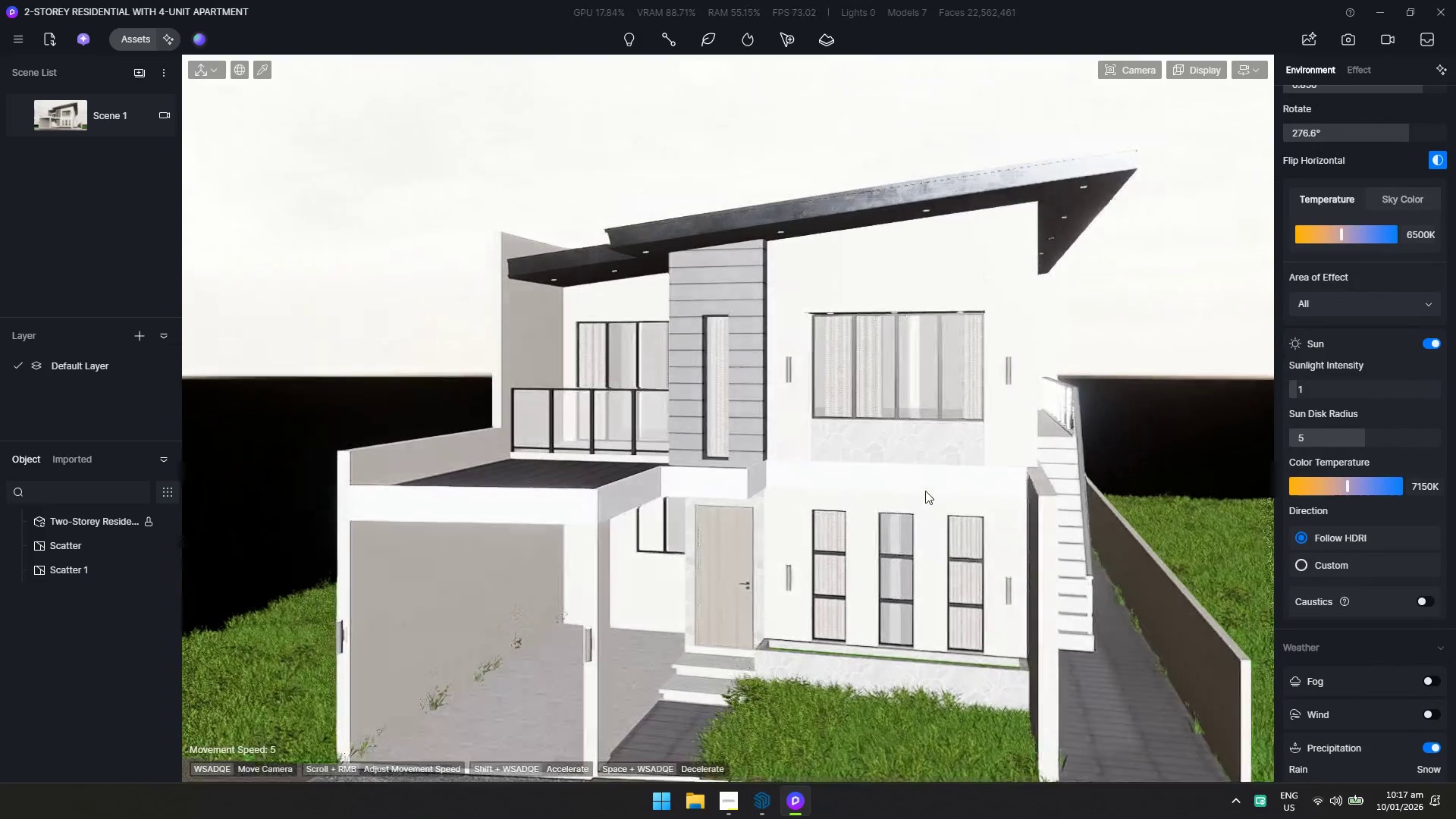 
hold_key(key=E, duration=1.25)
 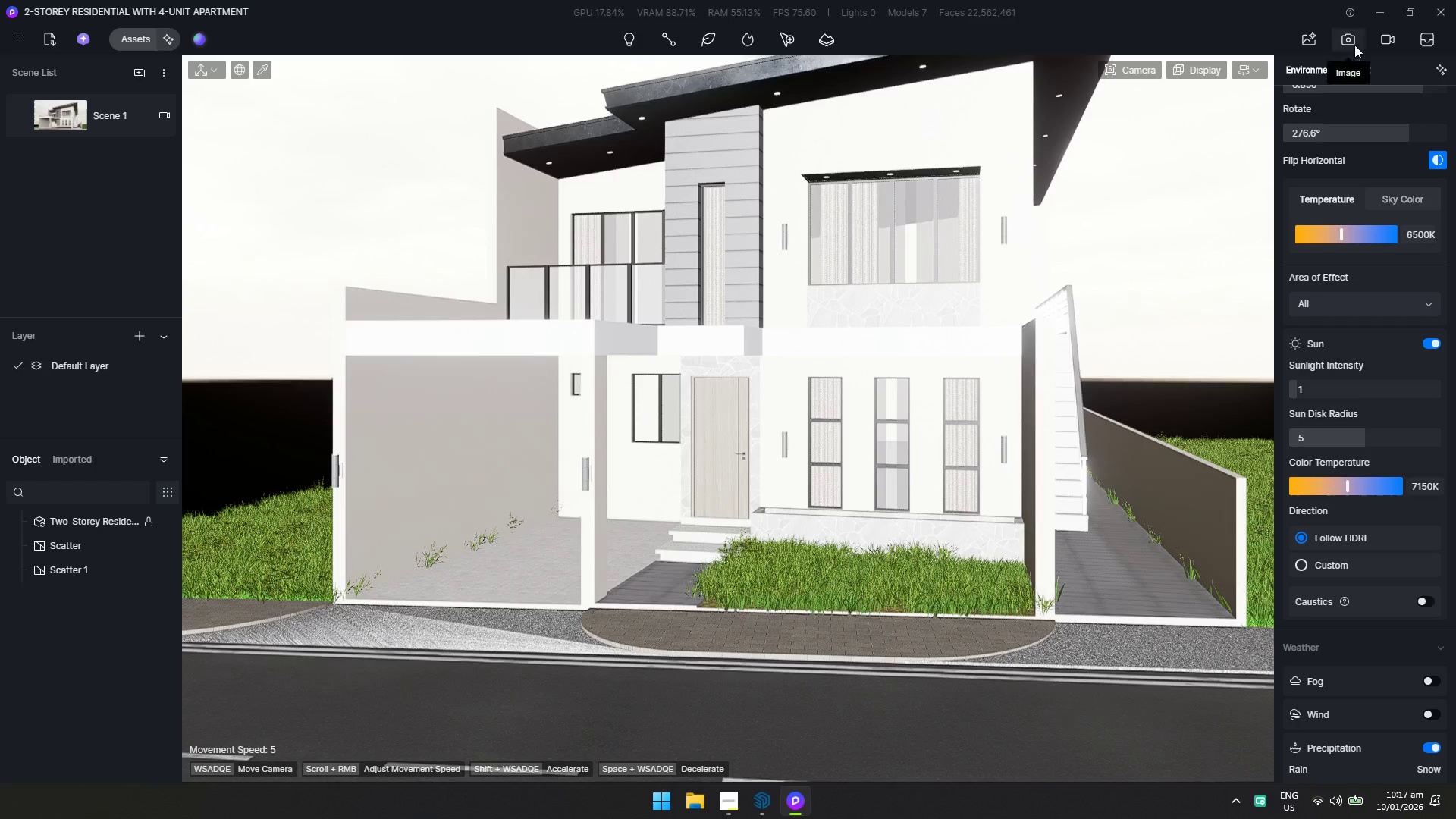 
left_click([1354, 44])
 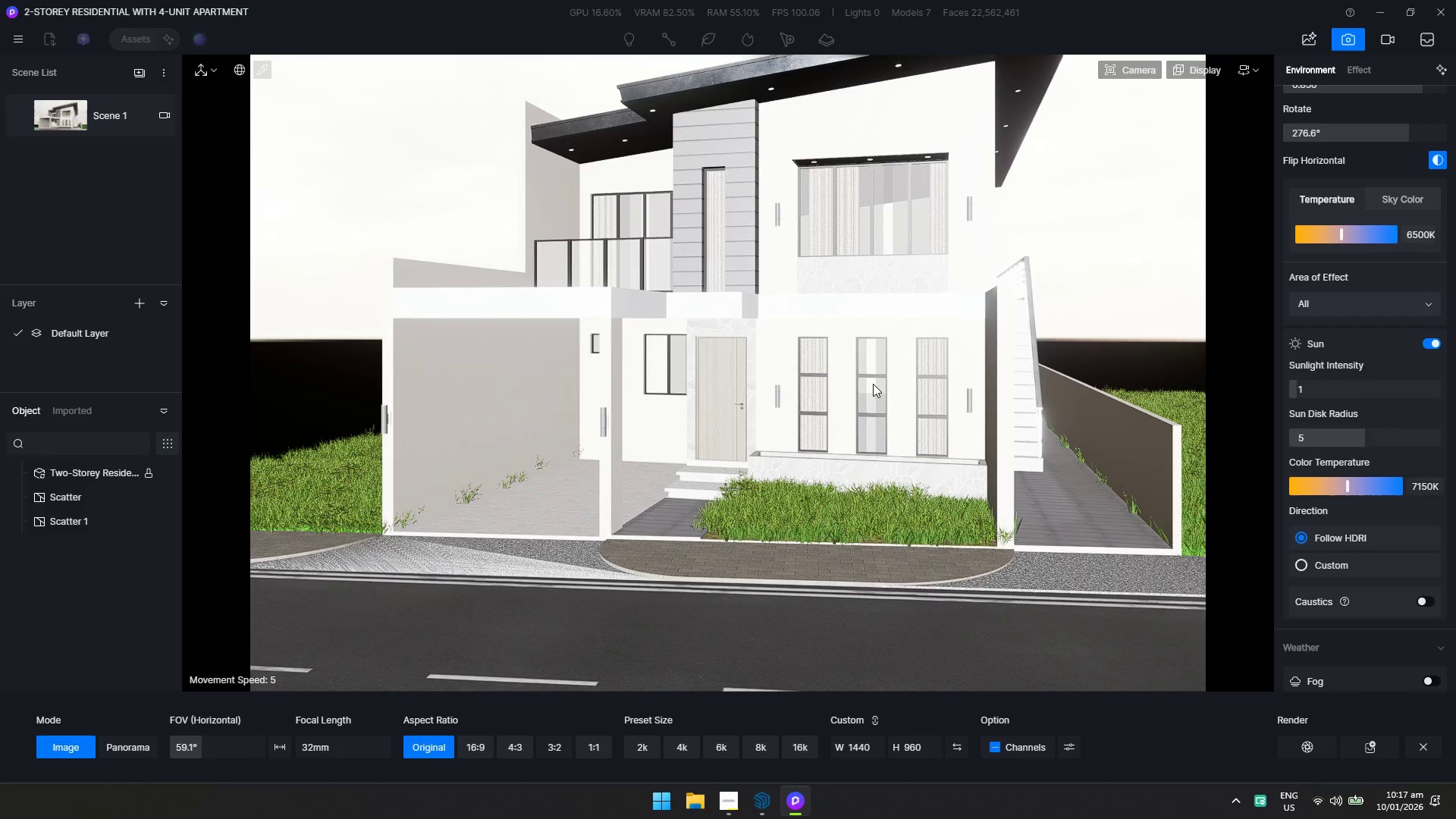 
key(Control+Z)
 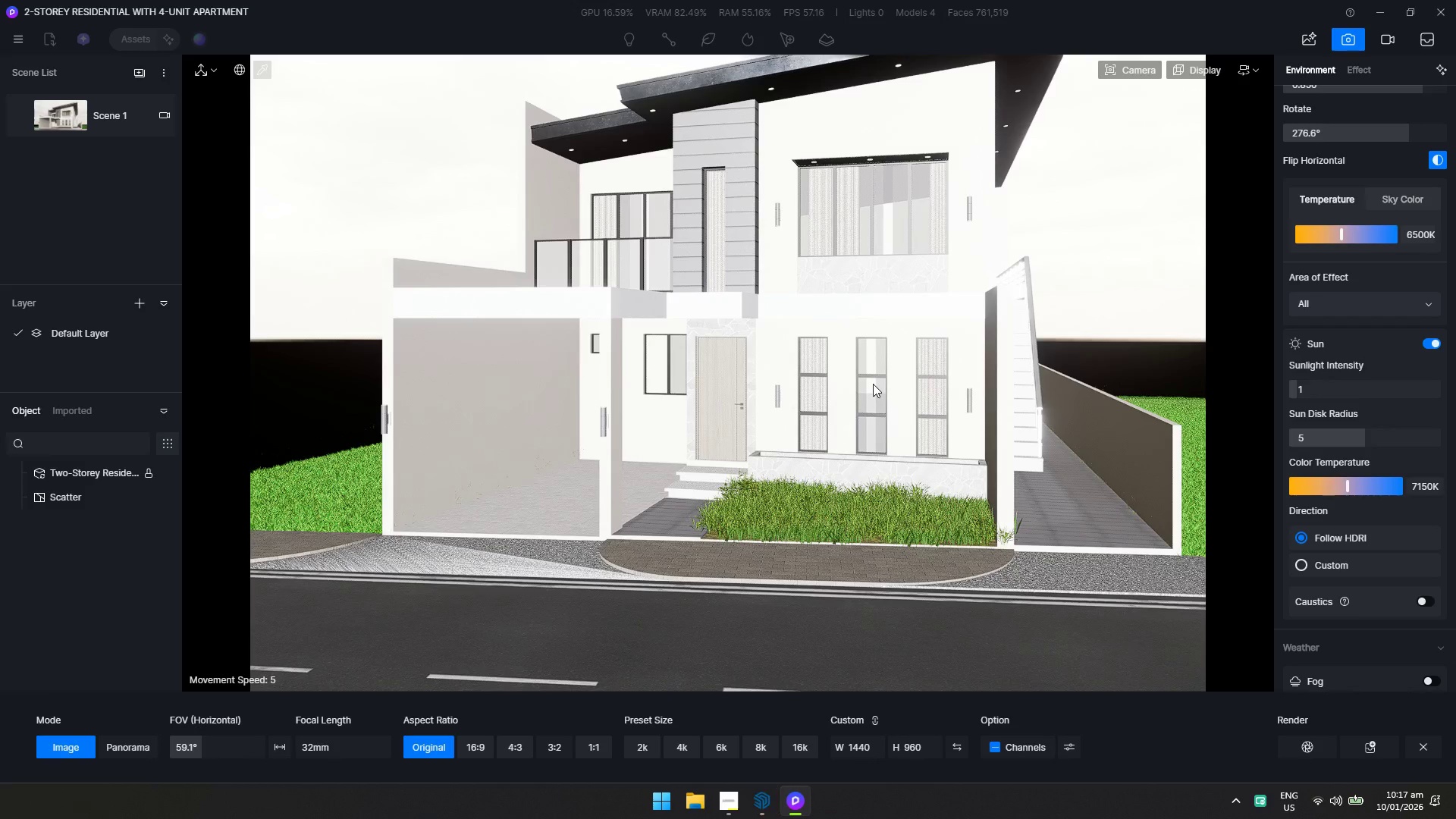 
hold_key(key=Q, duration=1.5)
 